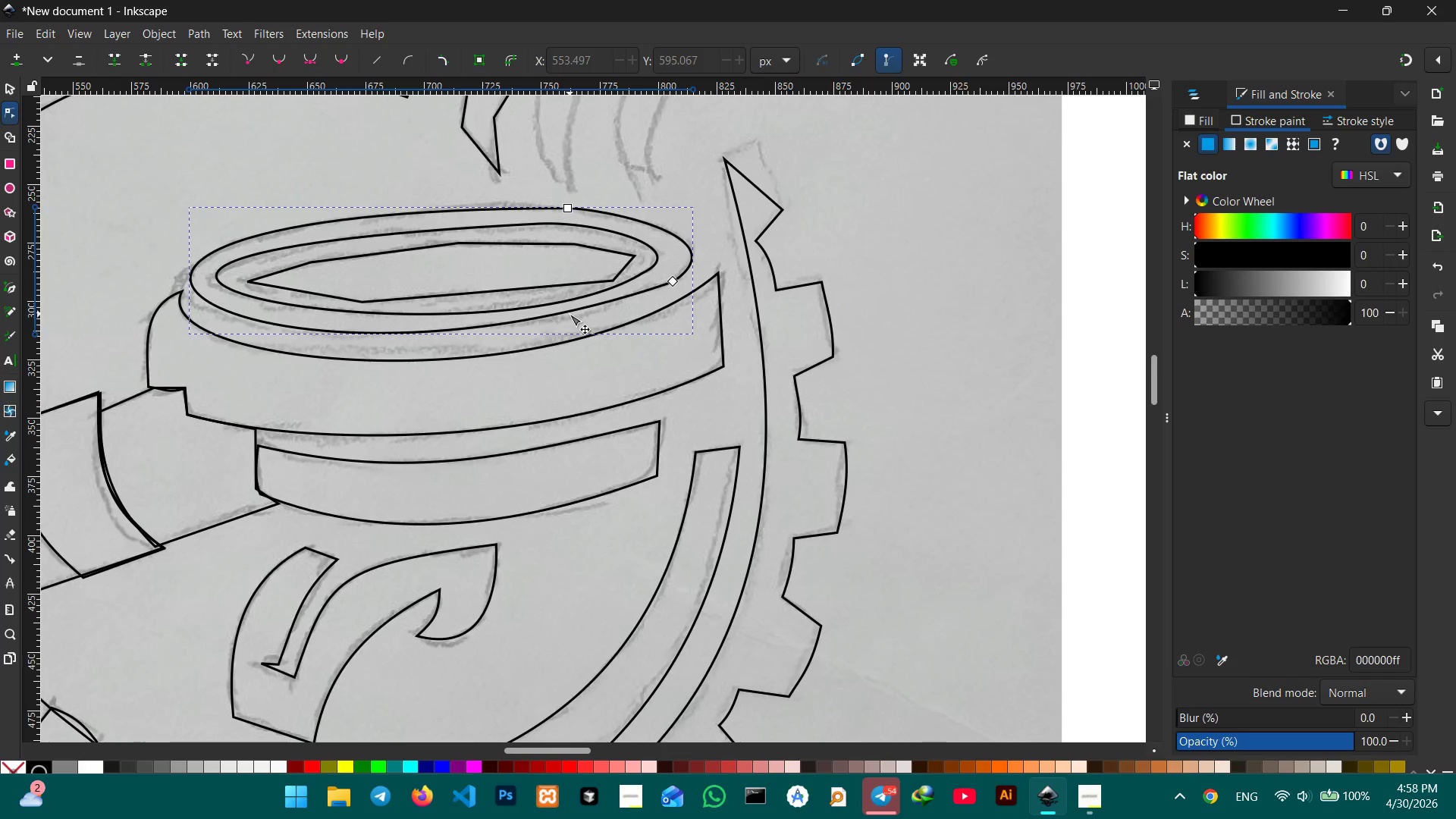 
left_click([565, 312])
 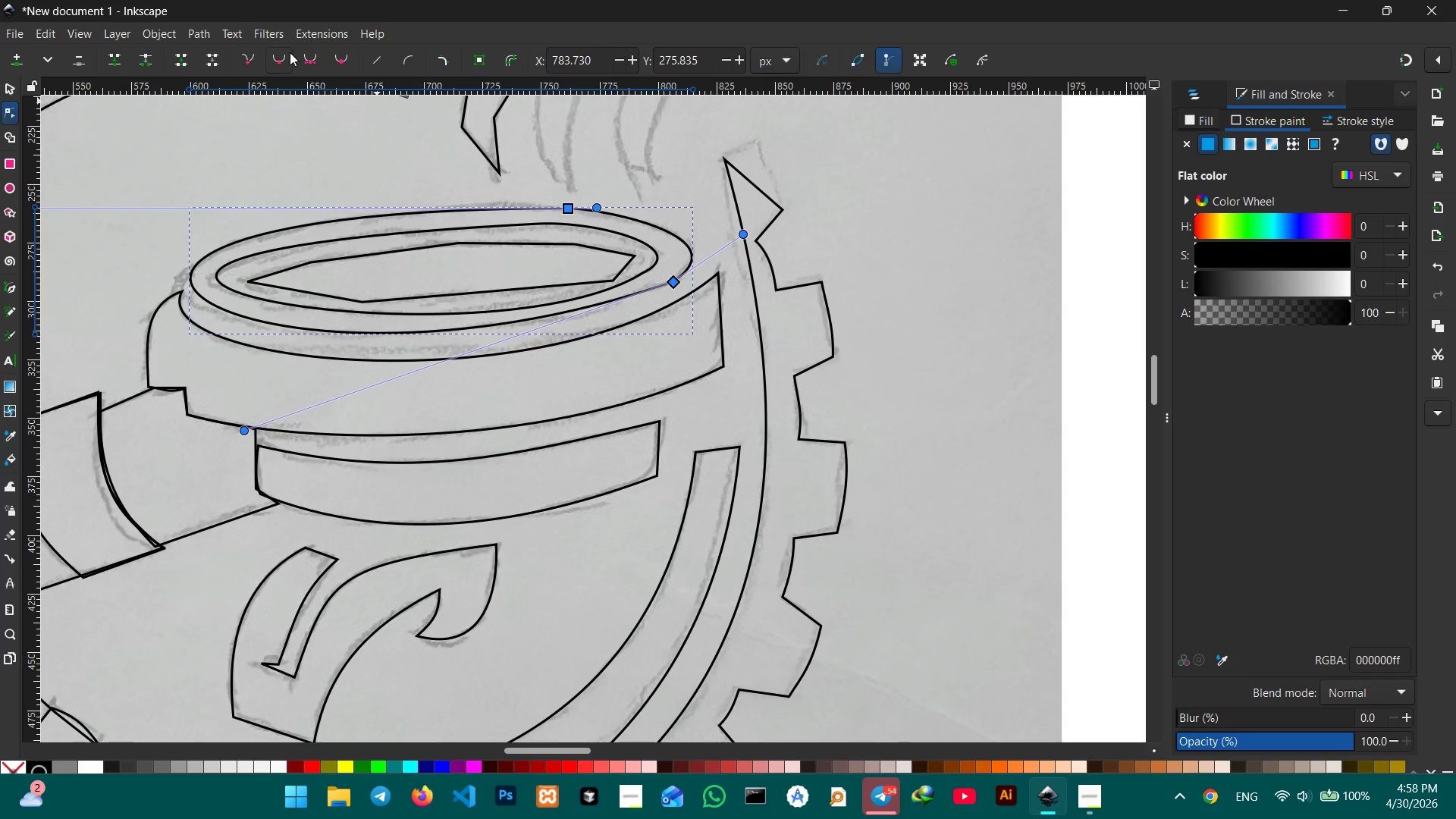 
left_click([279, 58])
 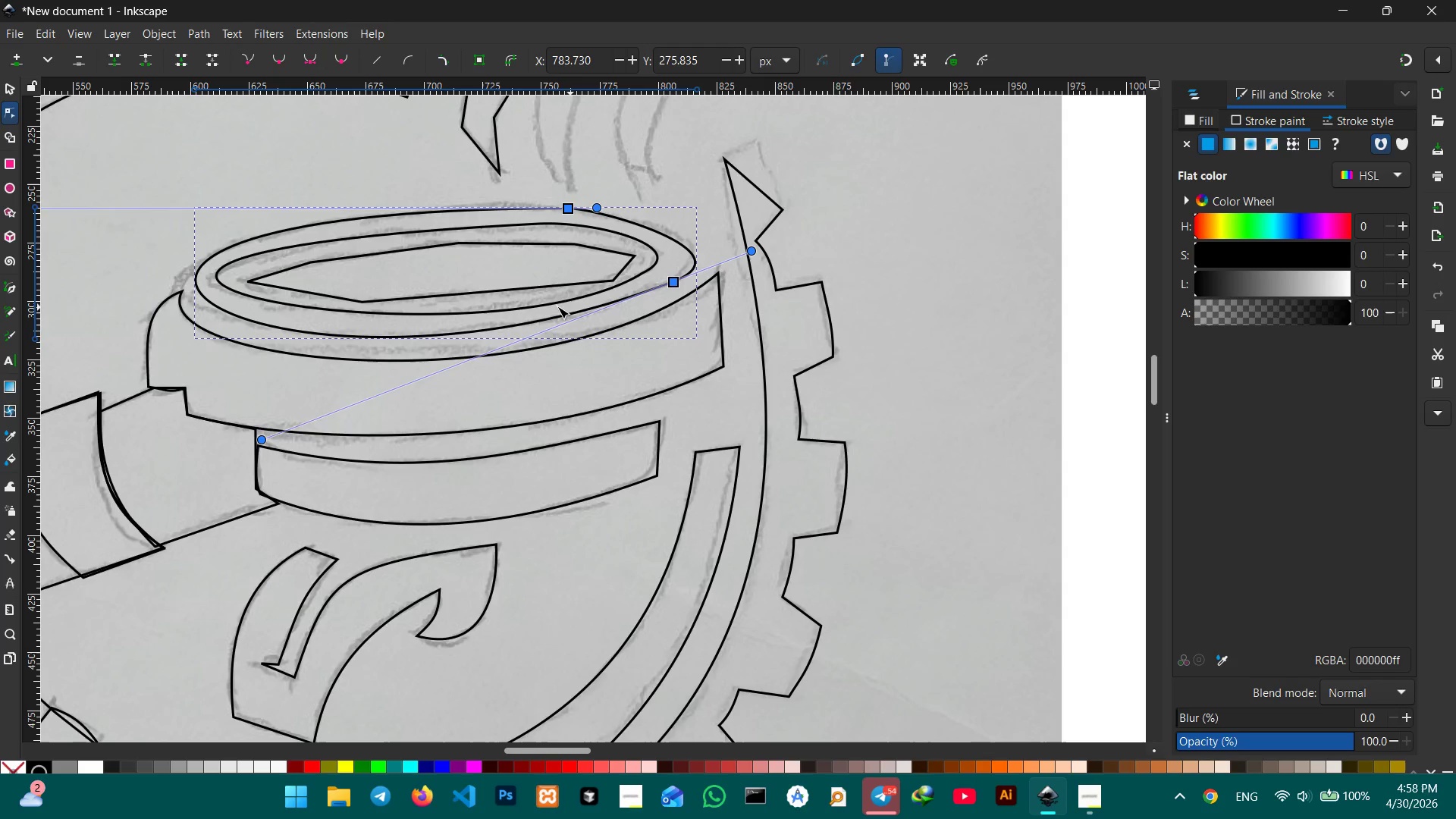 
wait(5.09)
 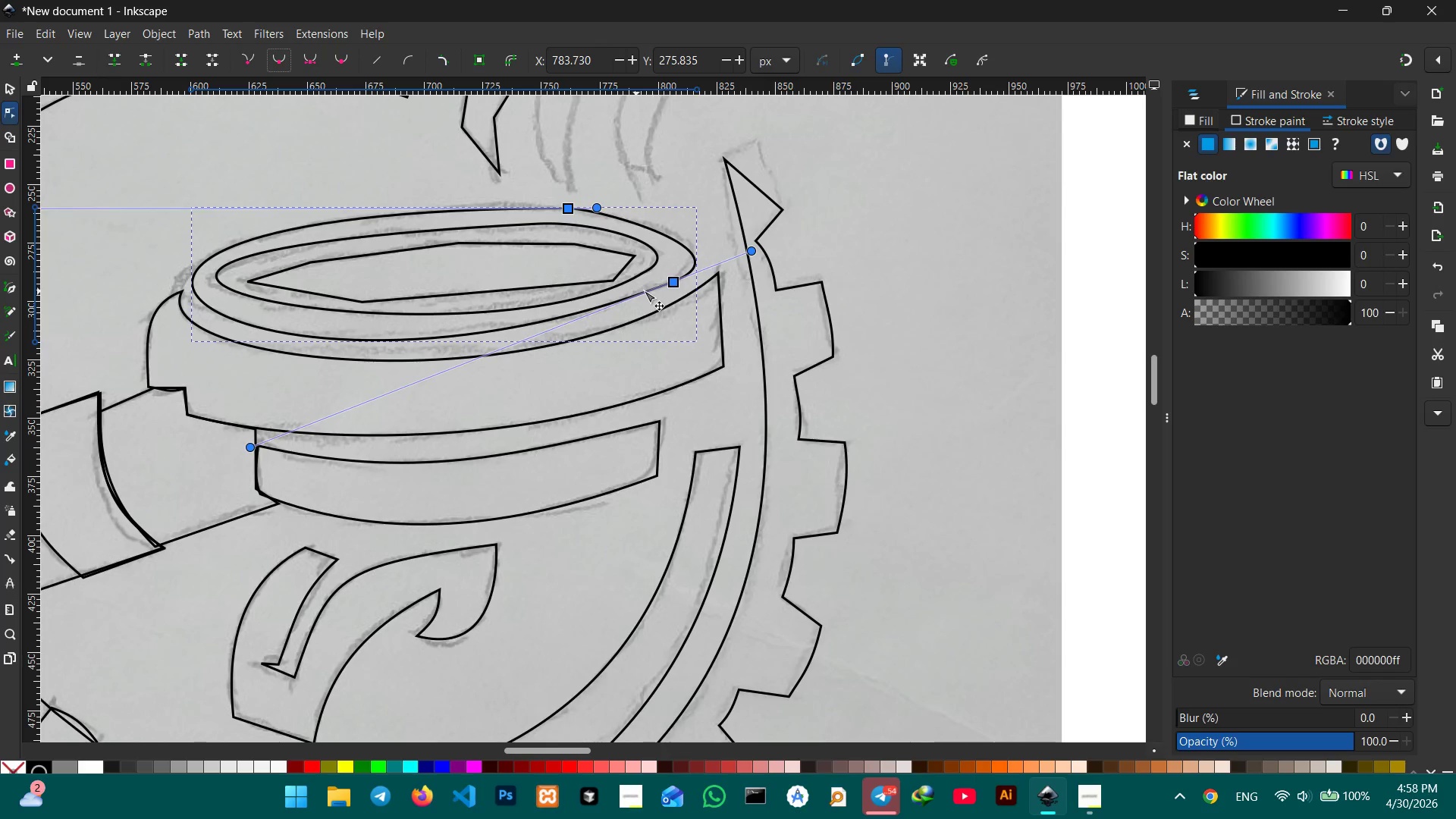 
left_click_drag(start_coordinate=[260, 443], to_coordinate=[260, 429])
 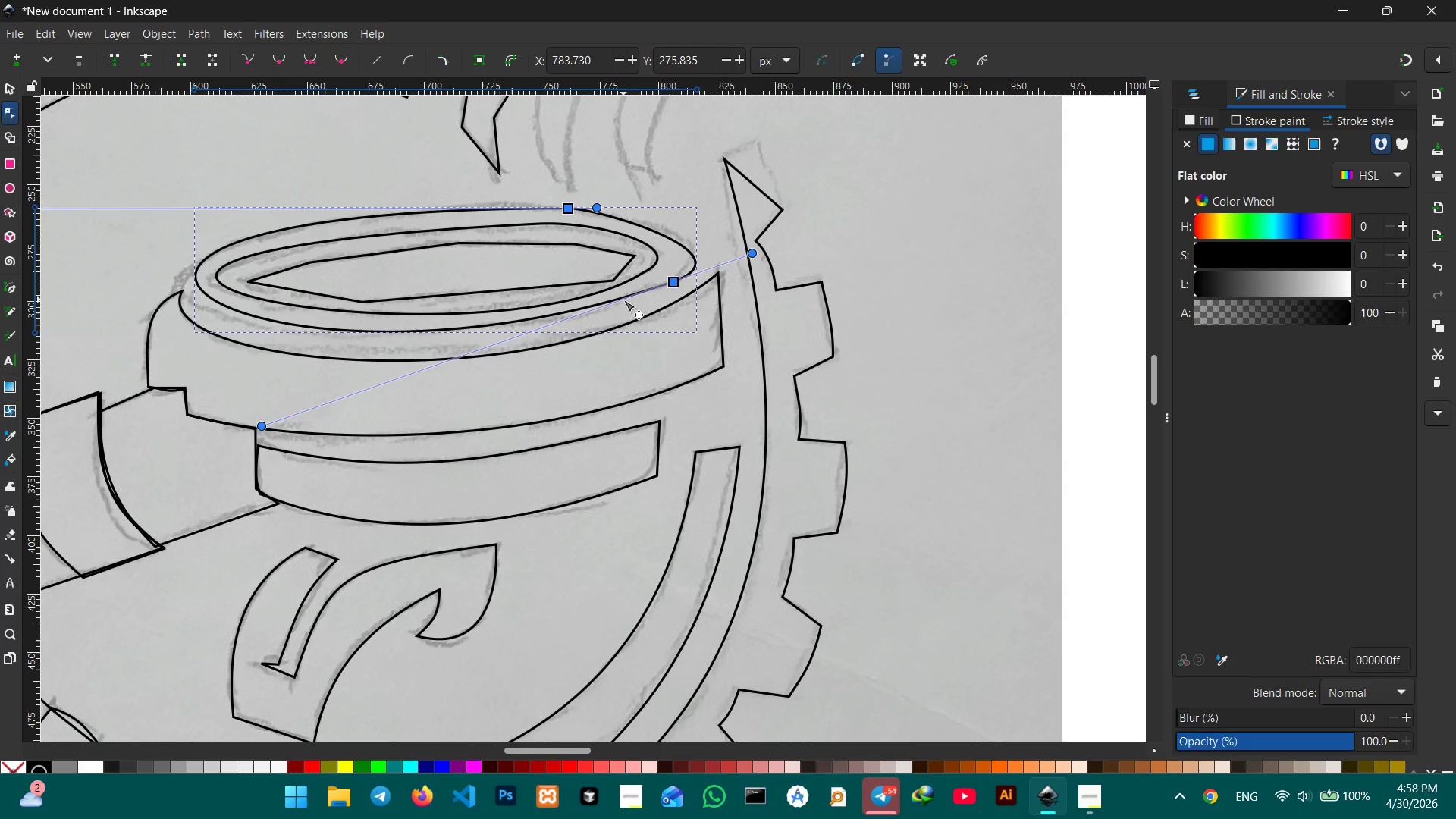 
double_click([621, 300])
 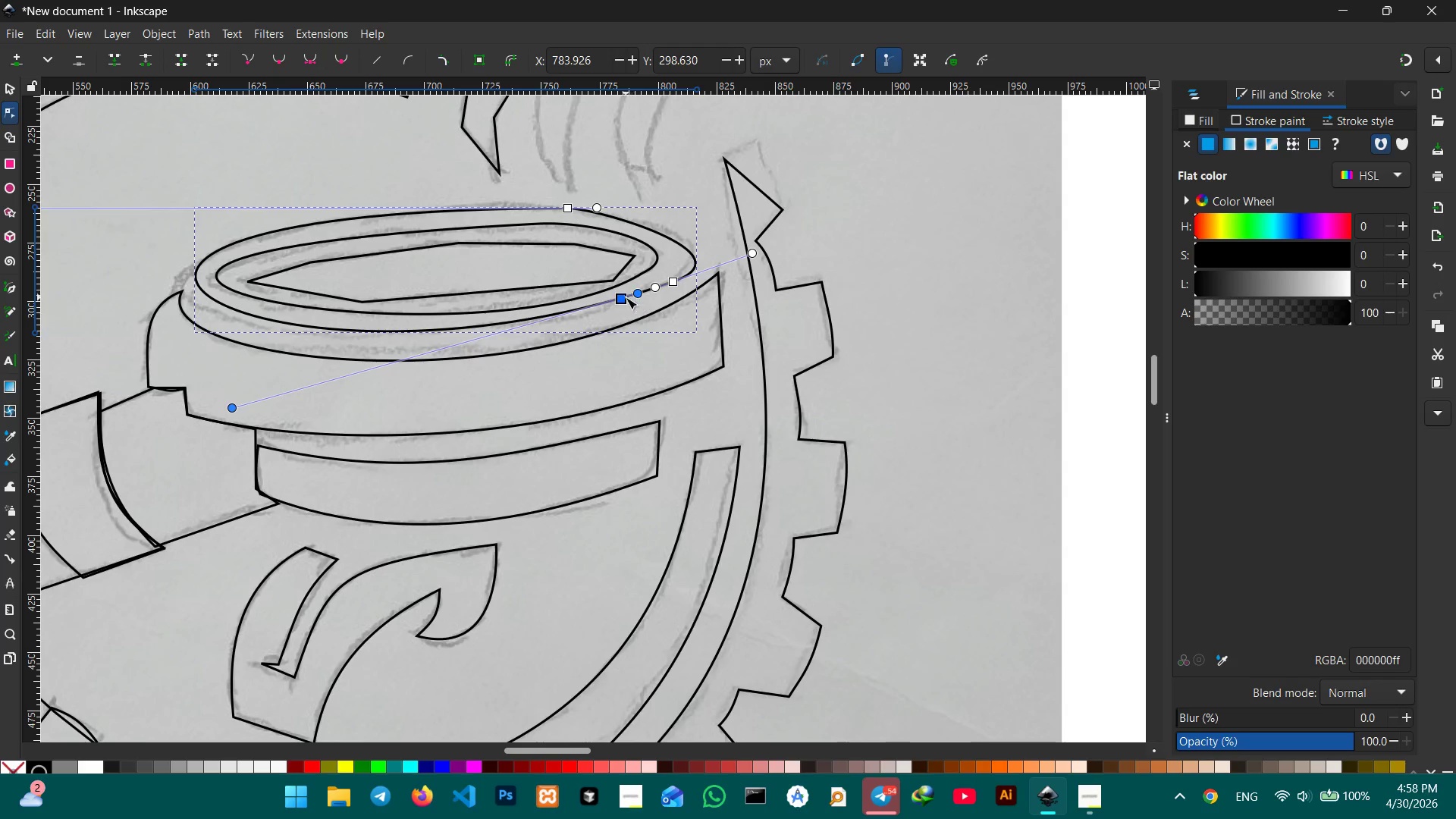 
left_click_drag(start_coordinate=[621, 299], to_coordinate=[621, 306])
 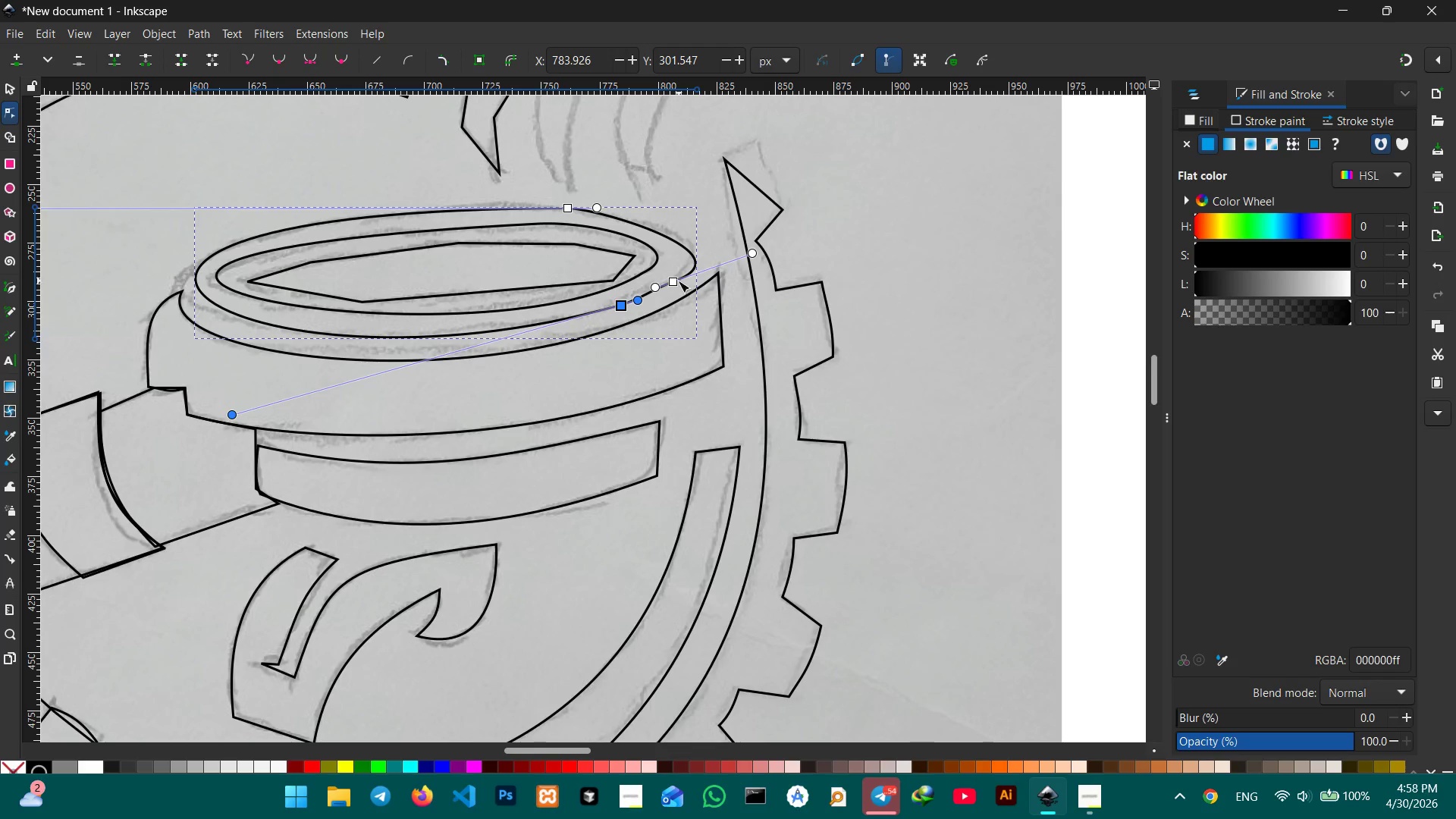 
left_click_drag(start_coordinate=[678, 281], to_coordinate=[683, 274])
 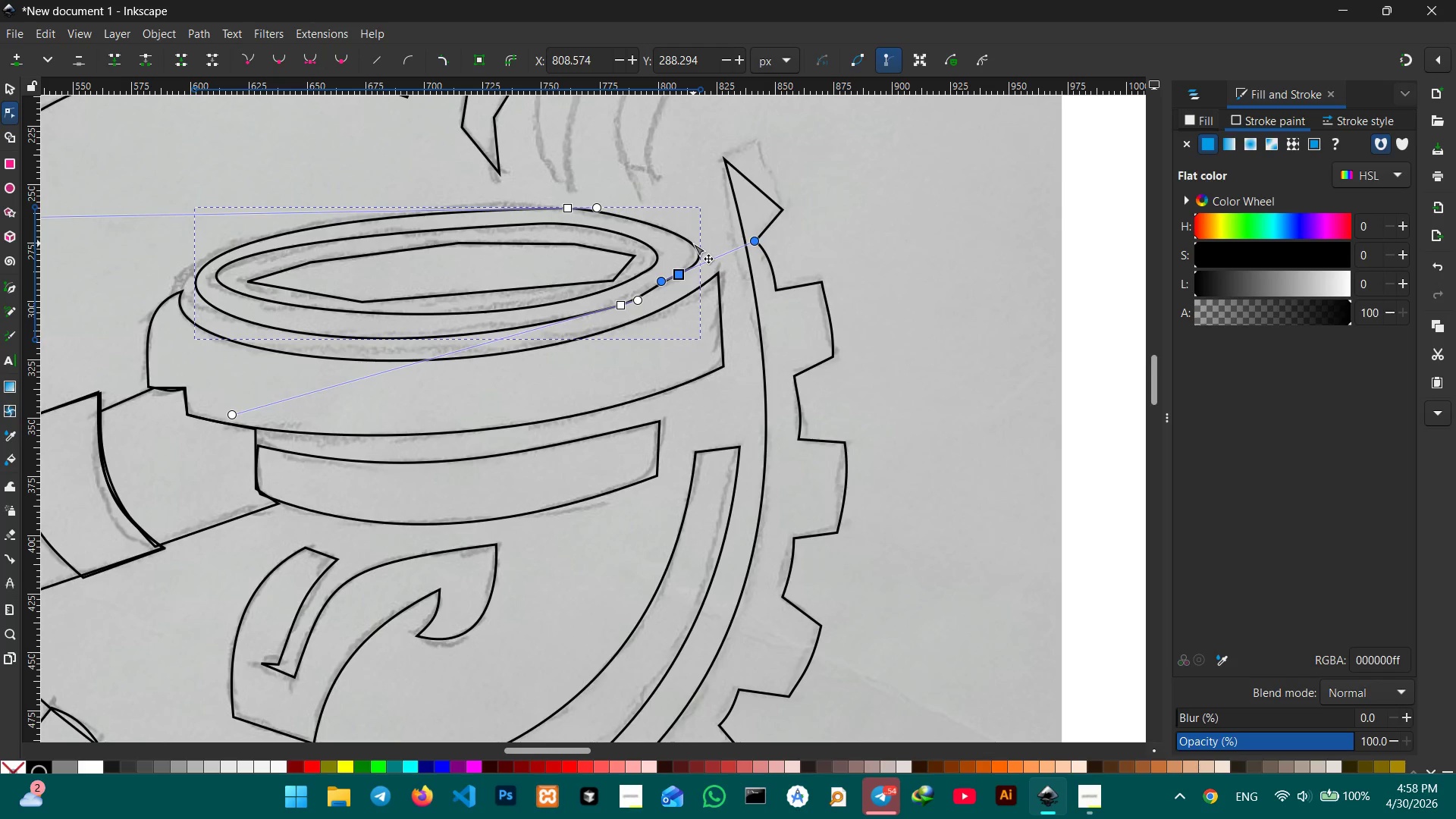 
left_click_drag(start_coordinate=[663, 282], to_coordinate=[663, 292])
 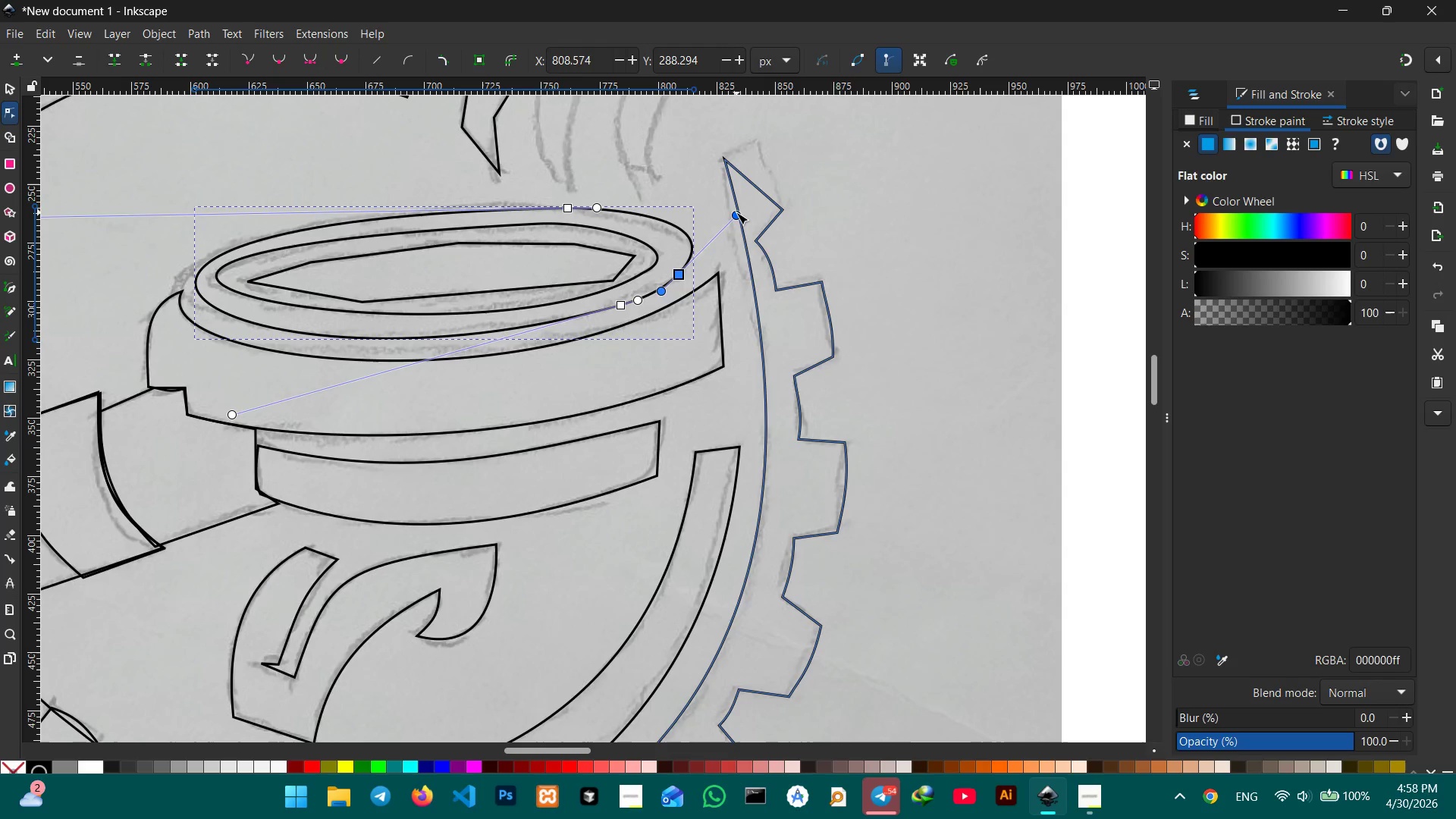 
left_click_drag(start_coordinate=[736, 212], to_coordinate=[724, 223])
 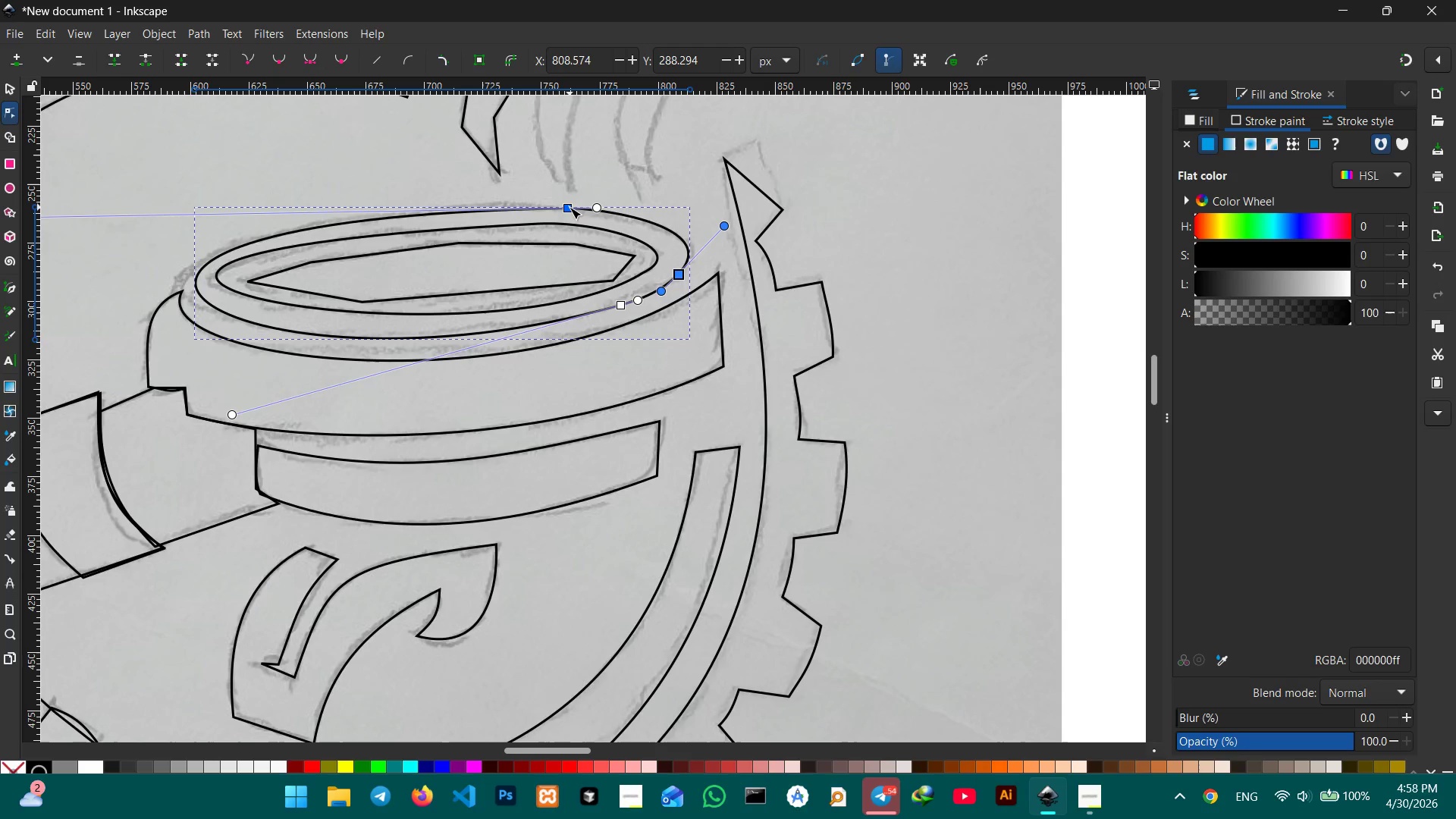 
left_click_drag(start_coordinate=[570, 207], to_coordinate=[560, 202])
 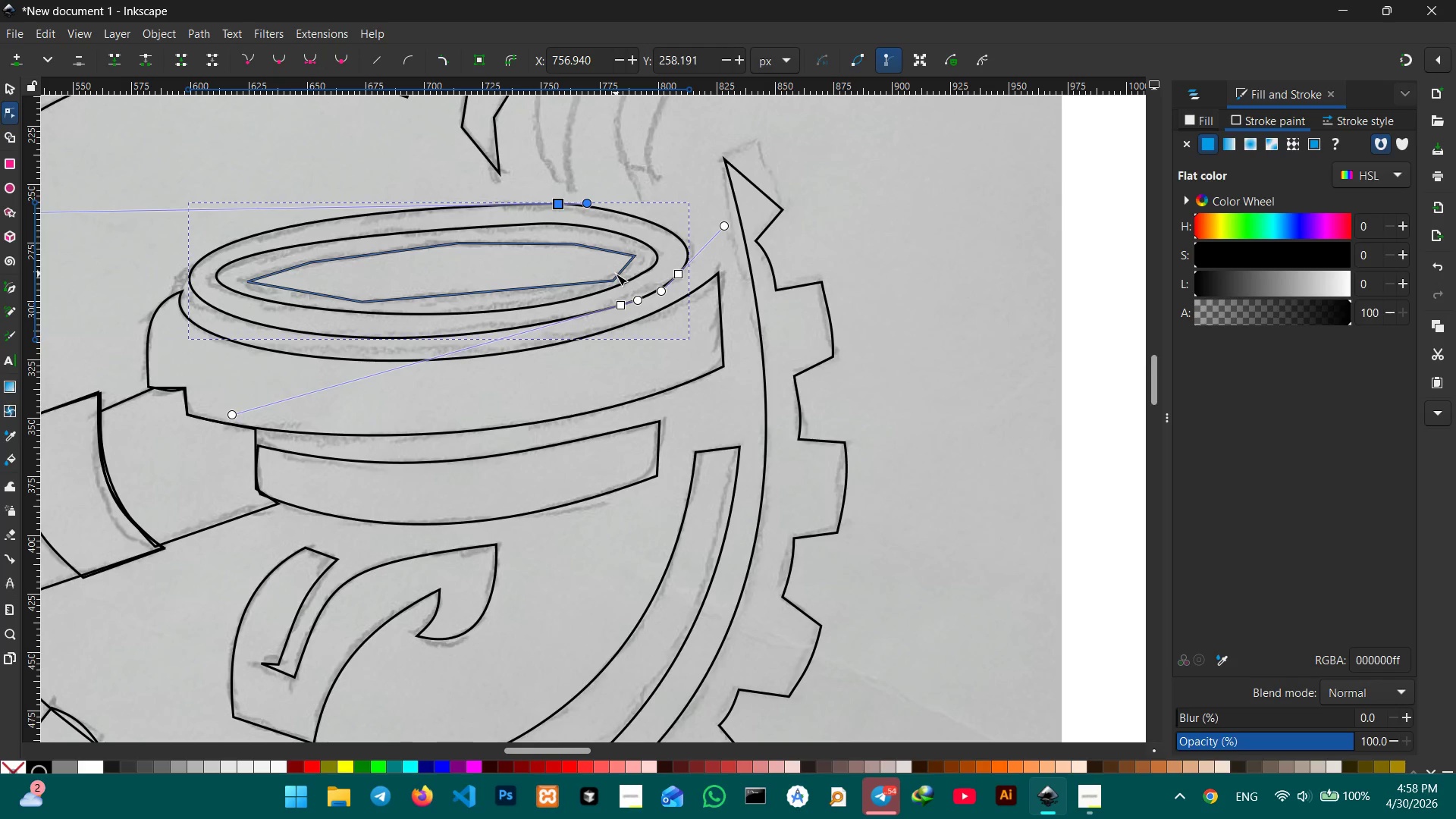 
left_click([617, 274])
 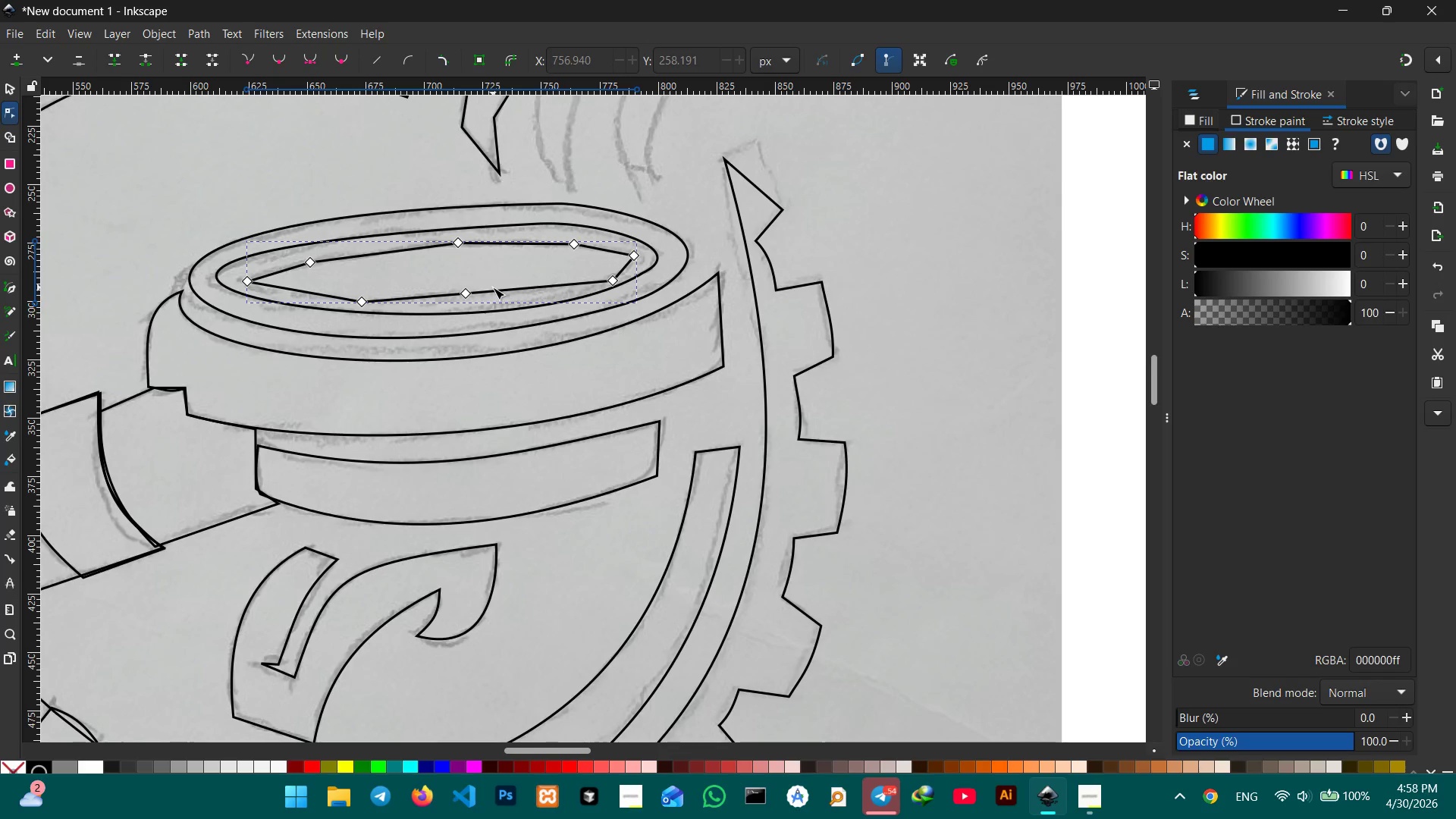 
left_click([490, 293])
 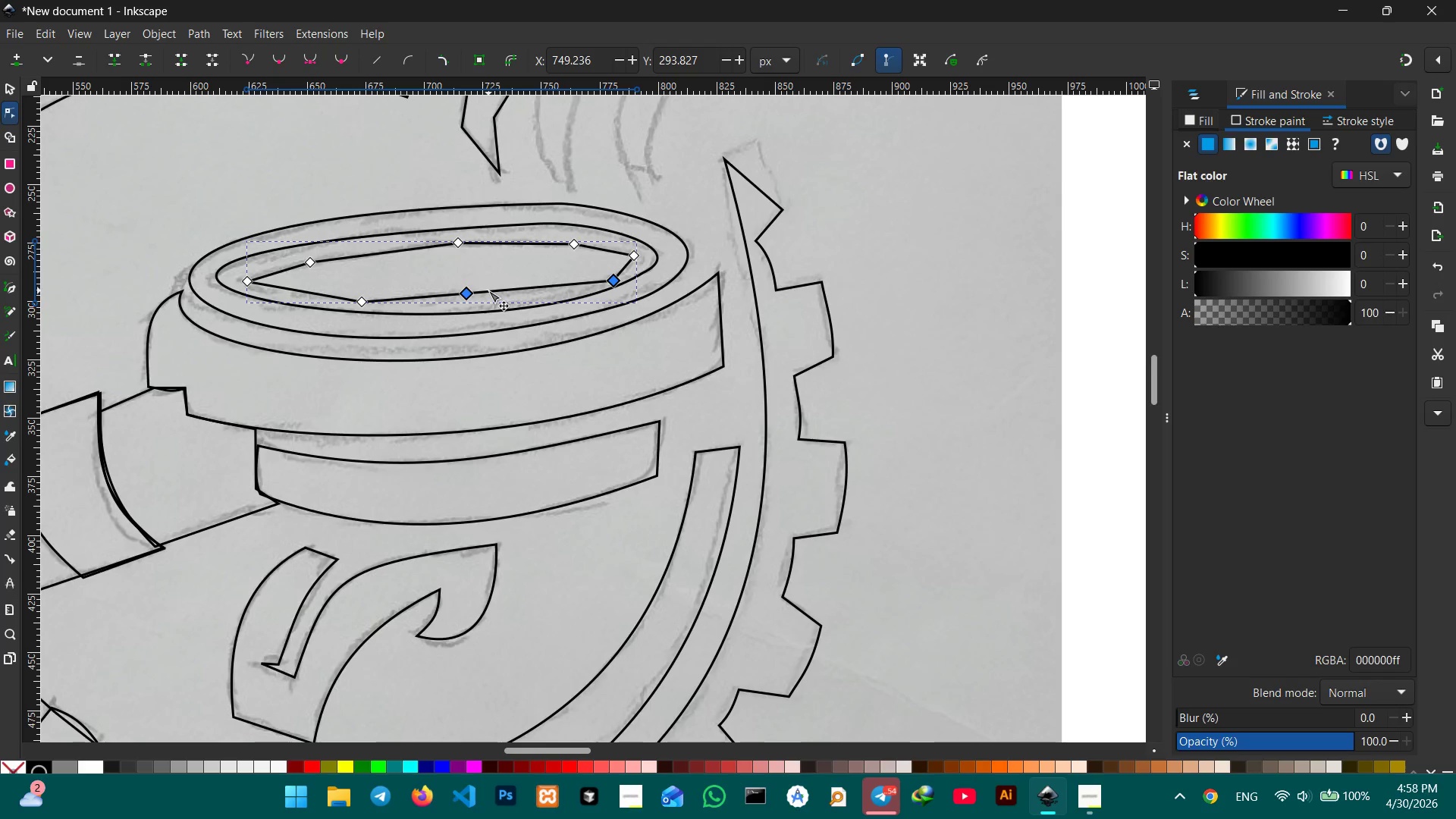 
left_click_drag(start_coordinate=[488, 290], to_coordinate=[488, 297])
 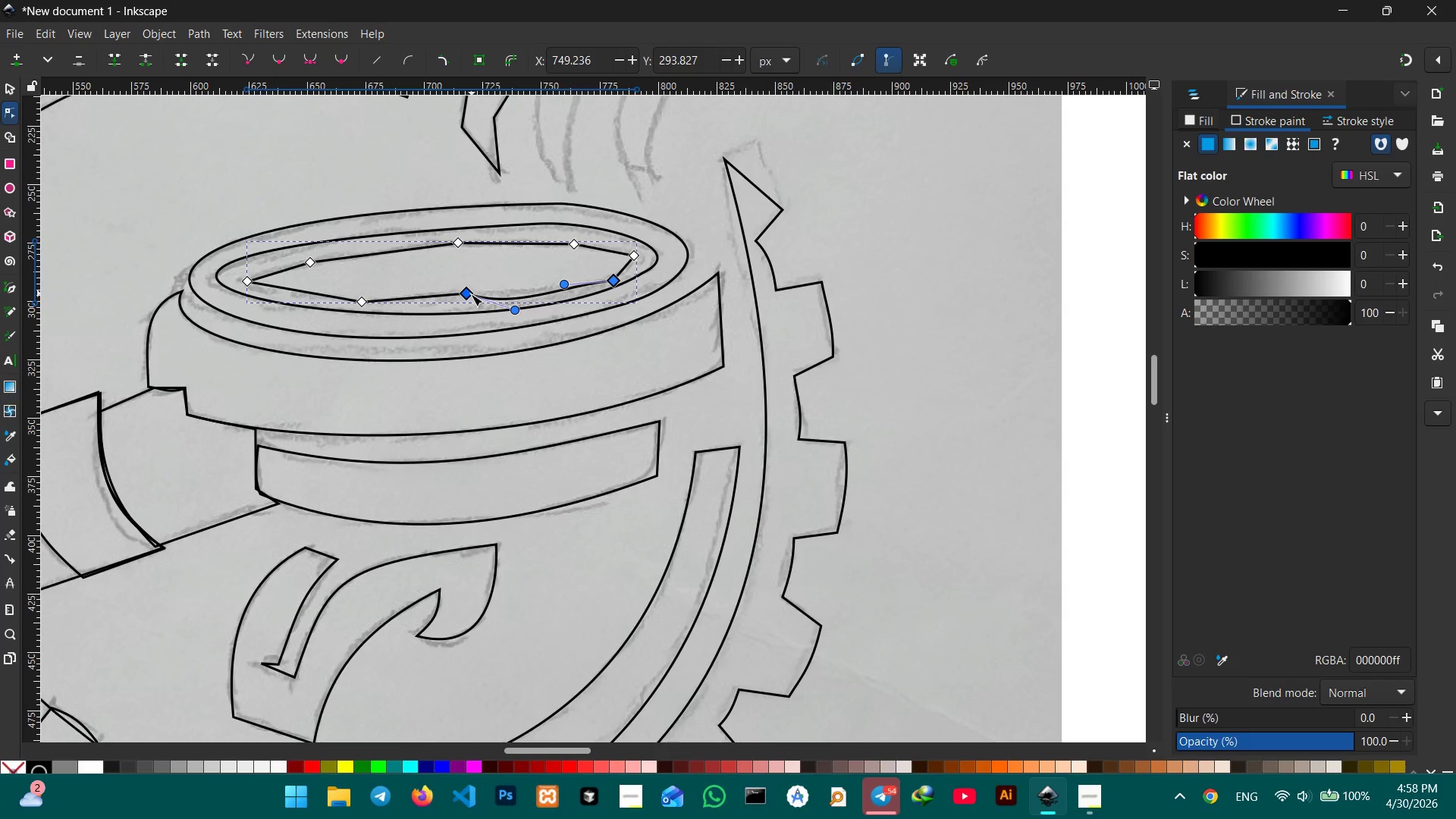 
left_click([470, 294])
 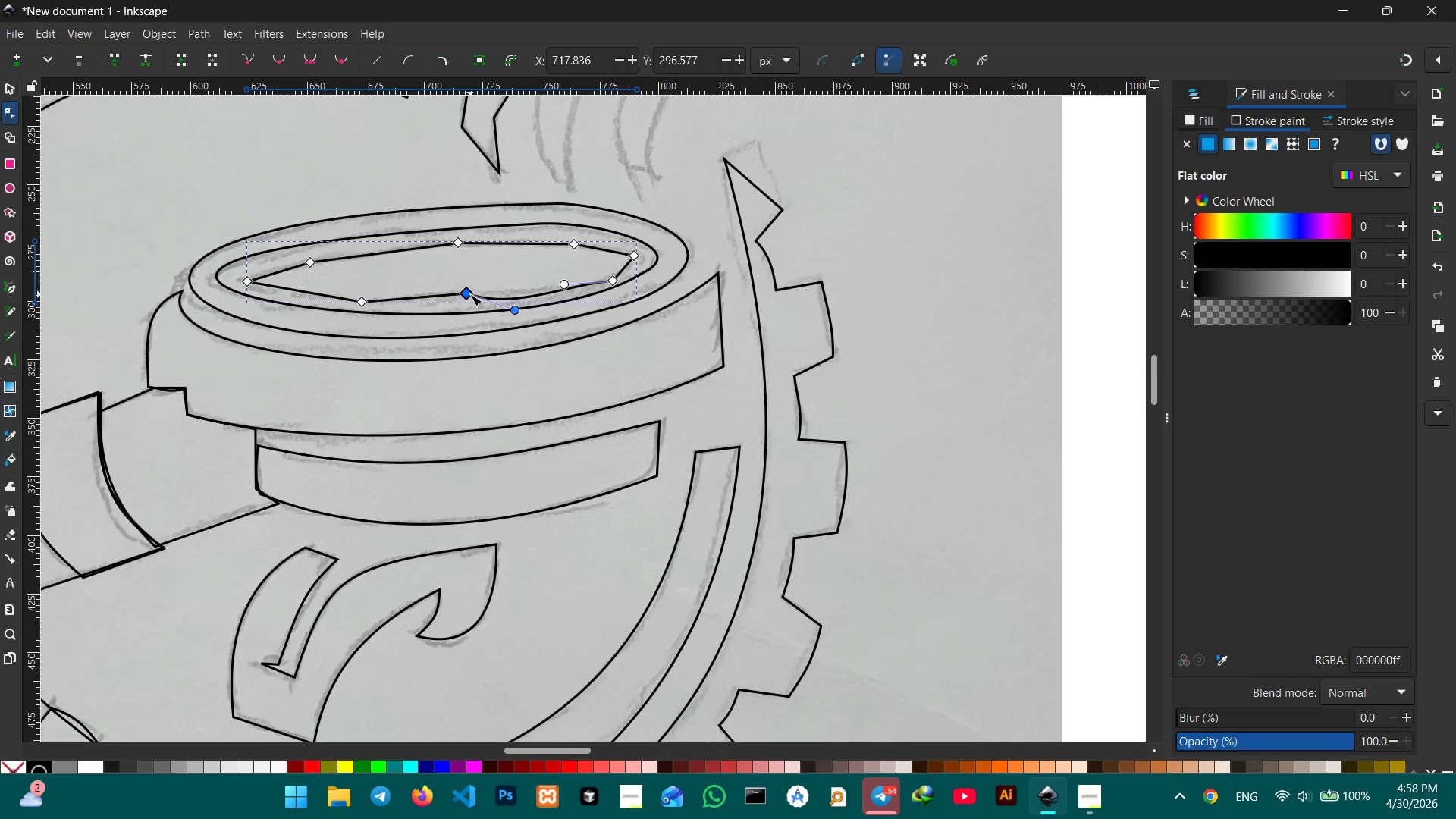 
key(Backspace)
 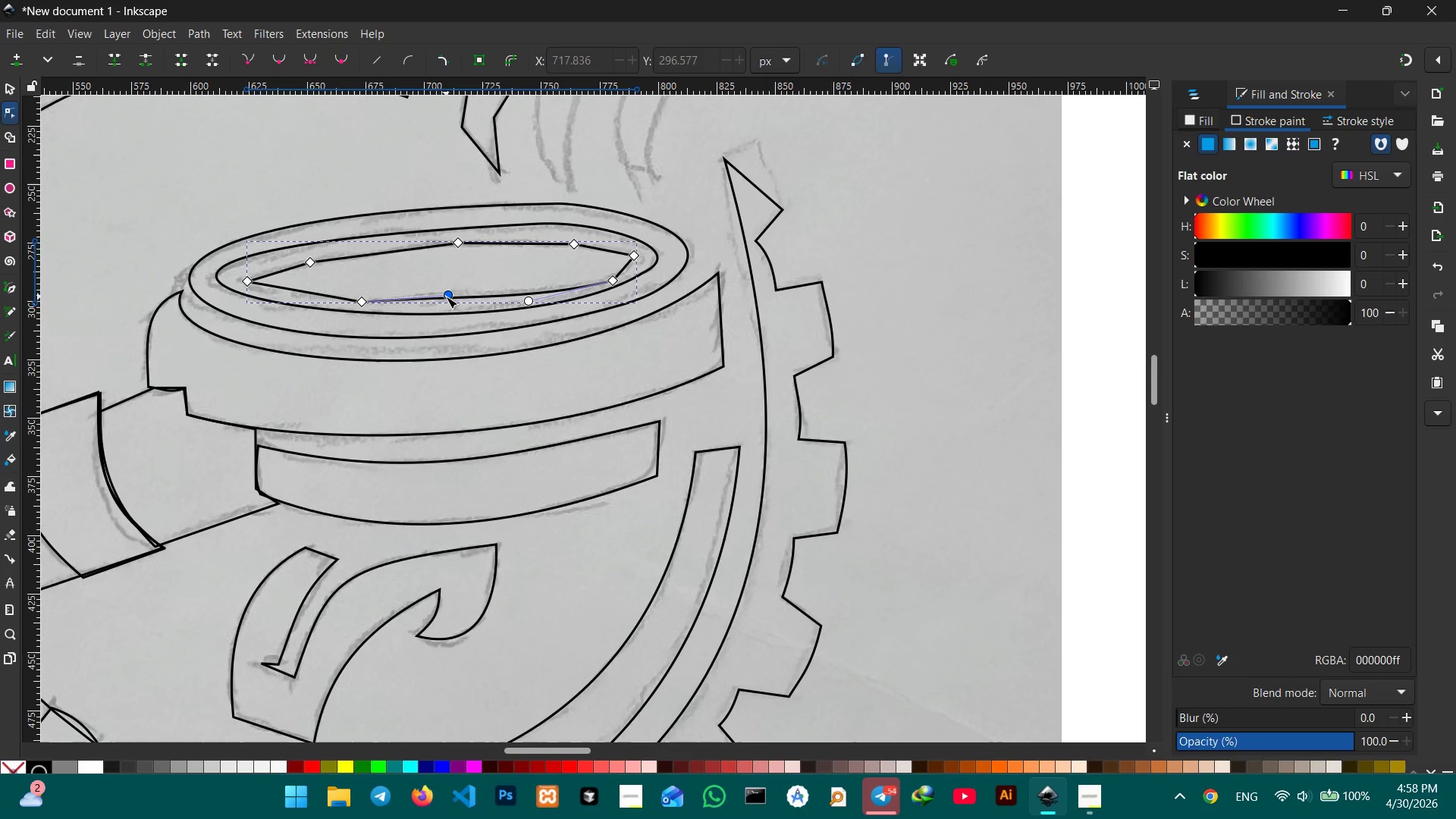 
left_click_drag(start_coordinate=[446, 297], to_coordinate=[448, 303])
 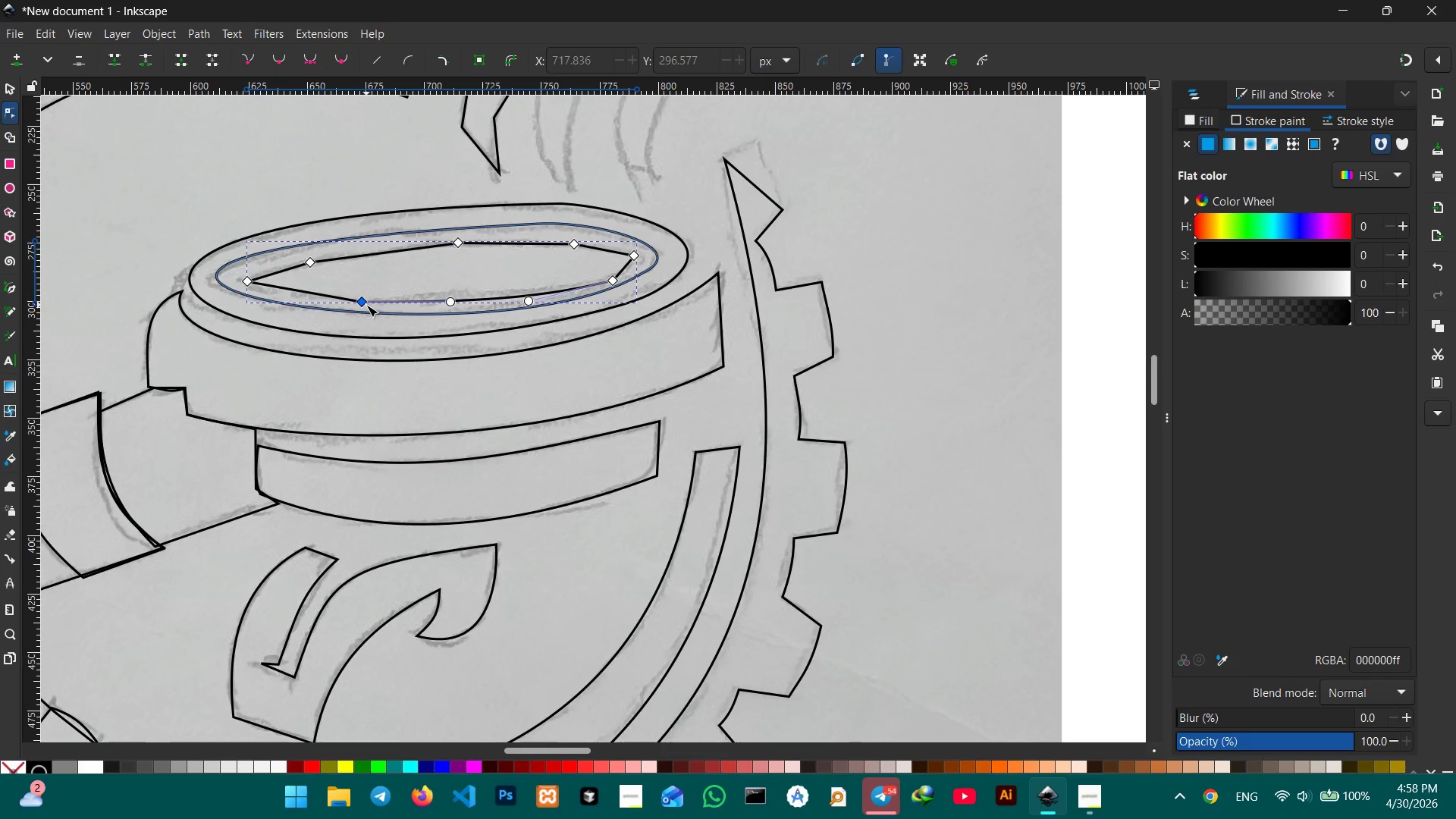 
left_click([366, 303])
 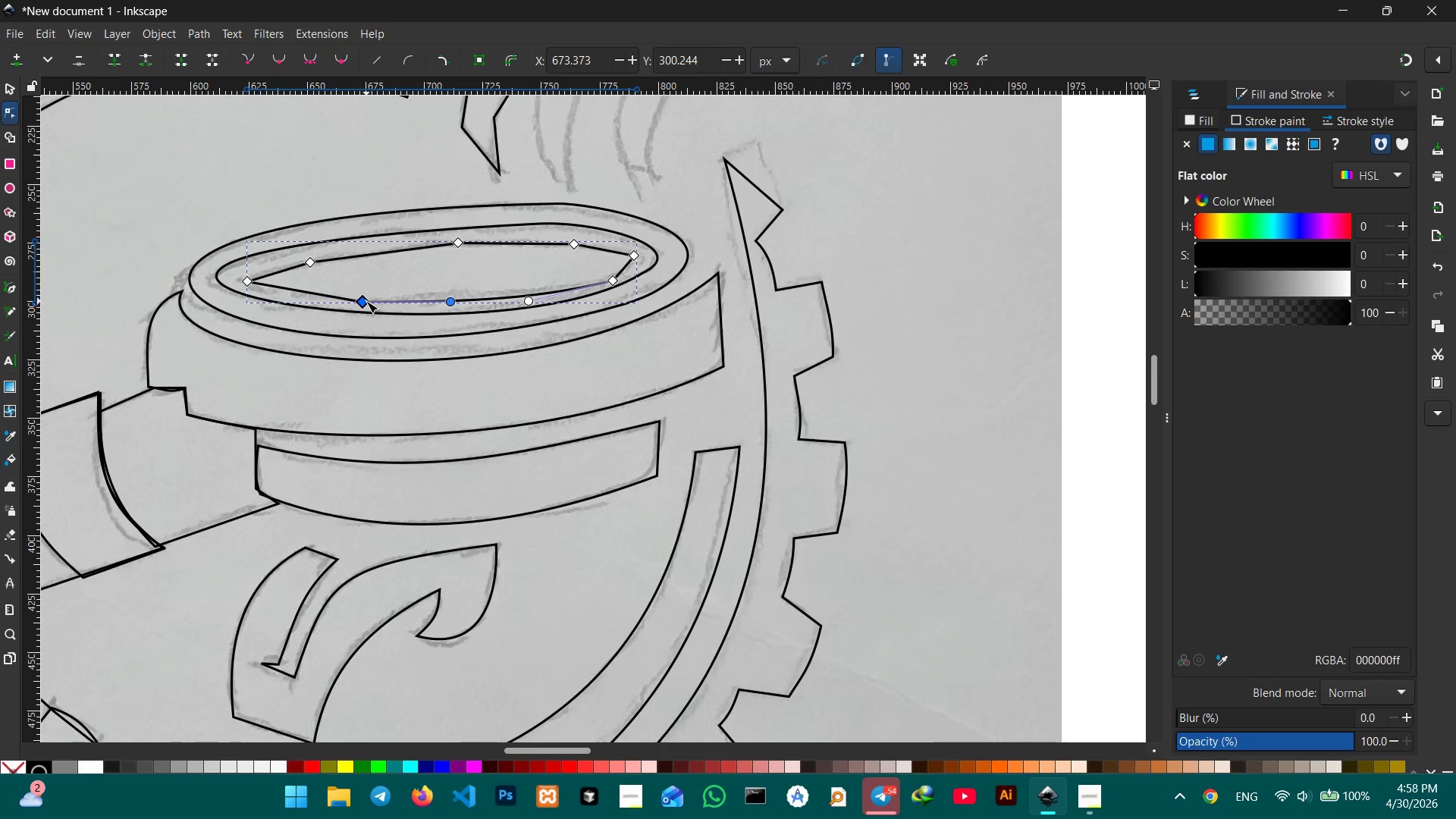 
key(Backspace)
 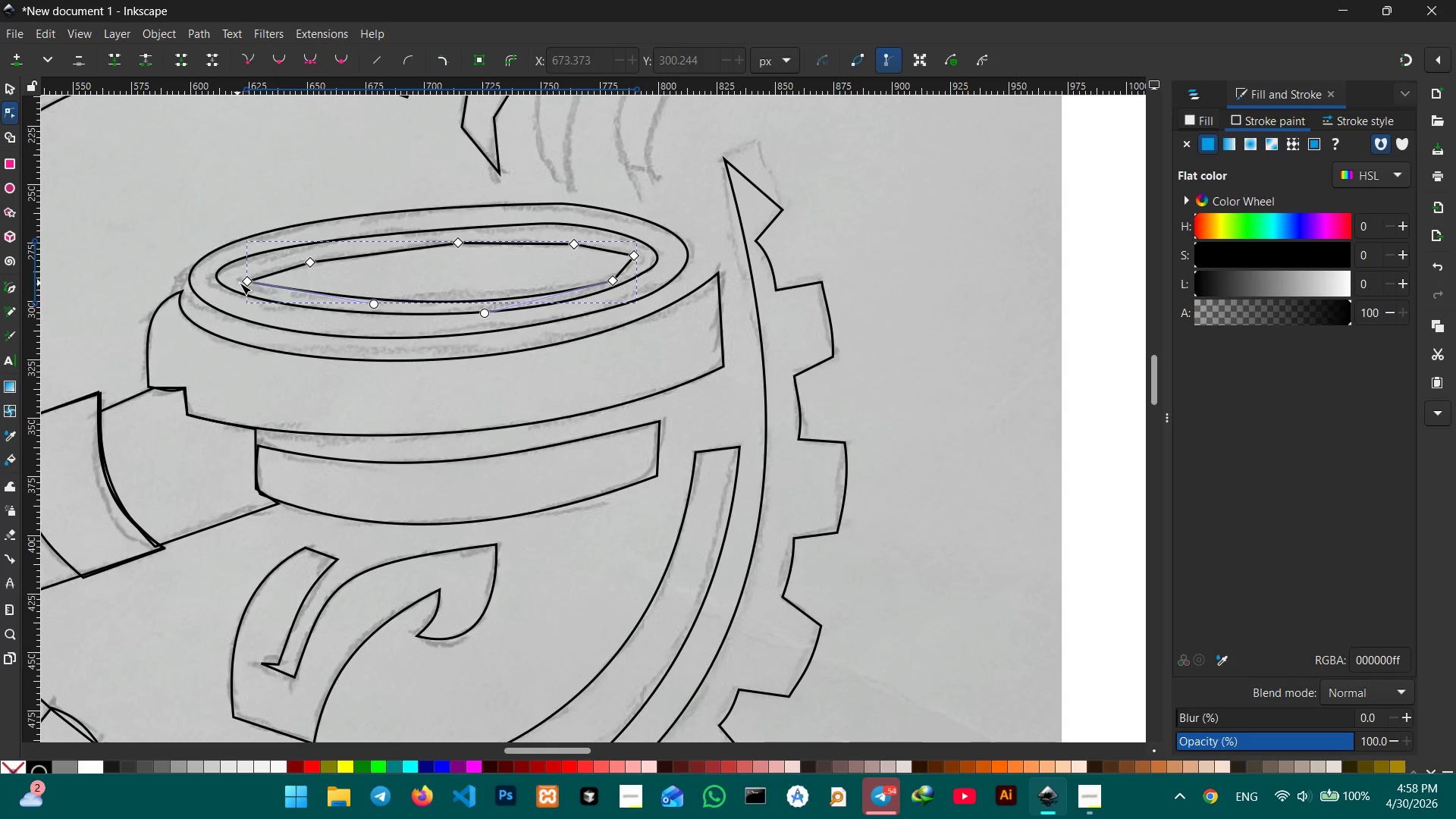 
left_click([249, 281])
 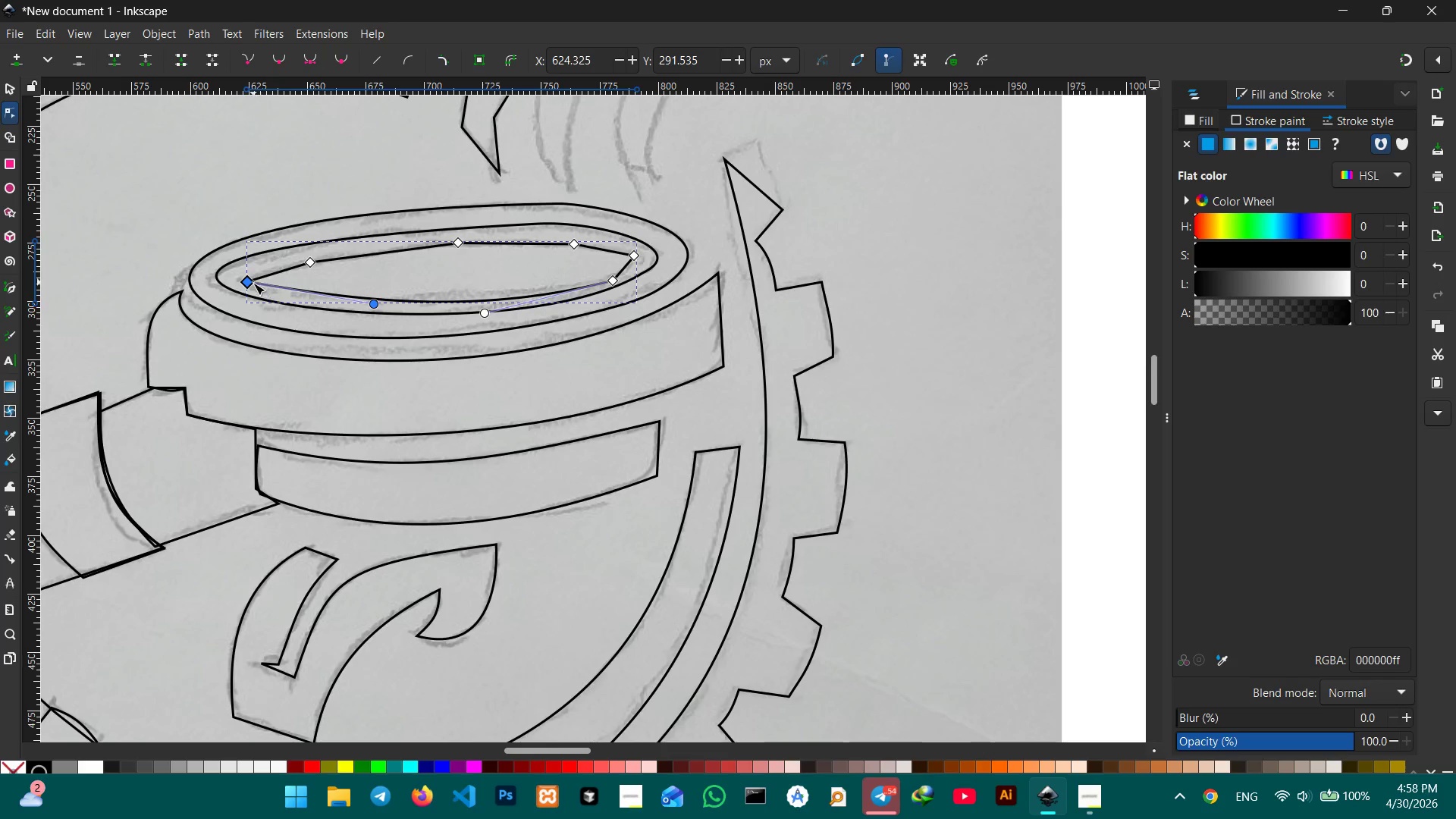 
left_click([248, 283])
 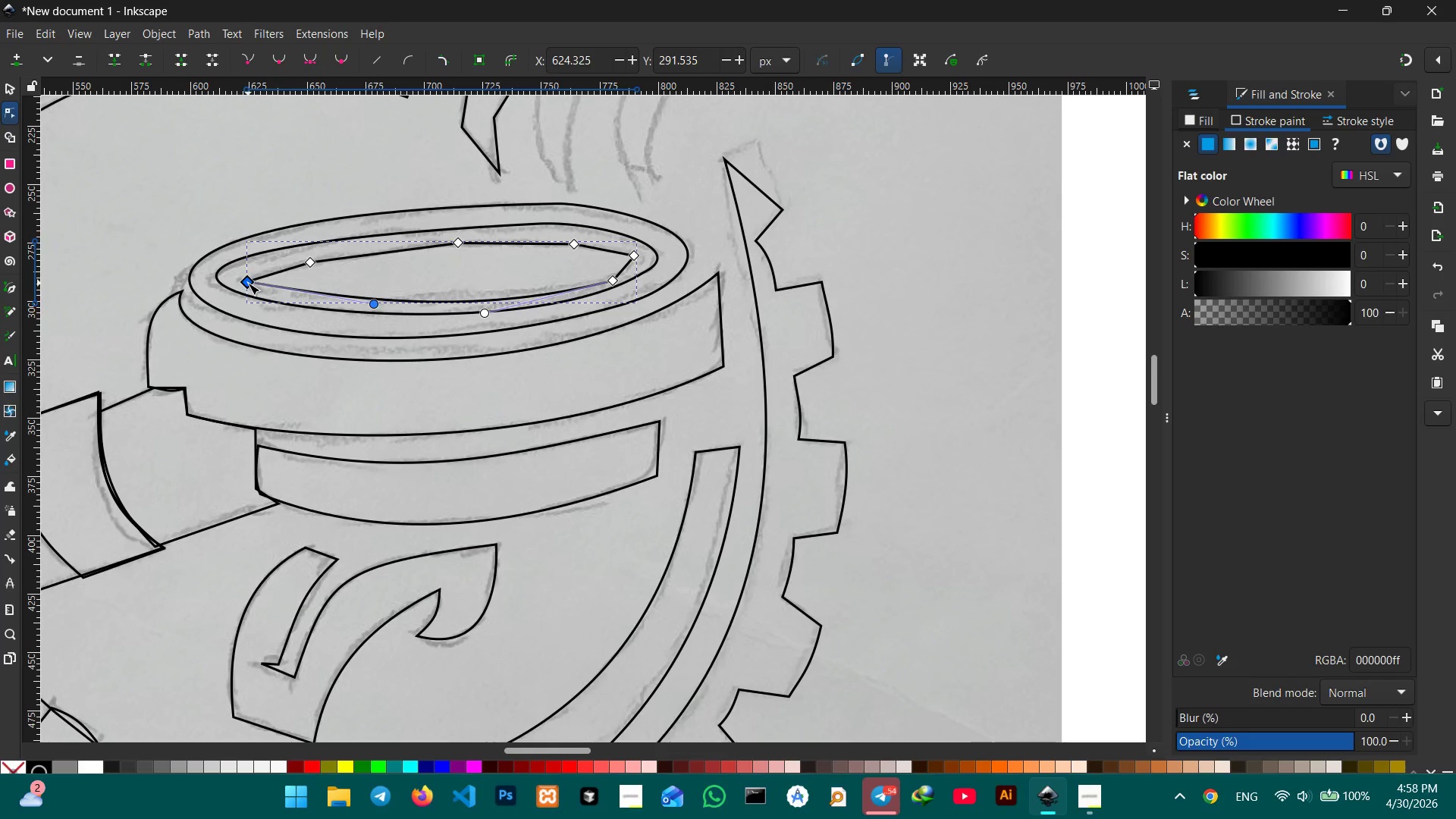 
key(Backspace)
 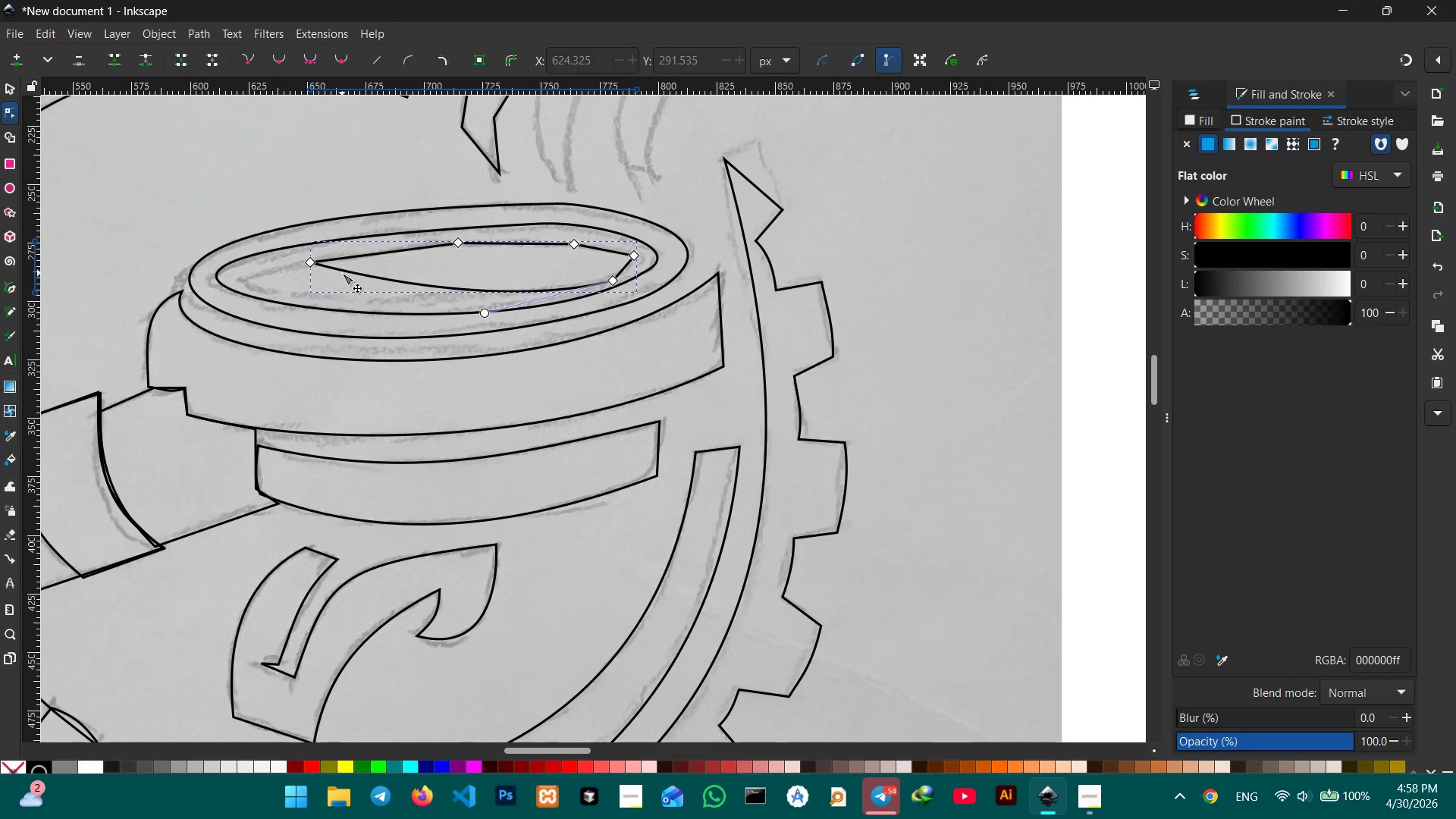 
key(Control+Z)
 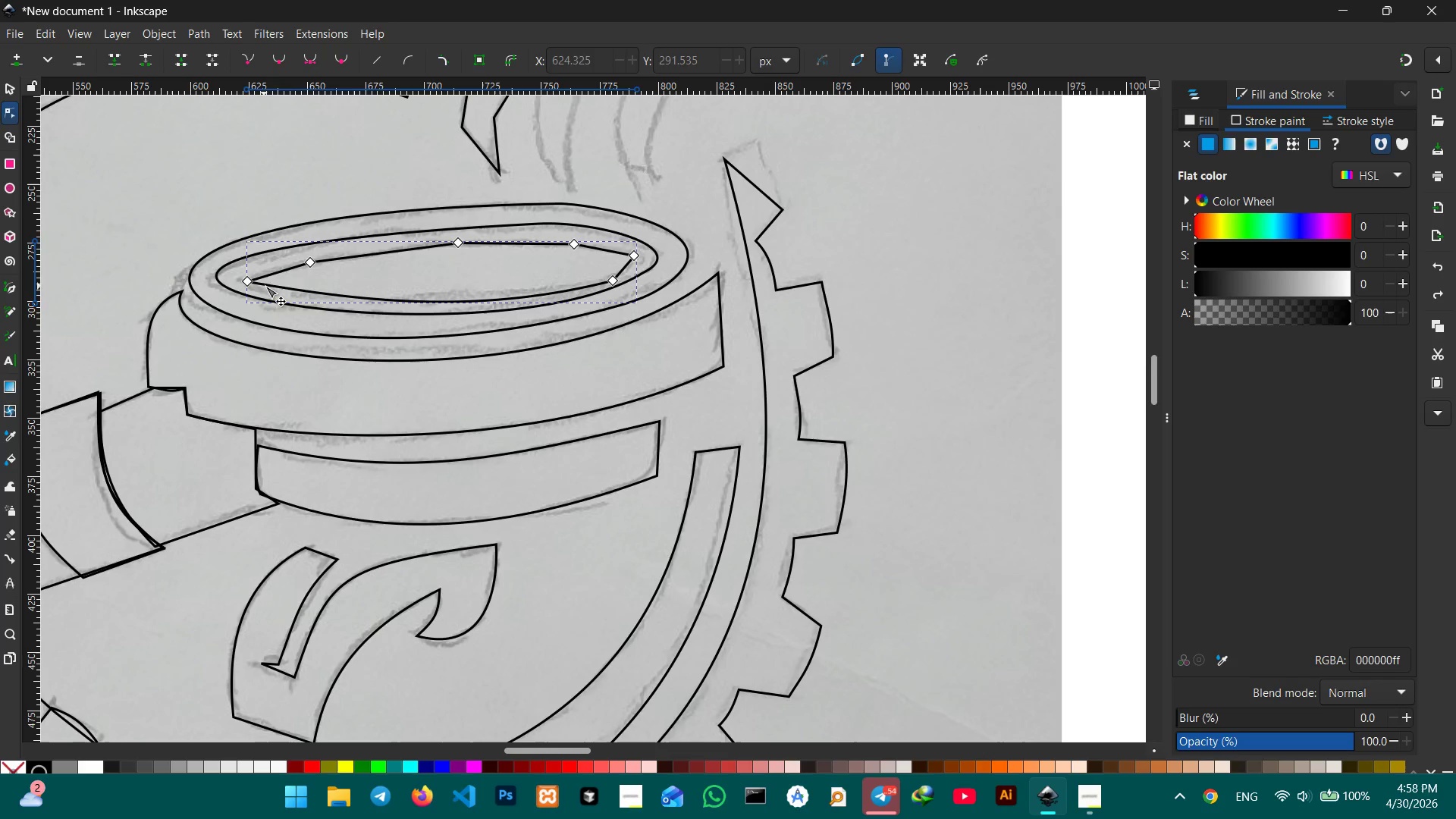 
left_click([267, 284])
 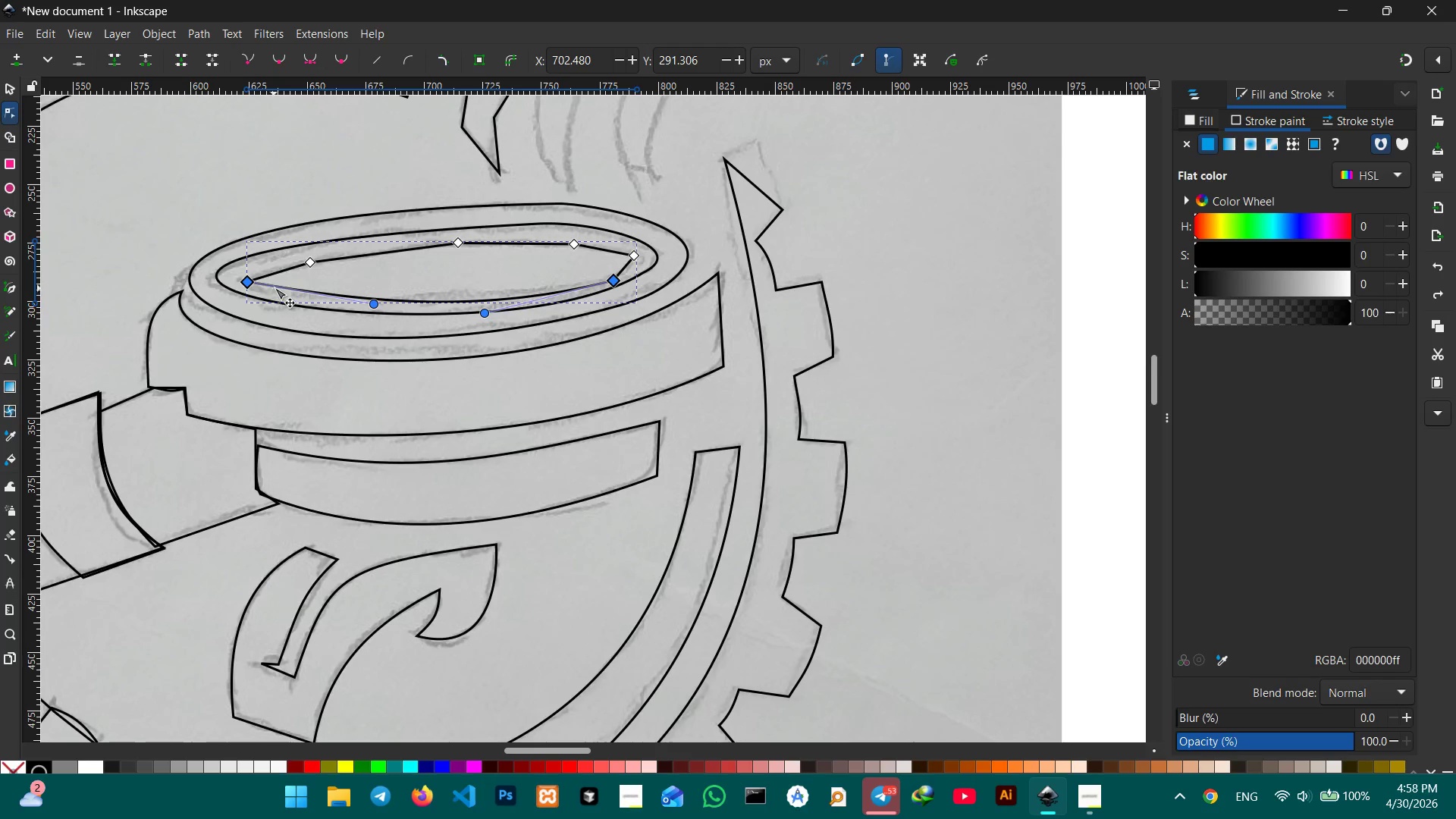 
left_click([276, 286])
 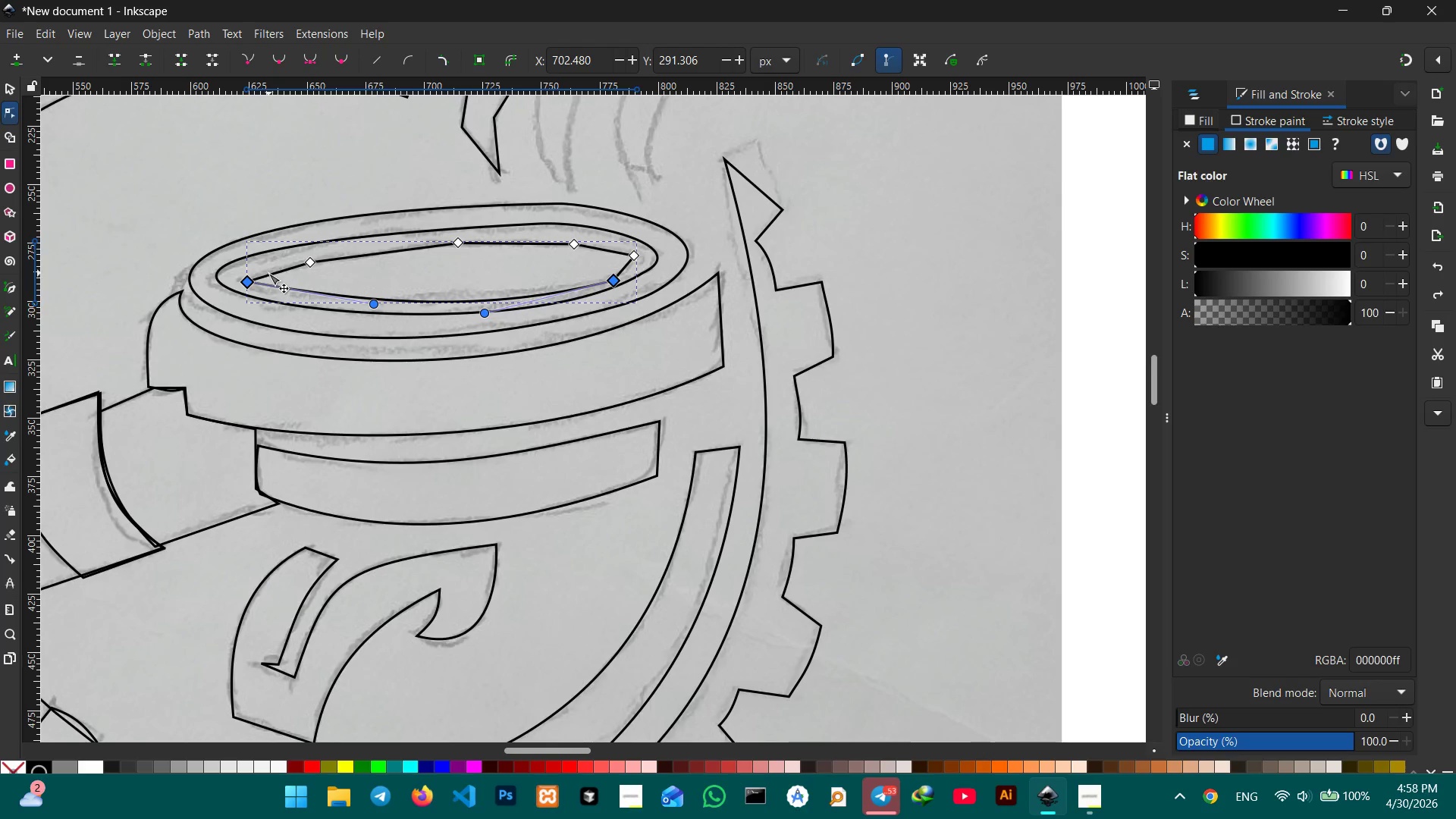 
left_click_drag(start_coordinate=[268, 277], to_coordinate=[267, 272])
 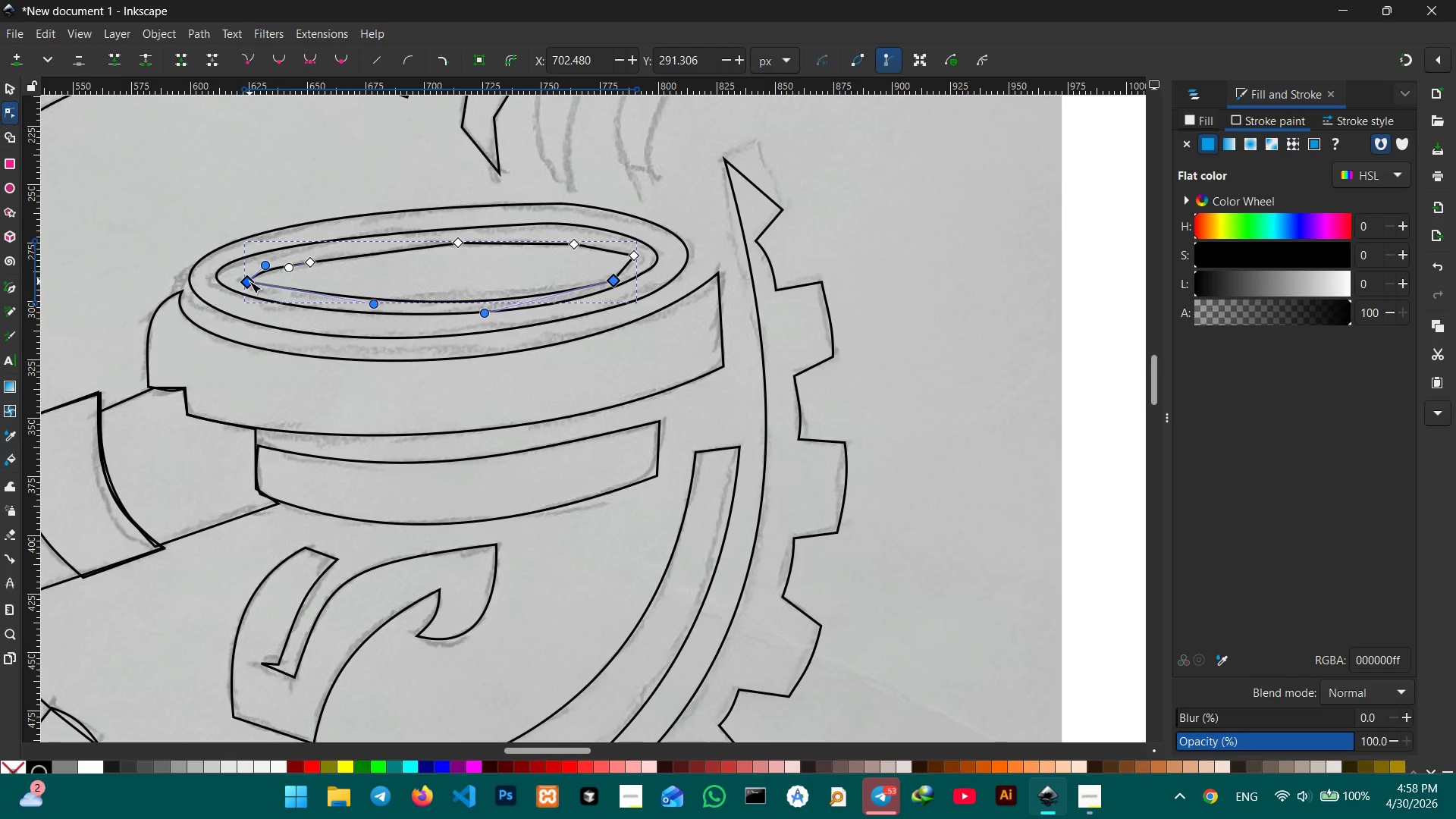 
left_click([249, 281])
 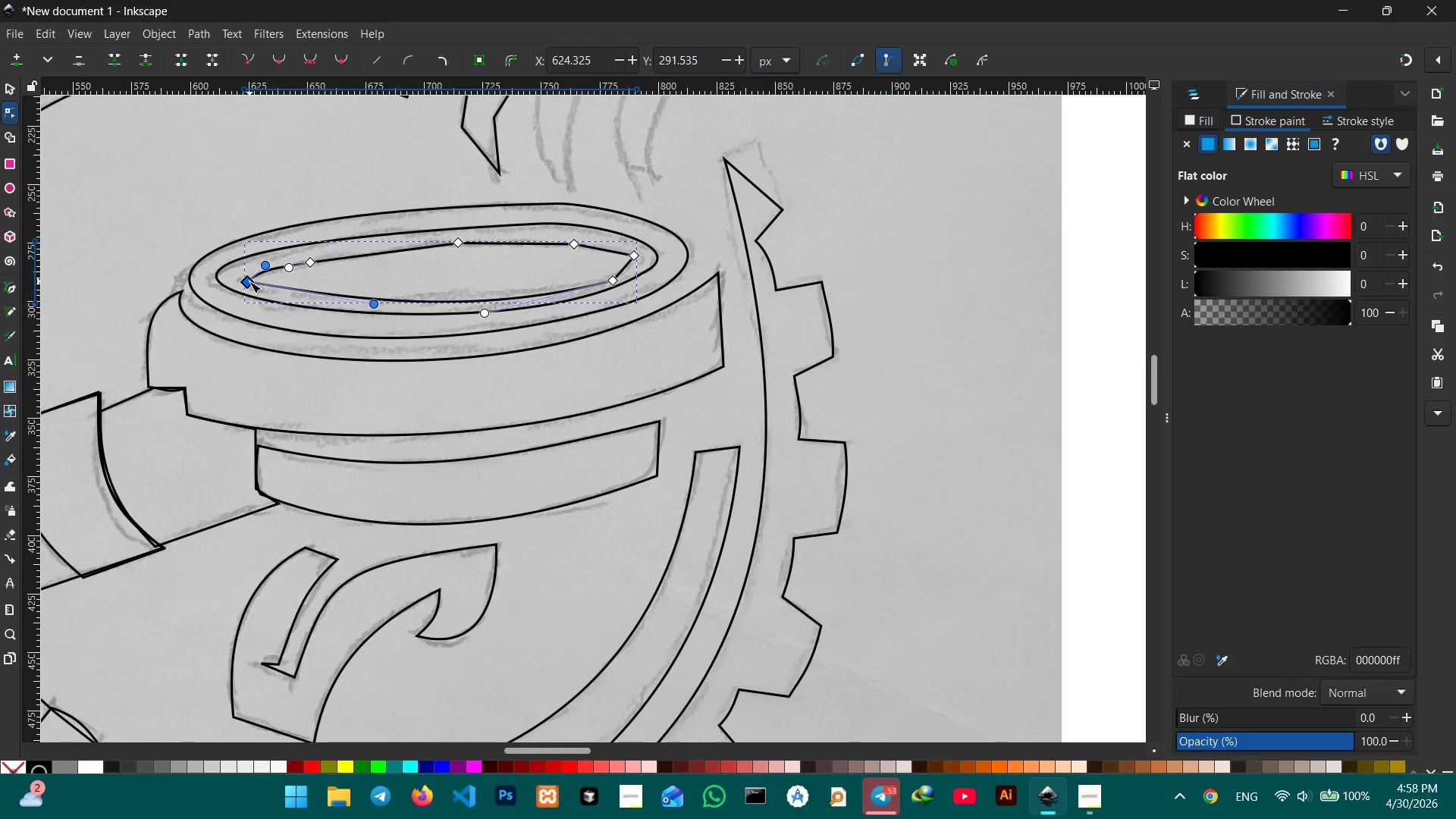 
key(Backspace)
 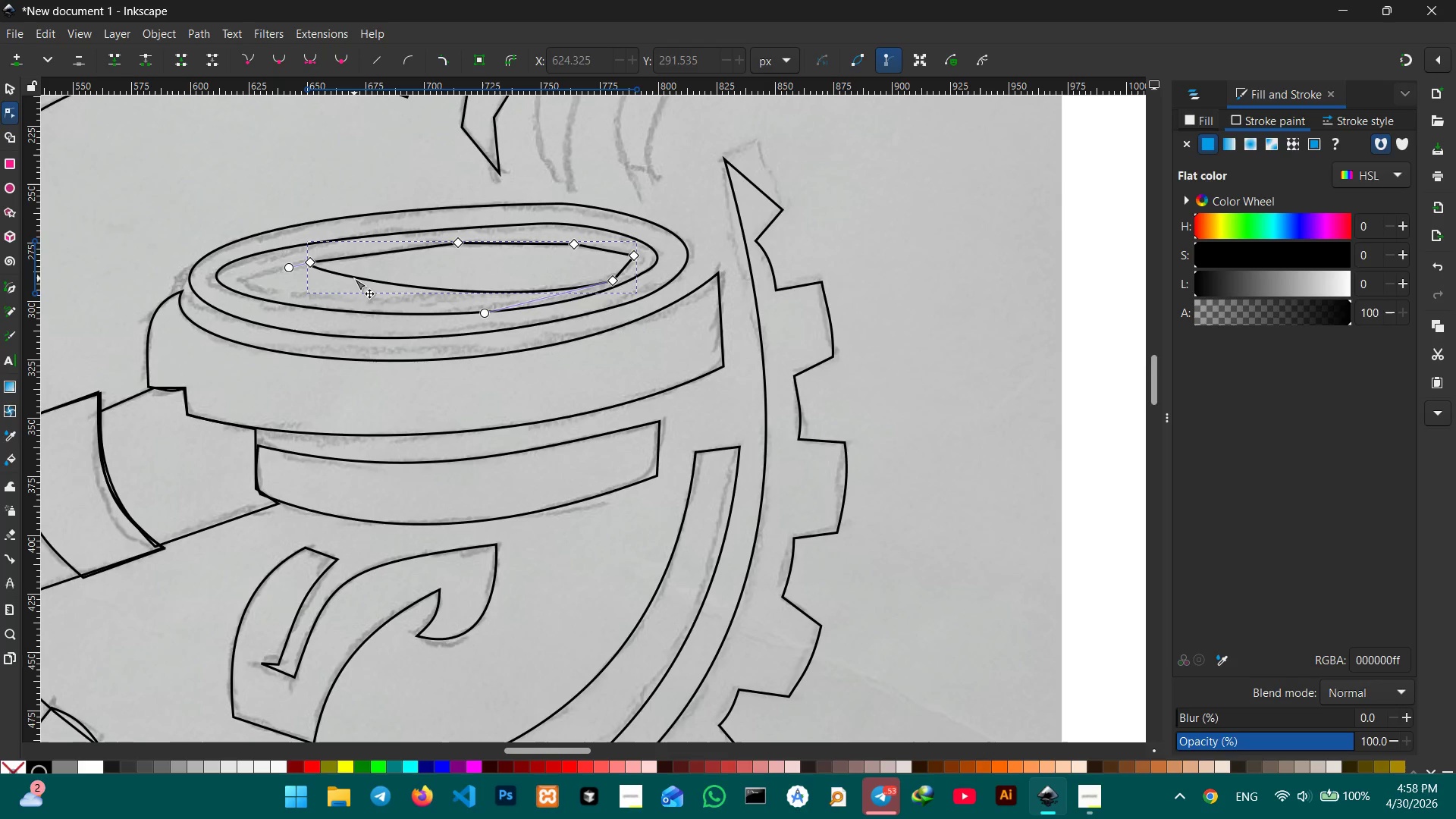 
left_click_drag(start_coordinate=[354, 278], to_coordinate=[271, 290])
 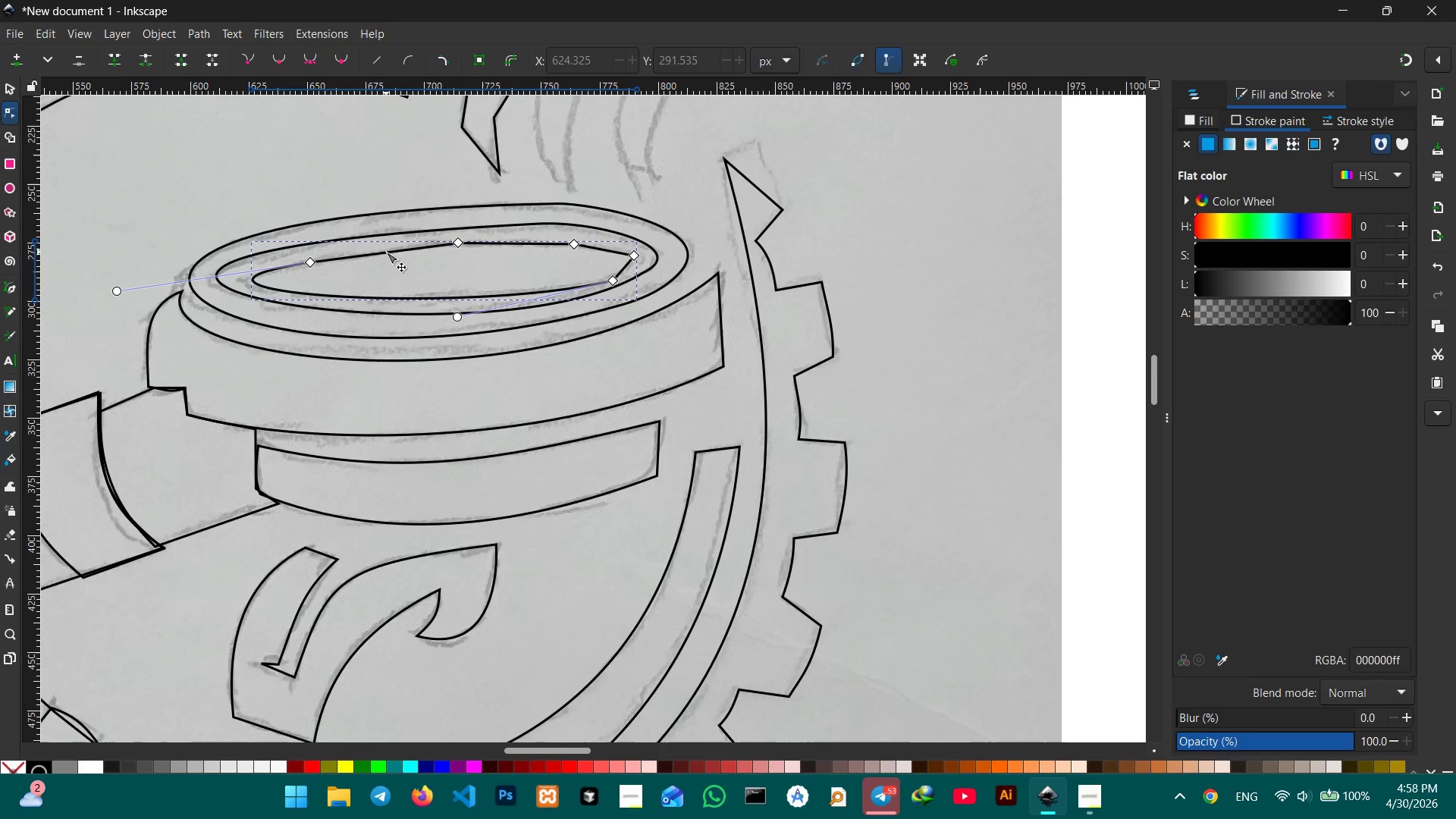 
left_click_drag(start_coordinate=[386, 252], to_coordinate=[386, 248])
 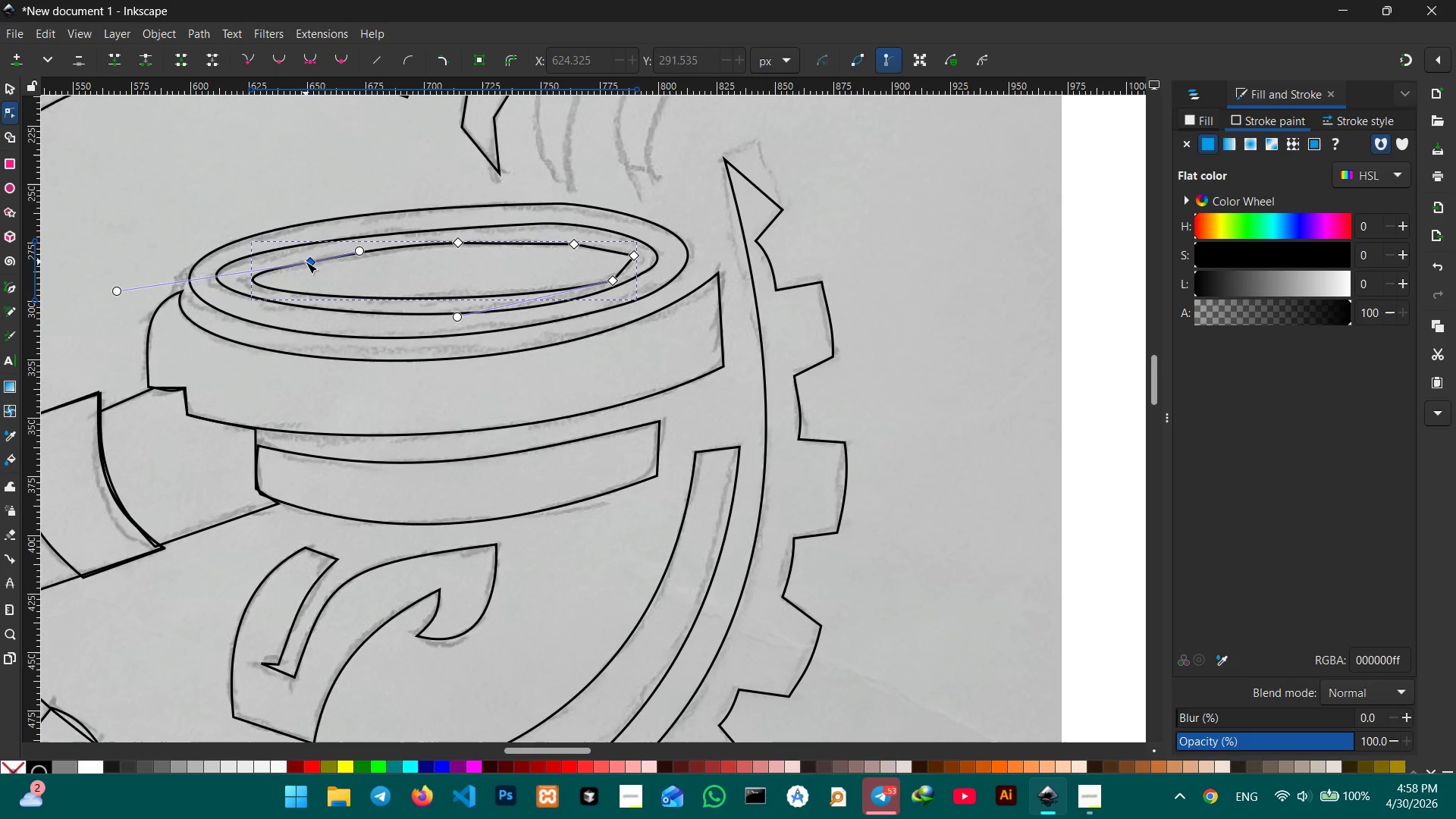 
left_click([306, 262])
 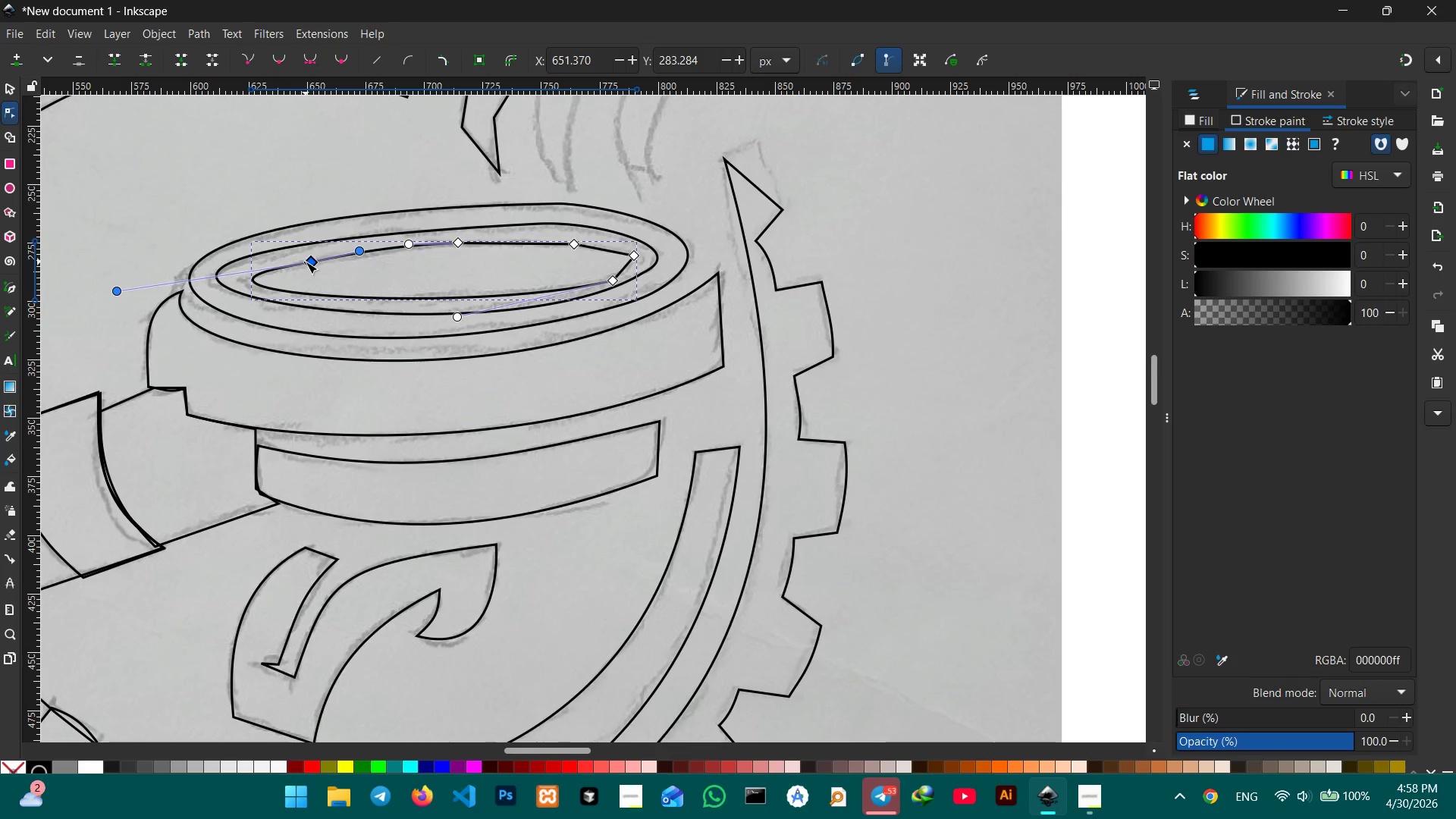 
key(Backspace)
 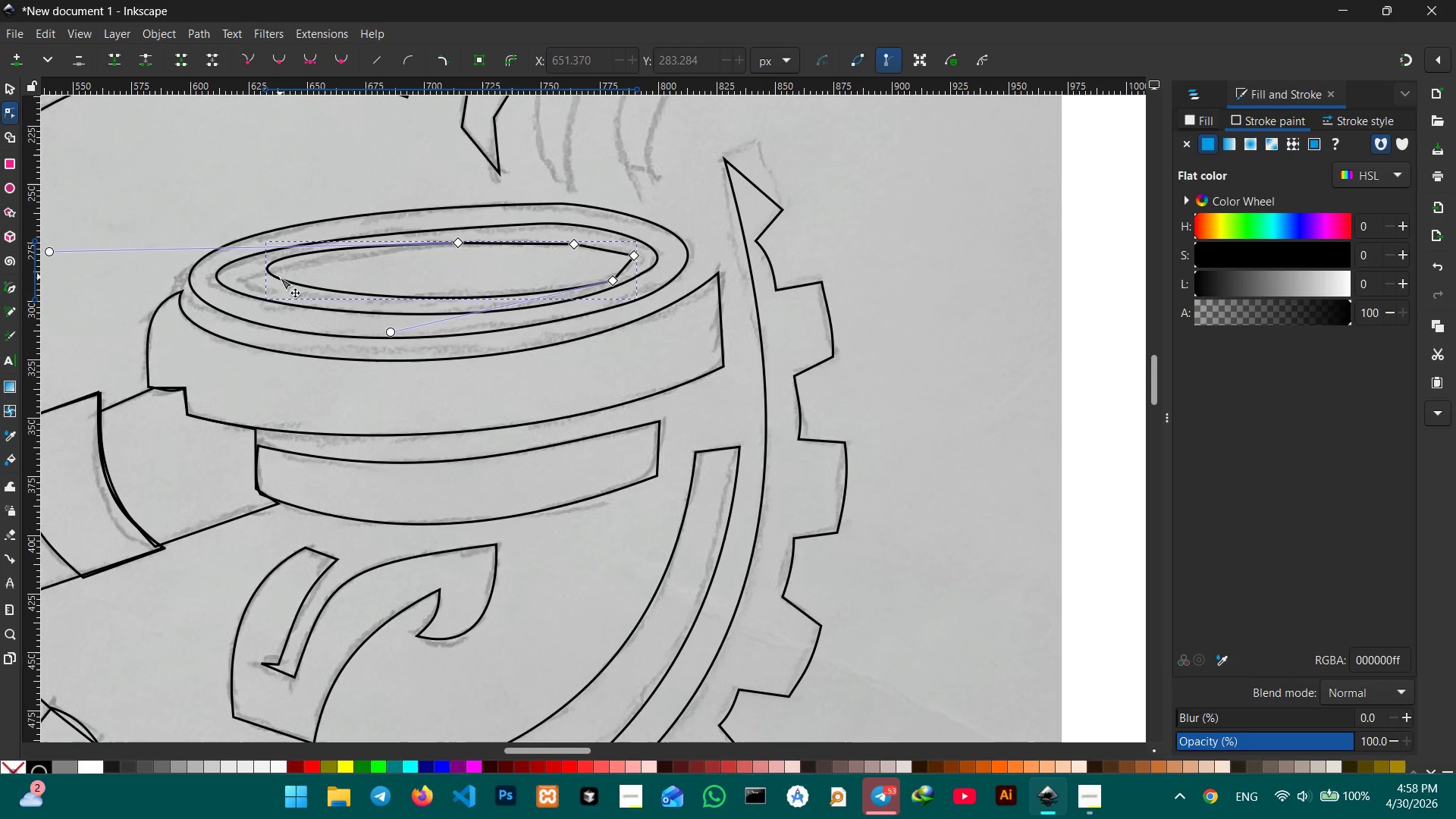 
left_click_drag(start_coordinate=[279, 278], to_coordinate=[268, 286])
 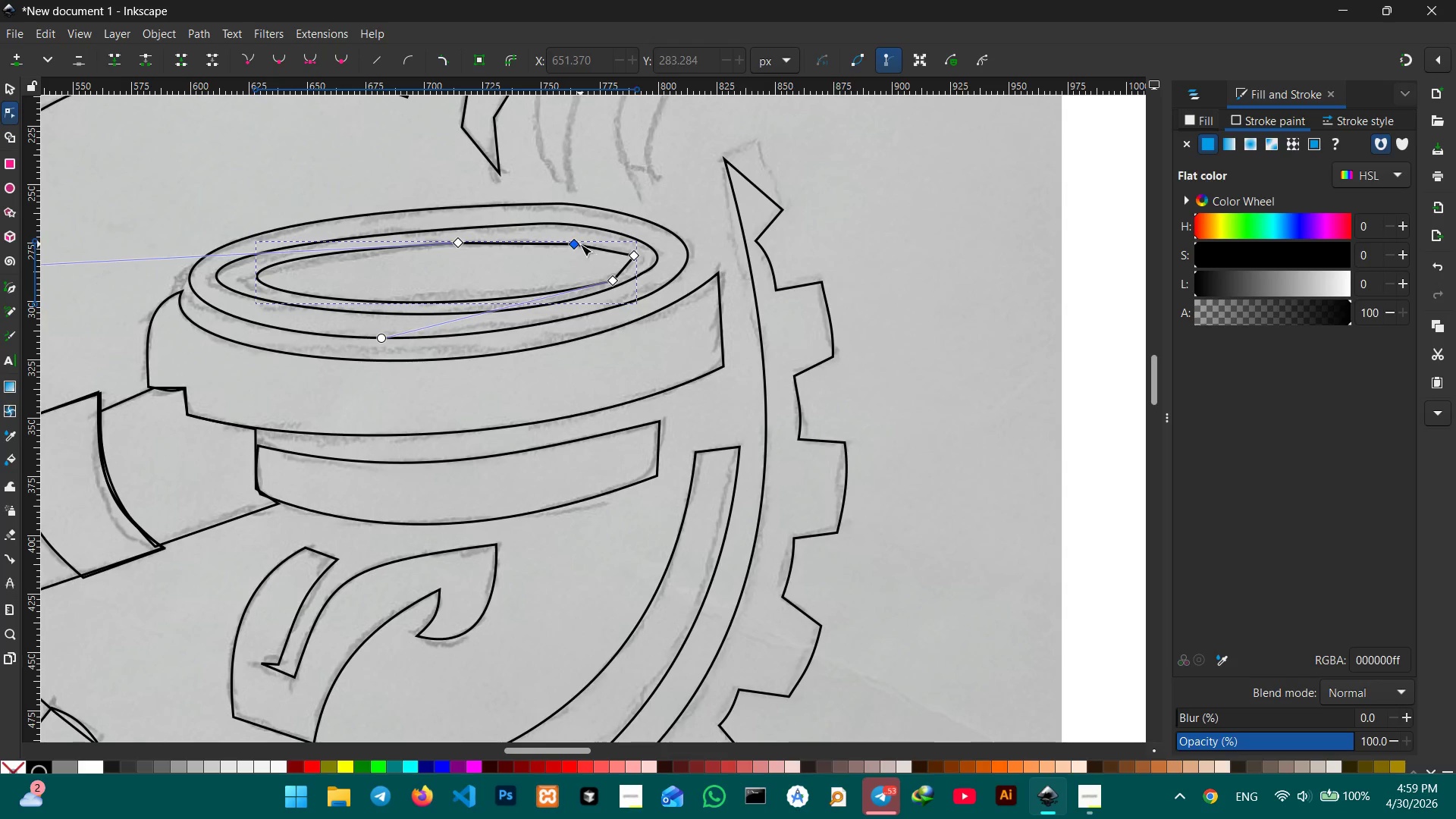 
key(Backspace)
 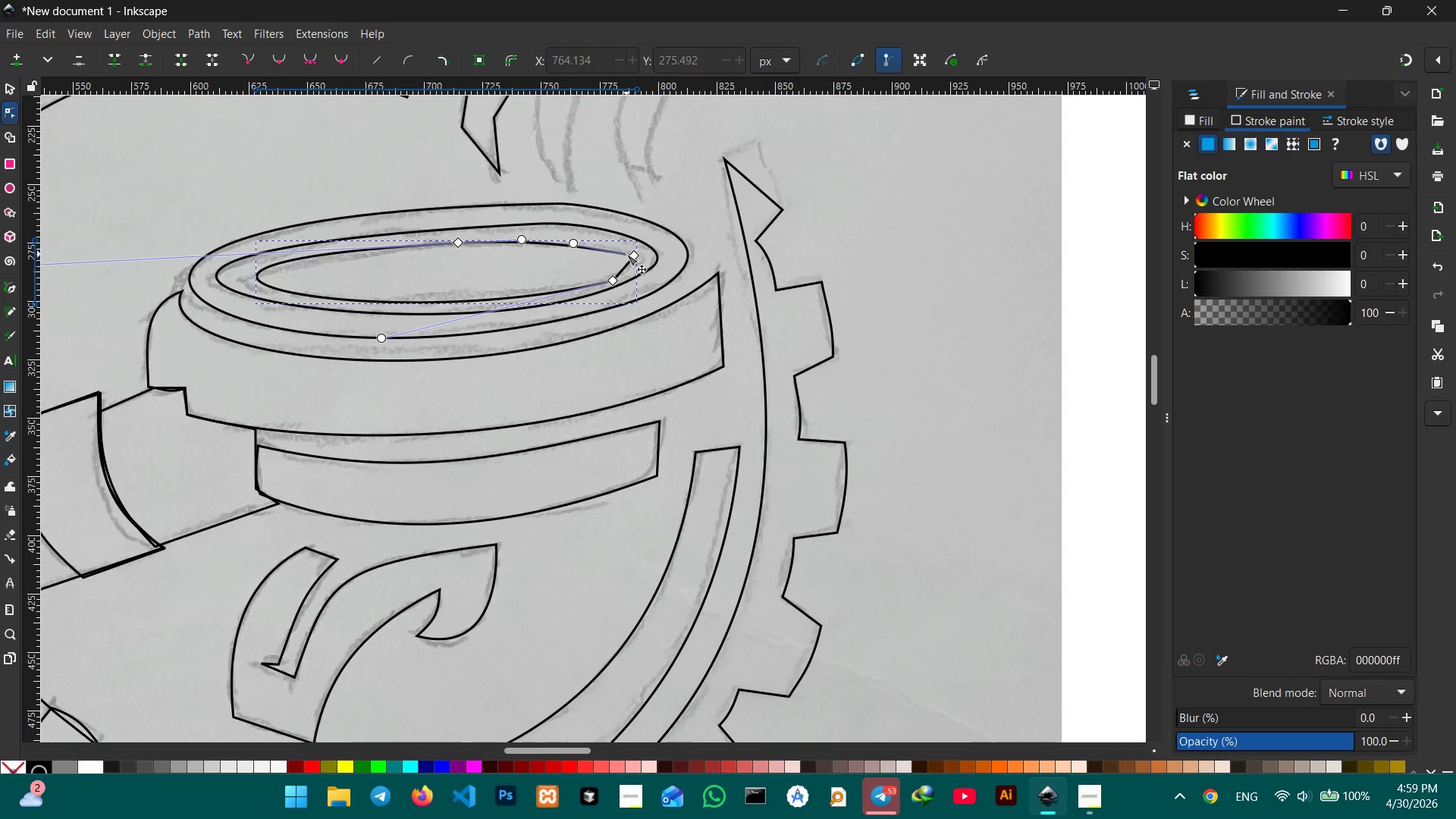 
left_click([632, 254])
 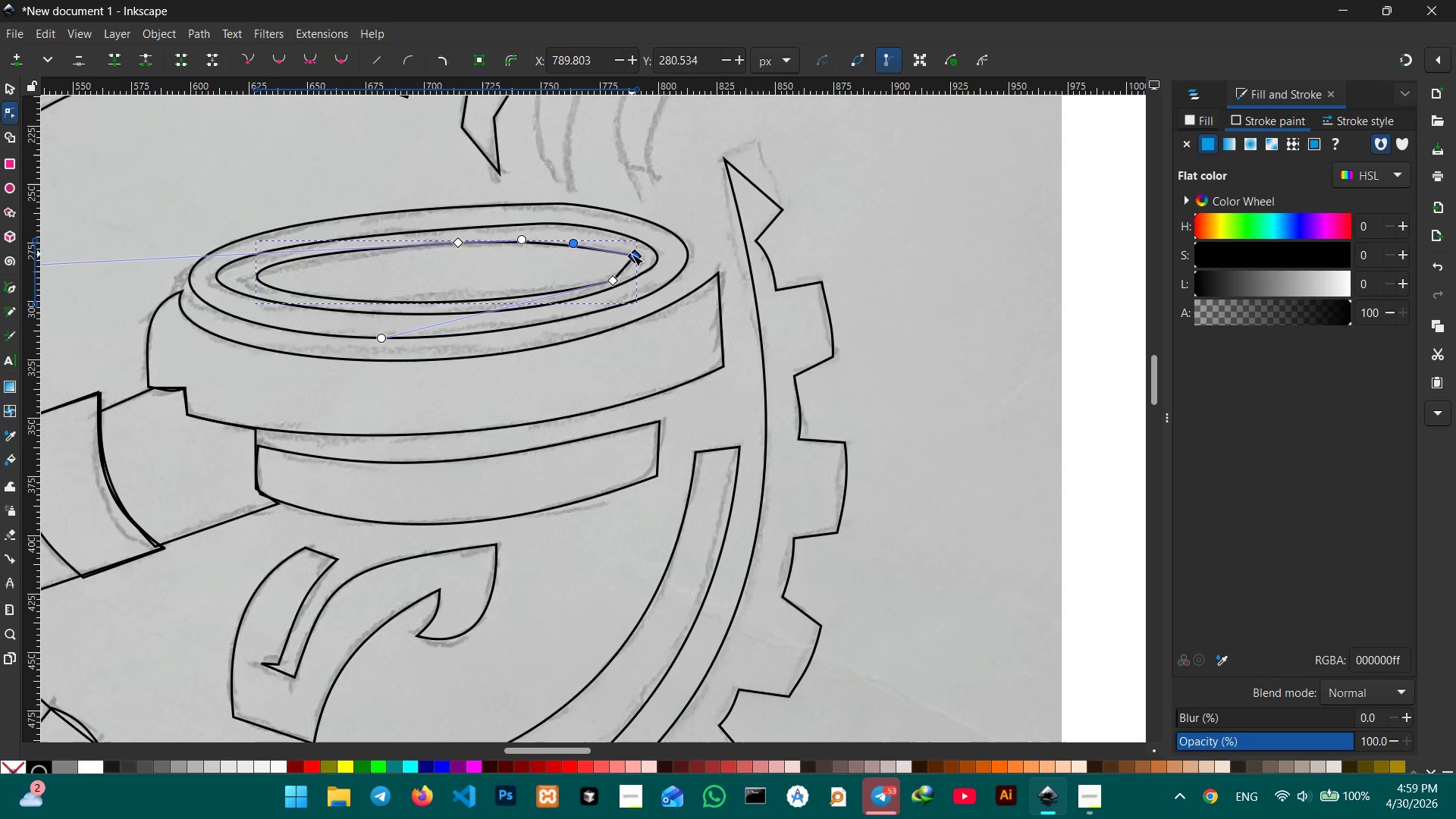 
key(Backspace)
 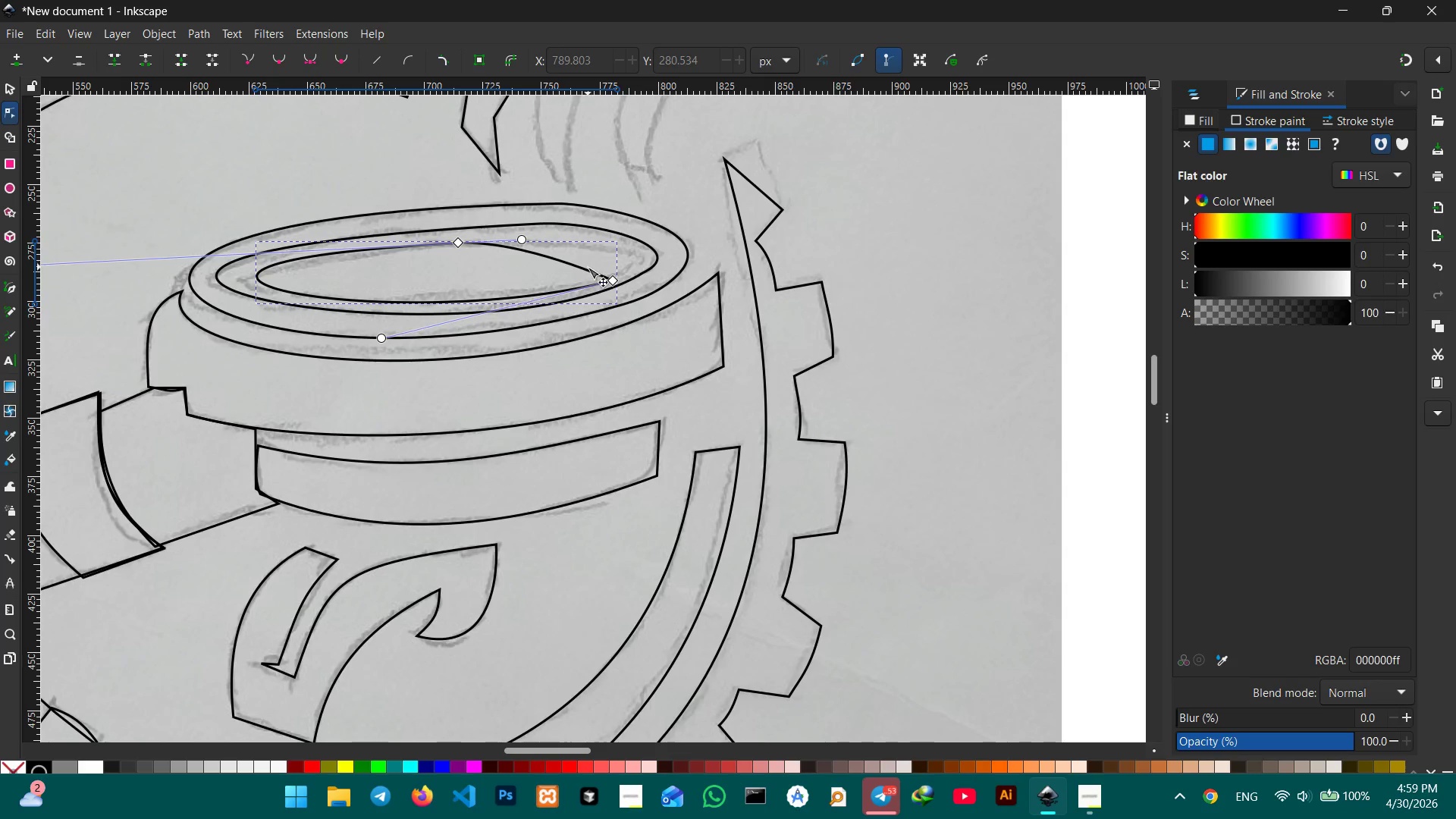 
left_click_drag(start_coordinate=[587, 267], to_coordinate=[620, 249])
 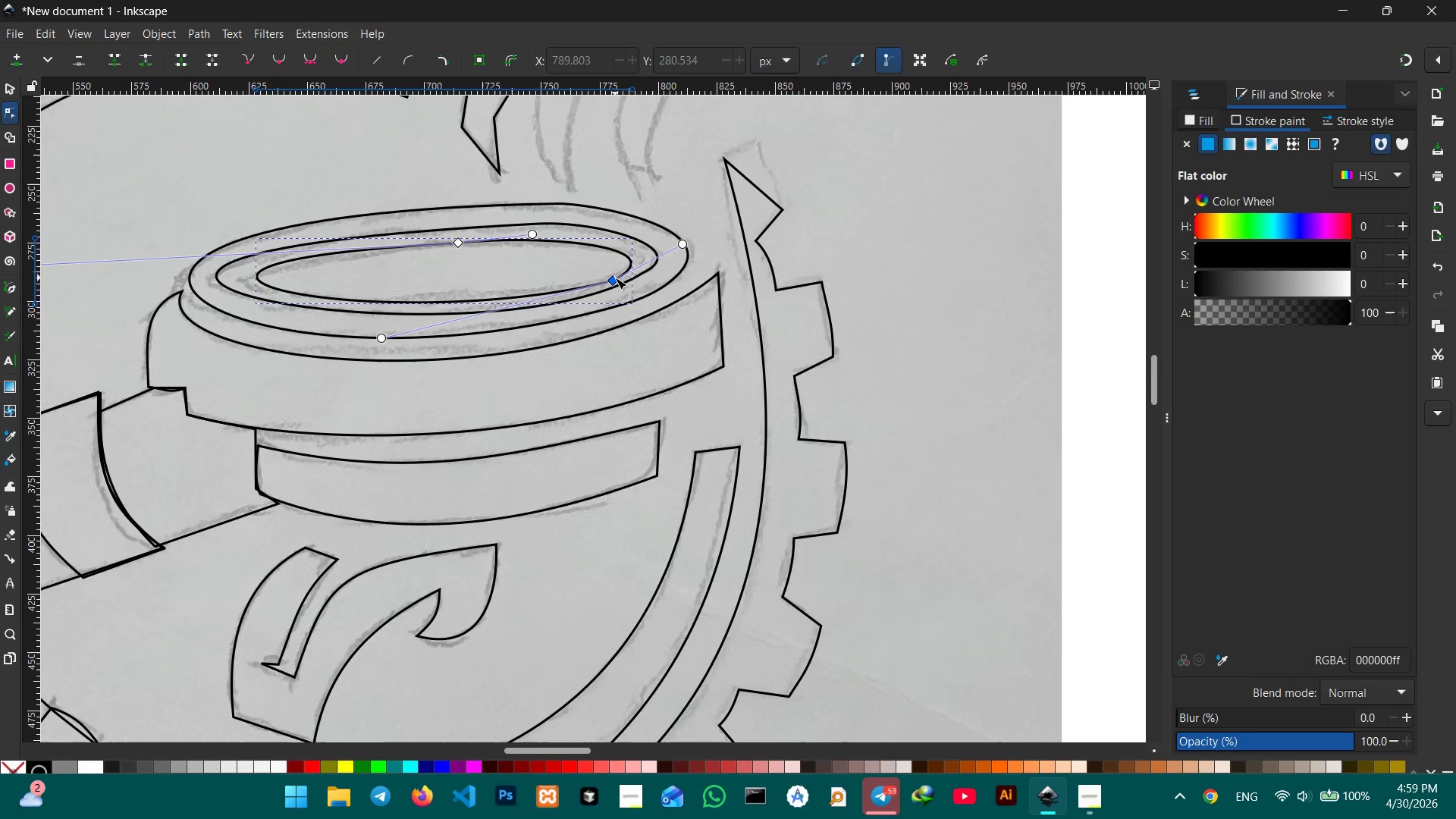 
left_click_drag(start_coordinate=[615, 278], to_coordinate=[613, 272])
 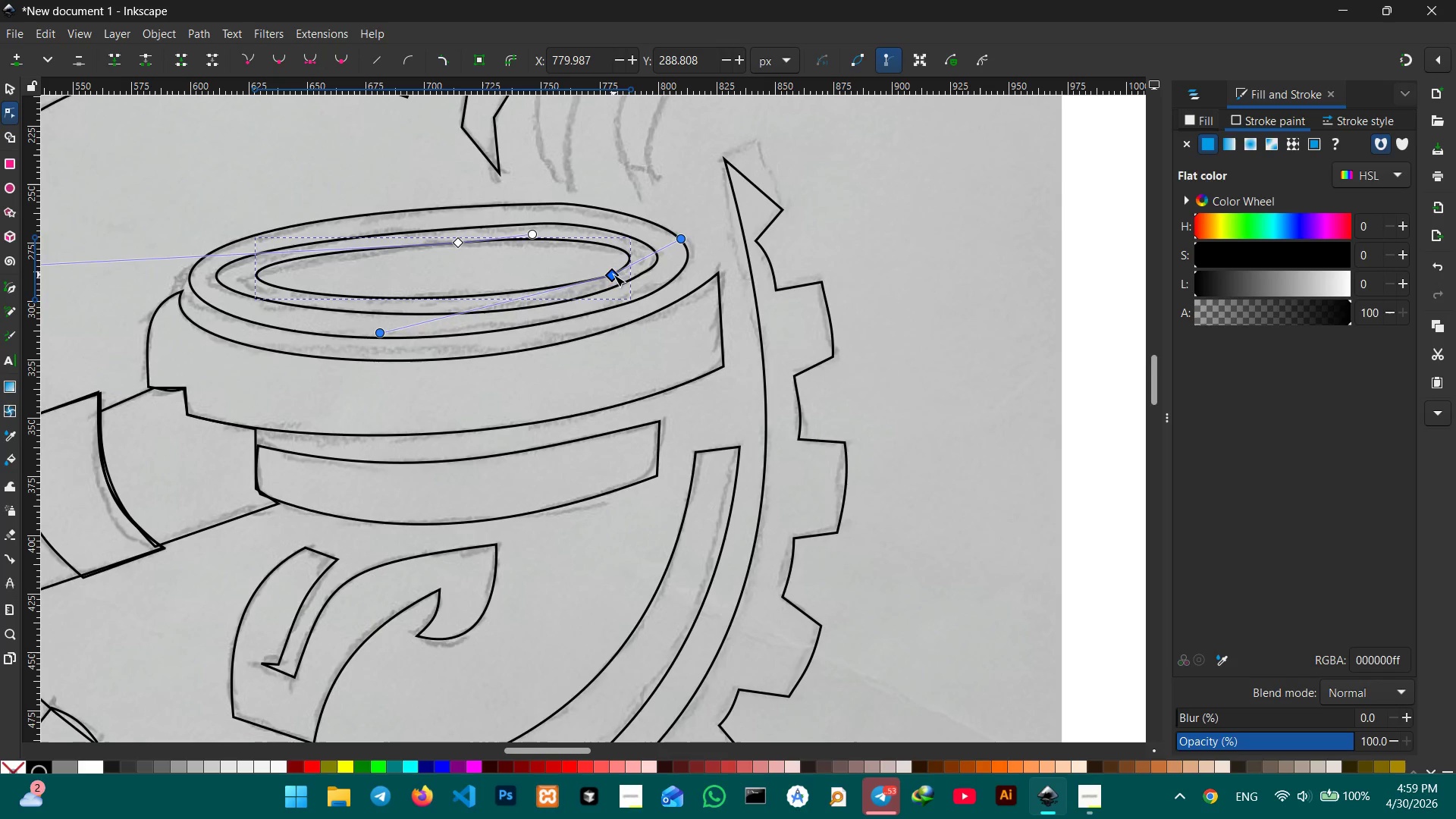 
left_click_drag(start_coordinate=[613, 275], to_coordinate=[610, 276])
 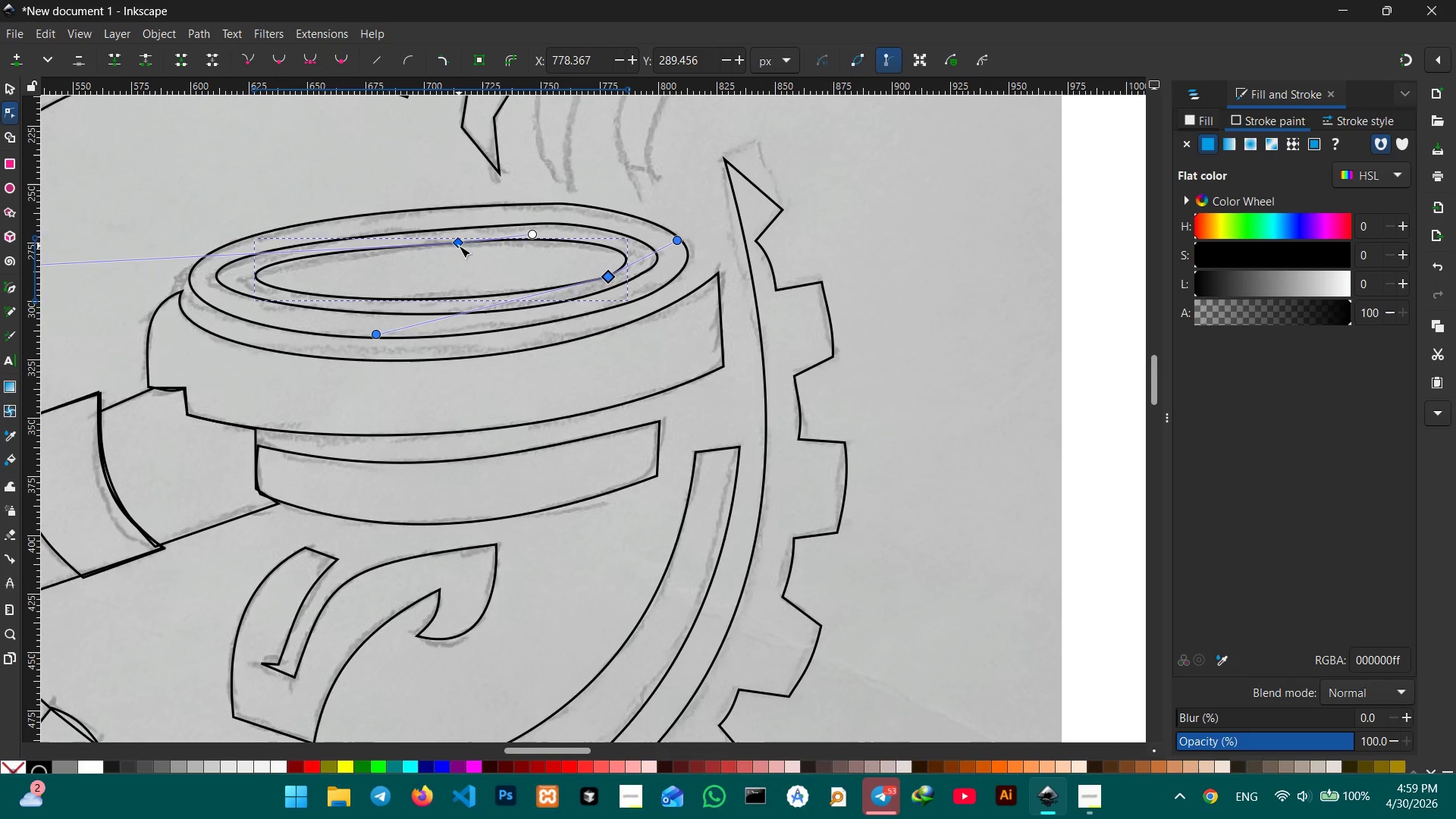 
left_click_drag(start_coordinate=[459, 246], to_coordinate=[463, 247])
 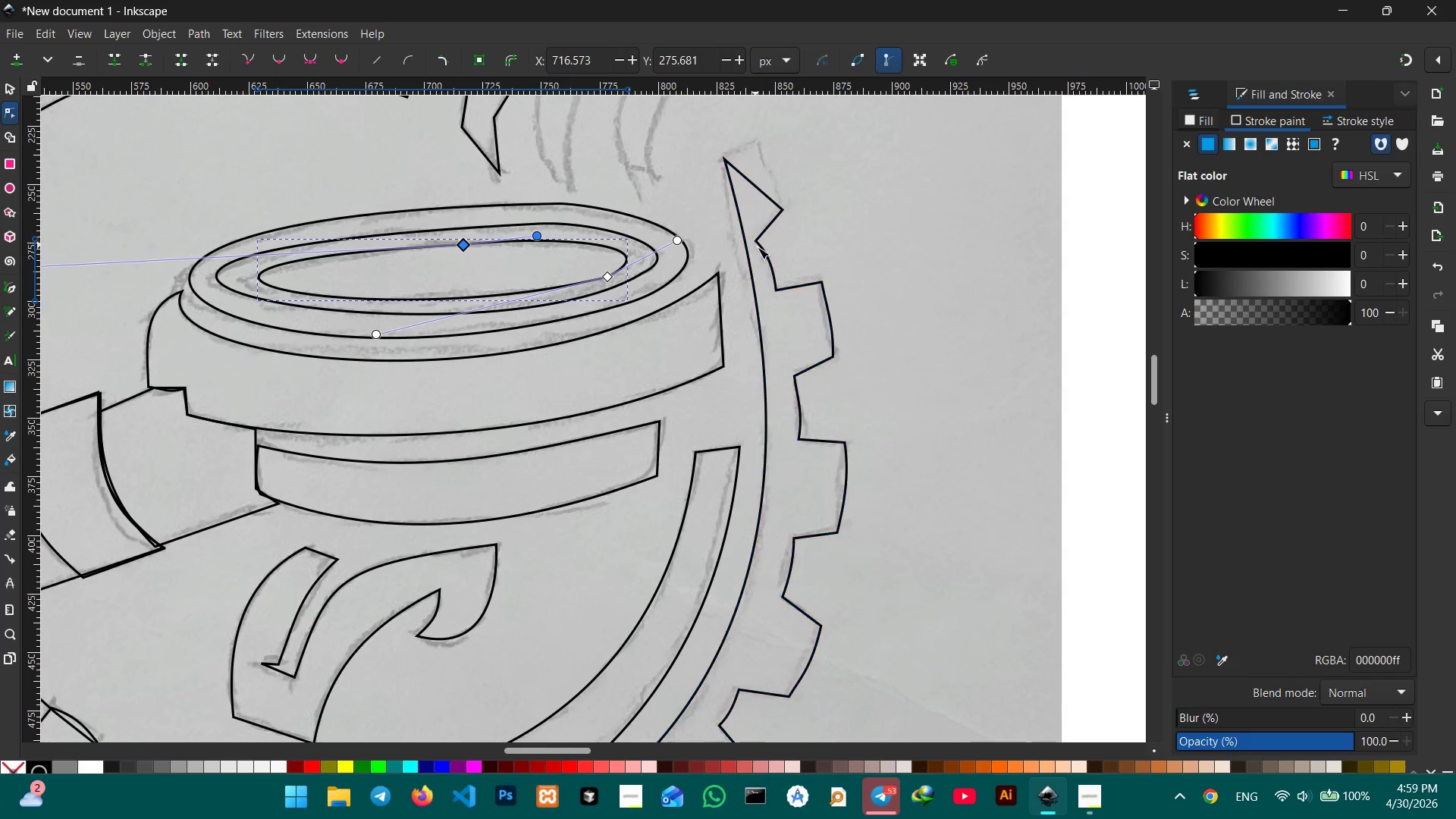 
scroll: coordinate [770, 308], scroll_direction: down, amount: 7.0
 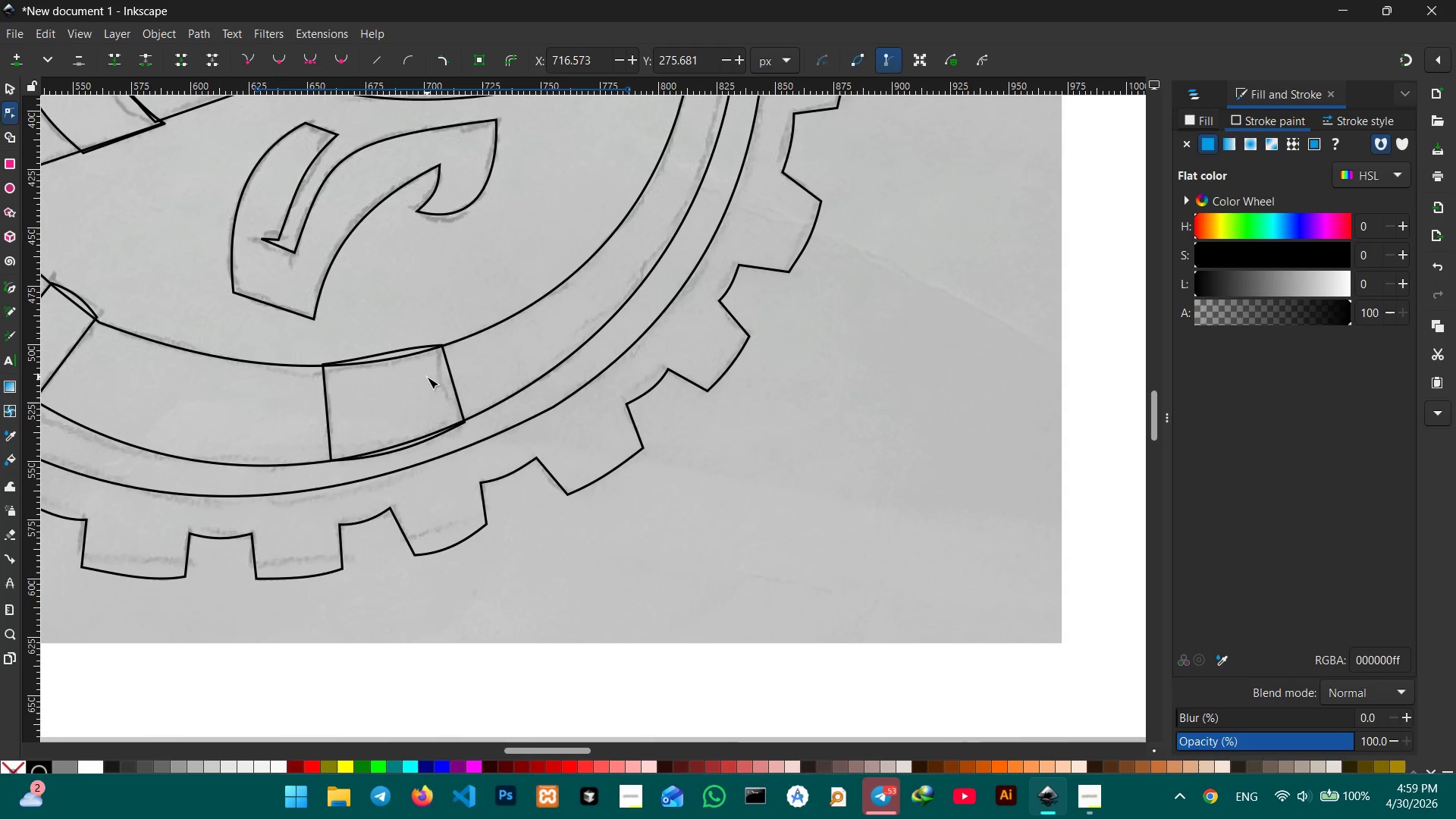 
hold_key(key=Space, duration=1.52)
 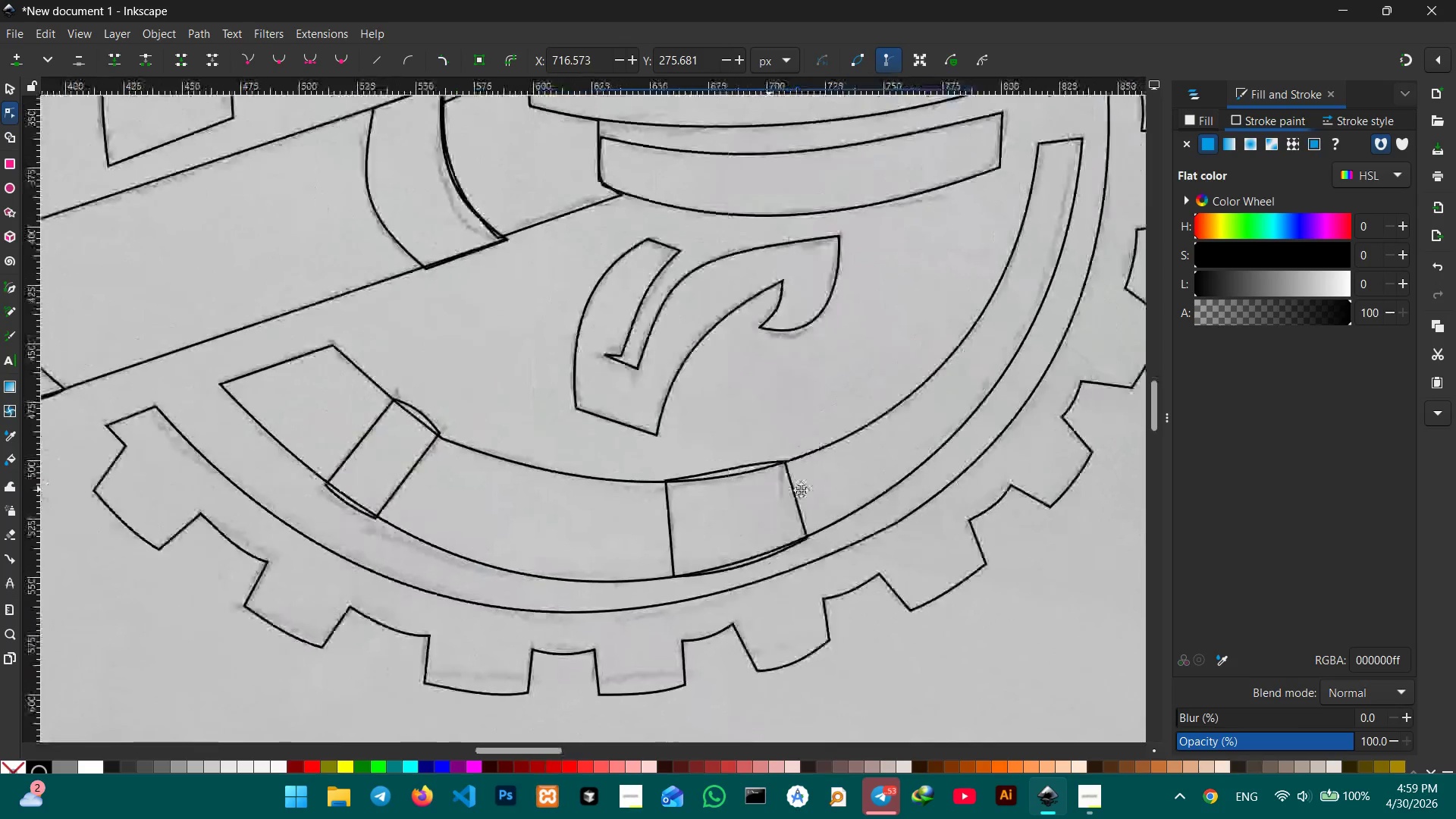 
left_click_drag(start_coordinate=[456, 418], to_coordinate=[757, 535])
 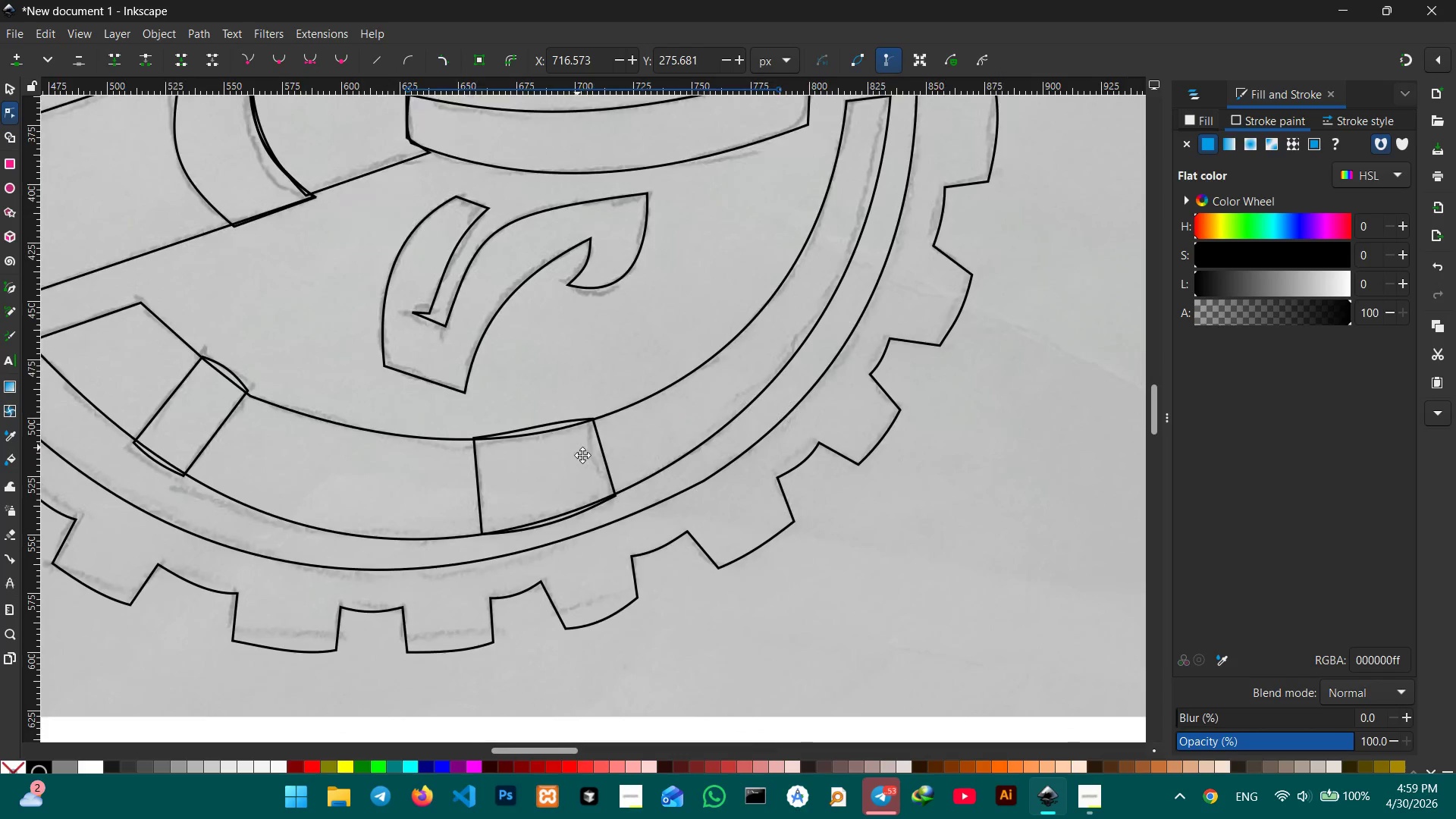 
left_click_drag(start_coordinate=[577, 447], to_coordinate=[883, 532])
 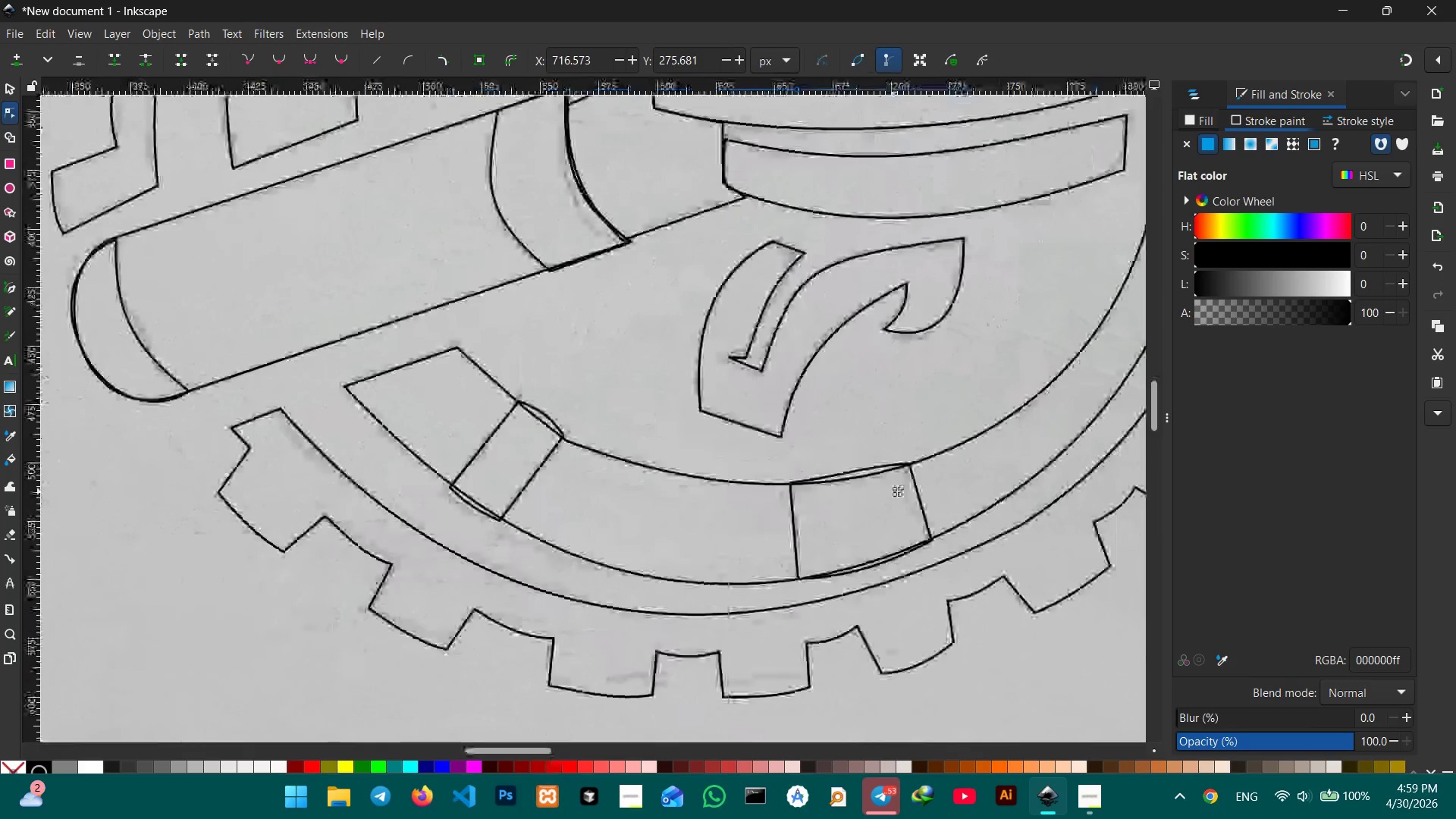 
hold_key(key=Space, duration=1.33)
 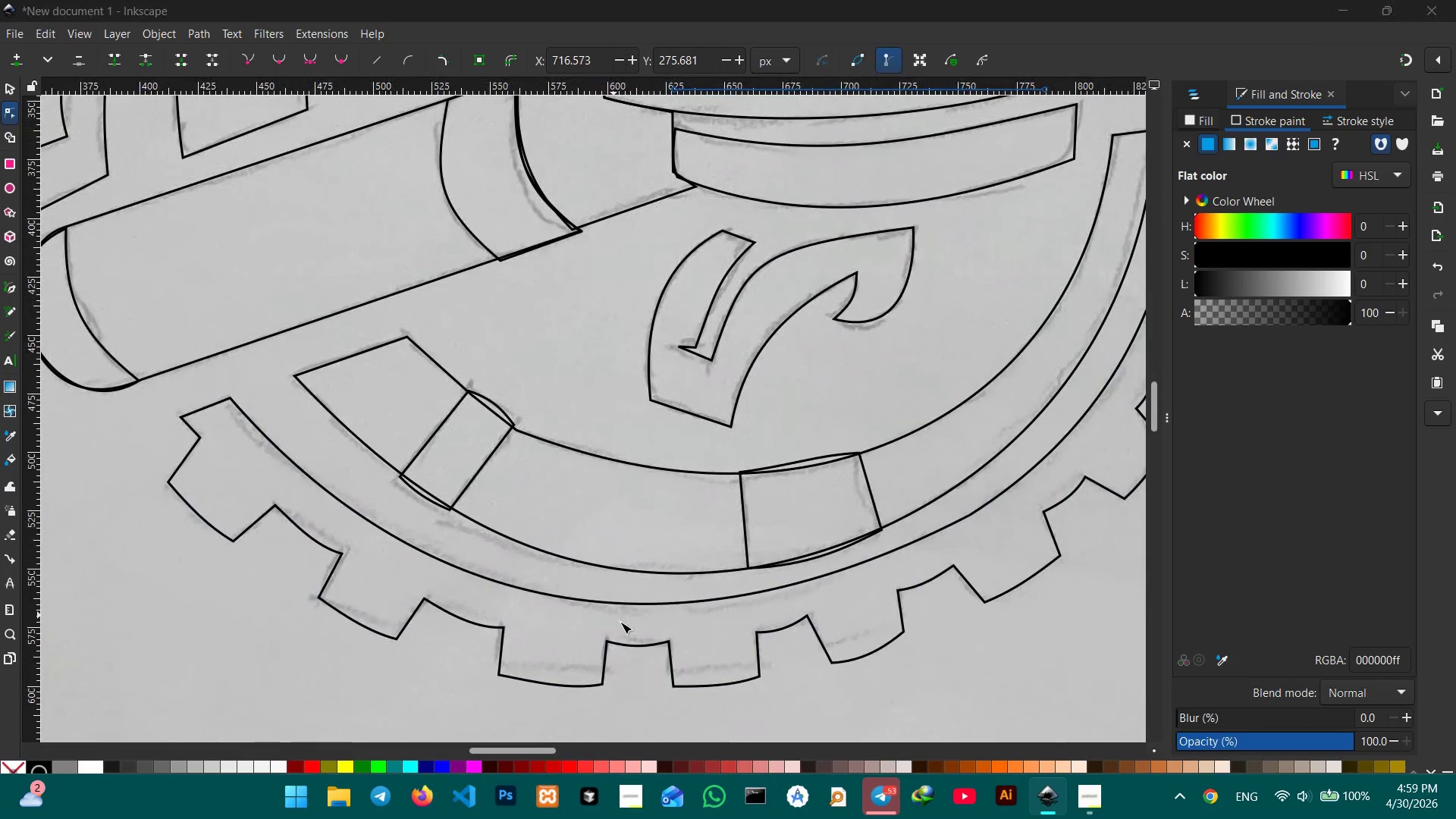 
left_click([843, 481])
 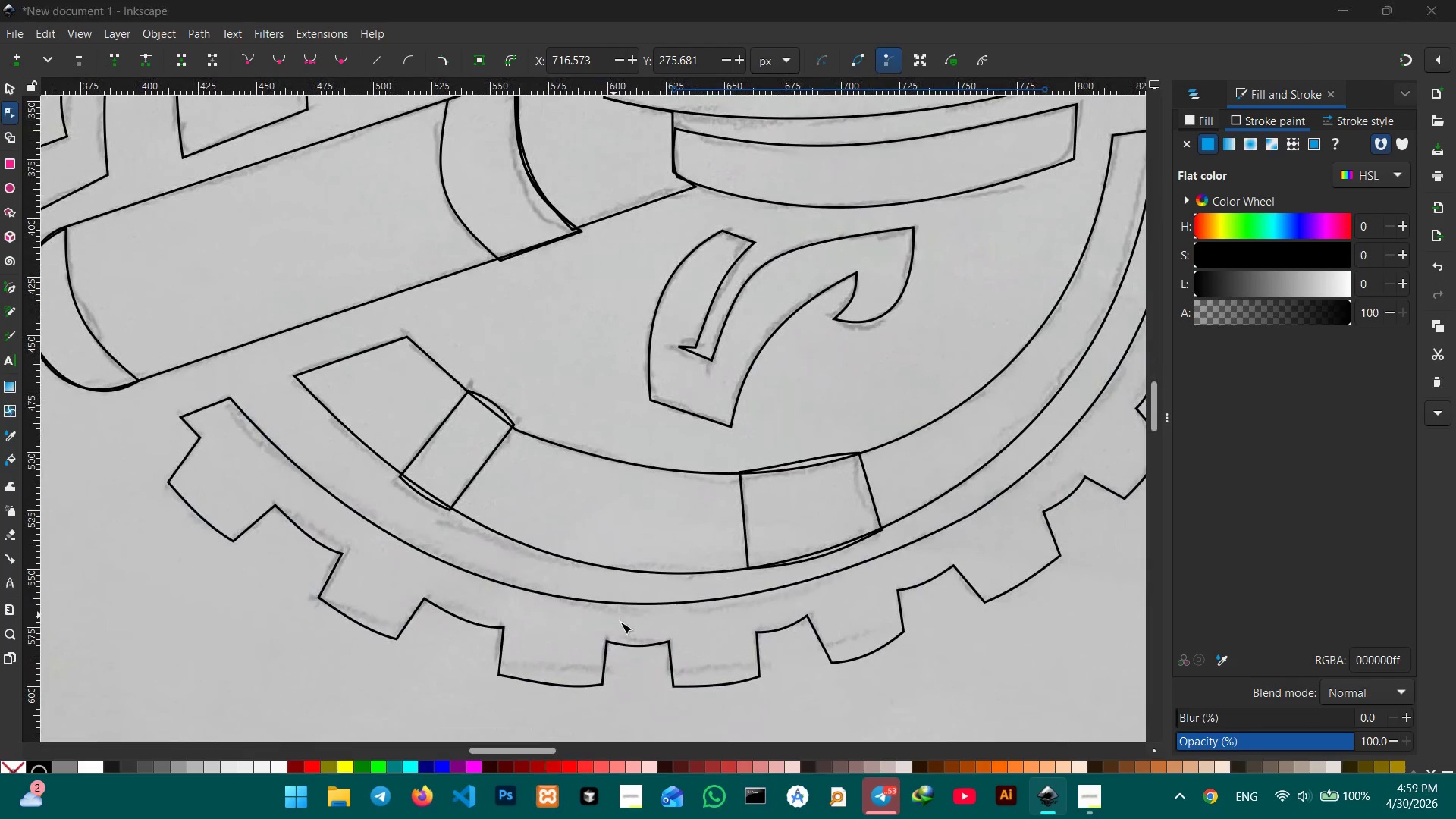 
hold_key(key=ControlLeft, duration=0.52)
 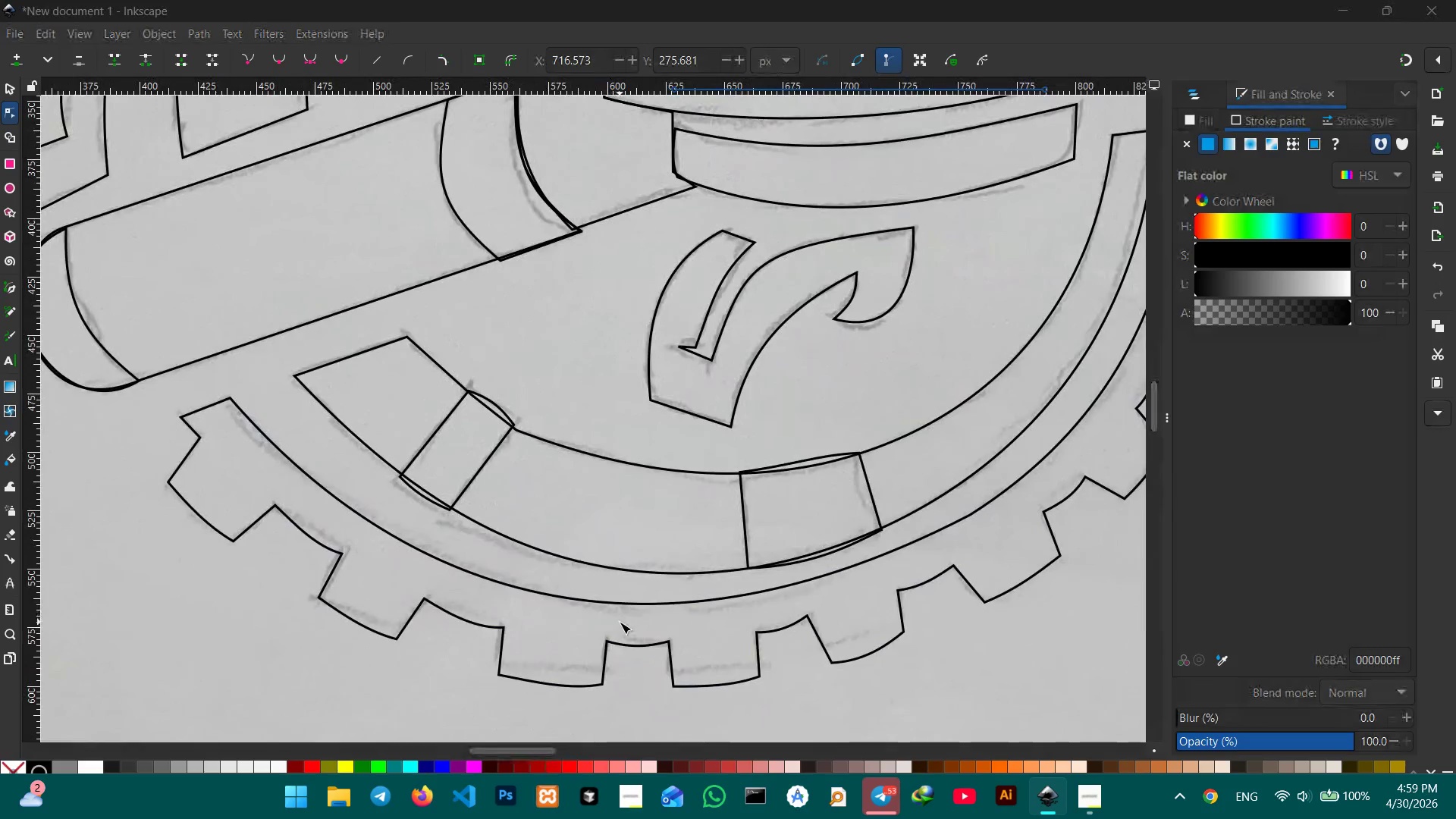 
hold_key(key=ControlLeft, duration=0.42)
scroll: coordinate [620, 622], scroll_direction: down, amount: 3.0
 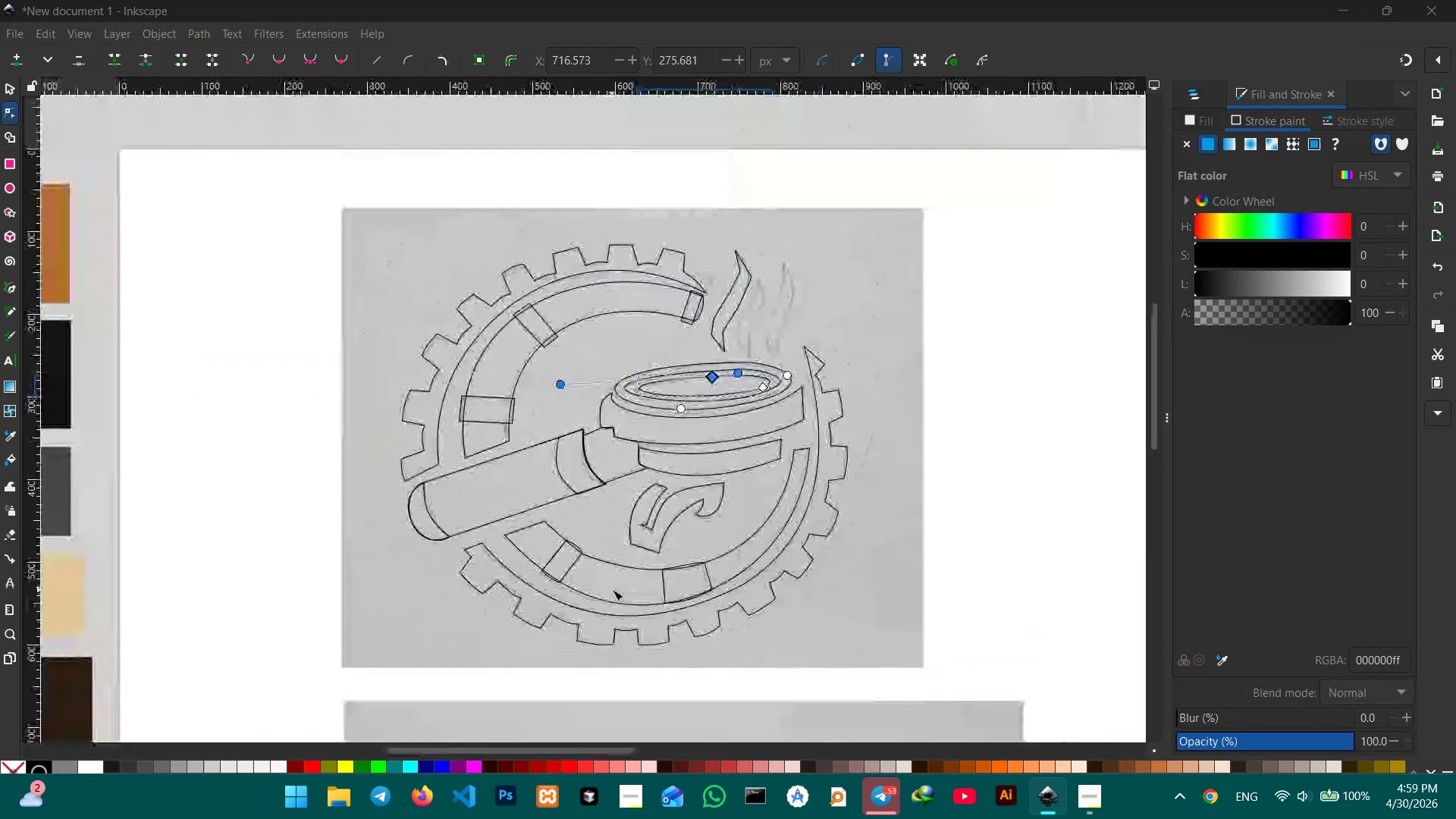 
key(Control+ControlLeft)
 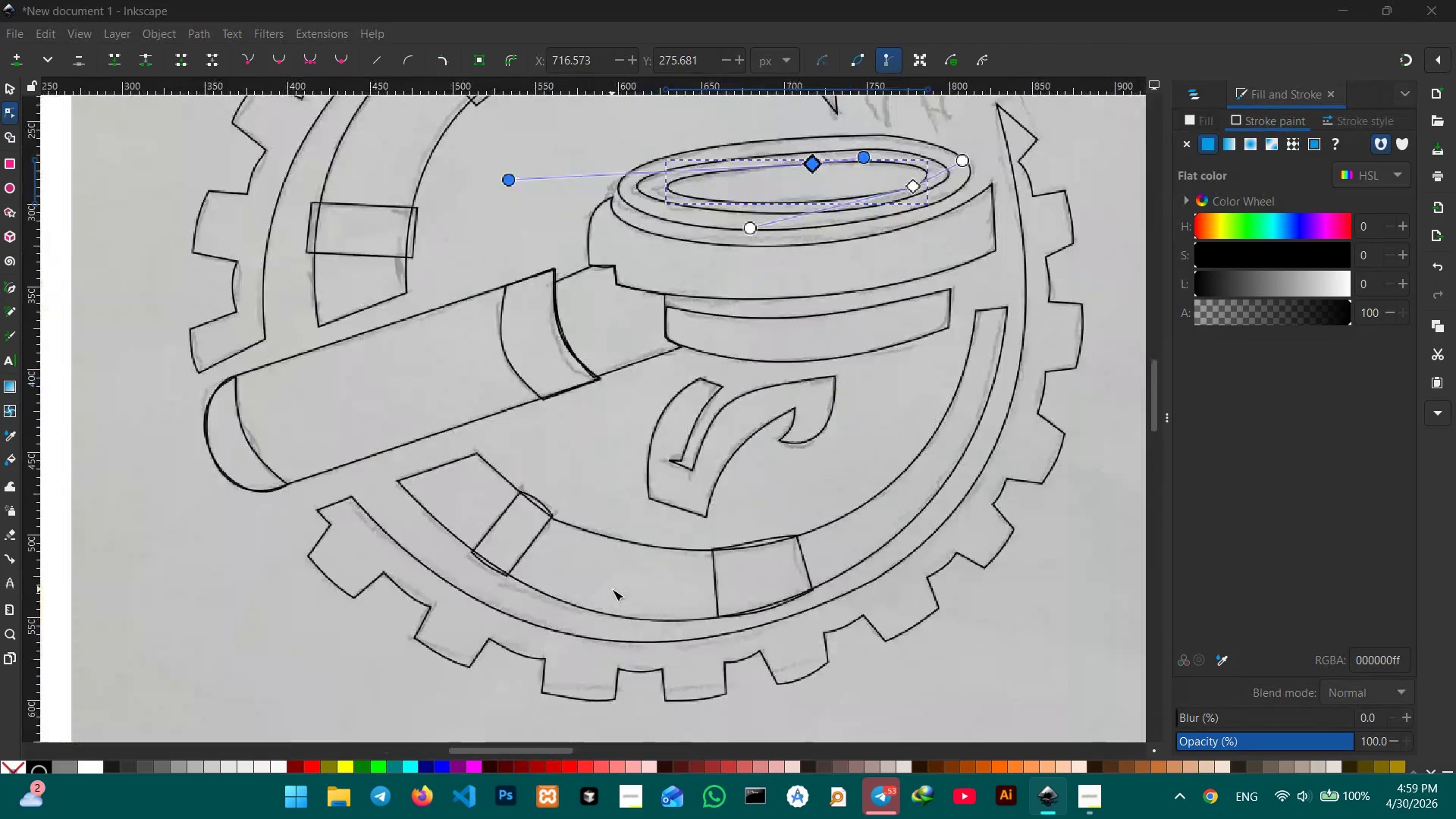 
scroll: coordinate [612, 589], scroll_direction: up, amount: 4.0
 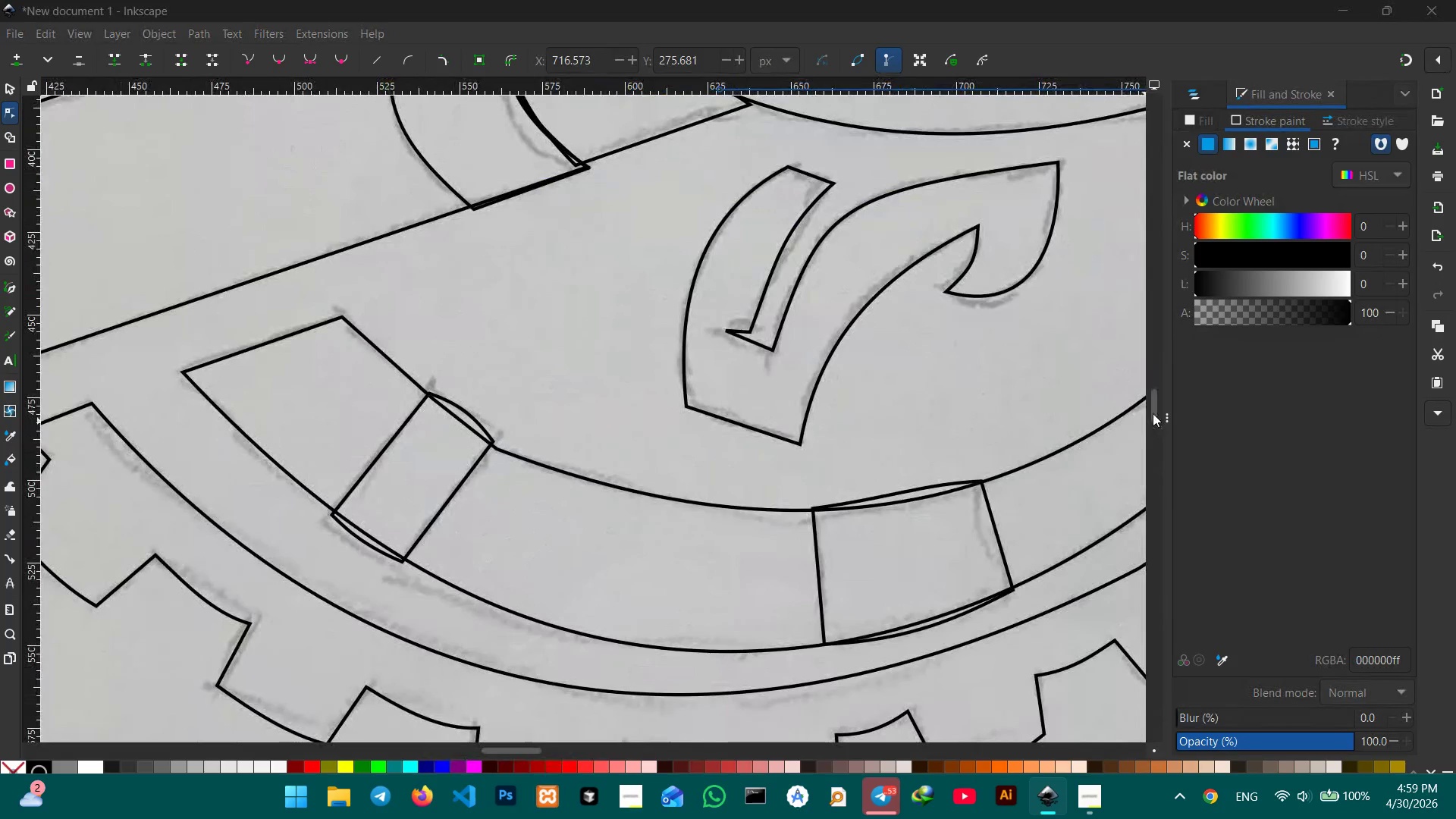 
left_click_drag(start_coordinate=[1159, 408], to_coordinate=[1159, 394])
 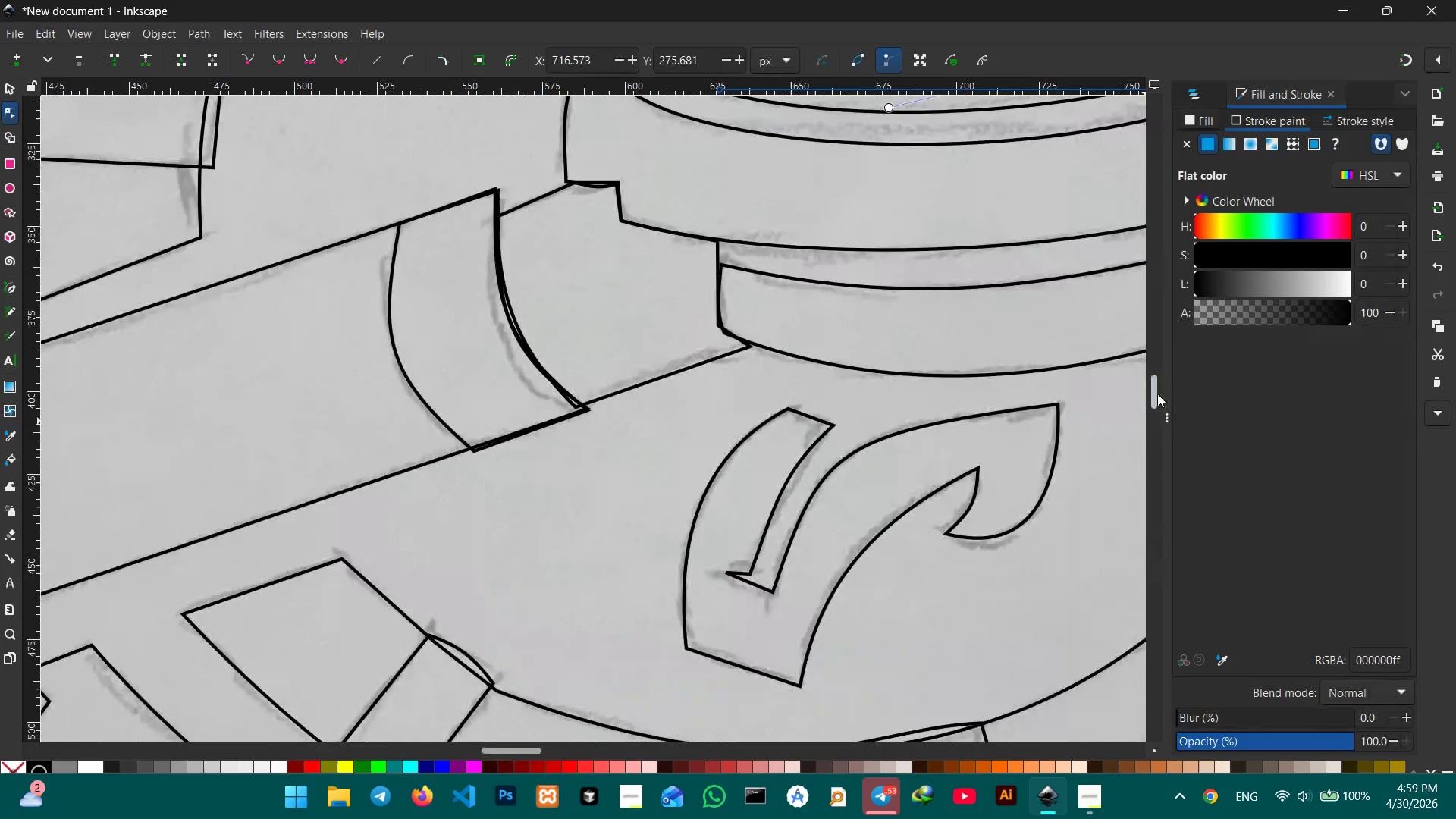 
left_click_drag(start_coordinate=[1157, 394], to_coordinate=[1150, 352])
 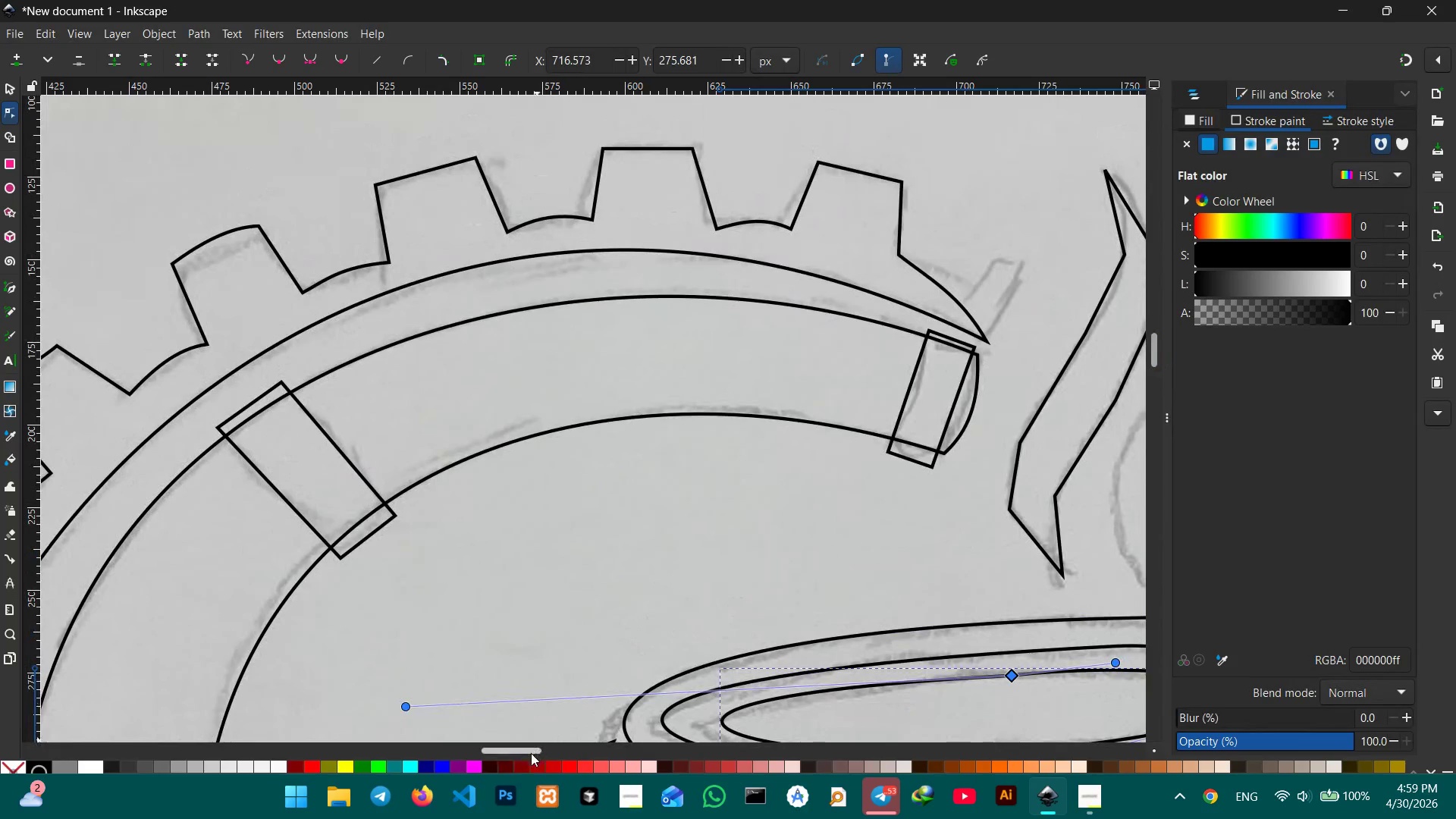 
left_click_drag(start_coordinate=[531, 753], to_coordinate=[567, 756])
 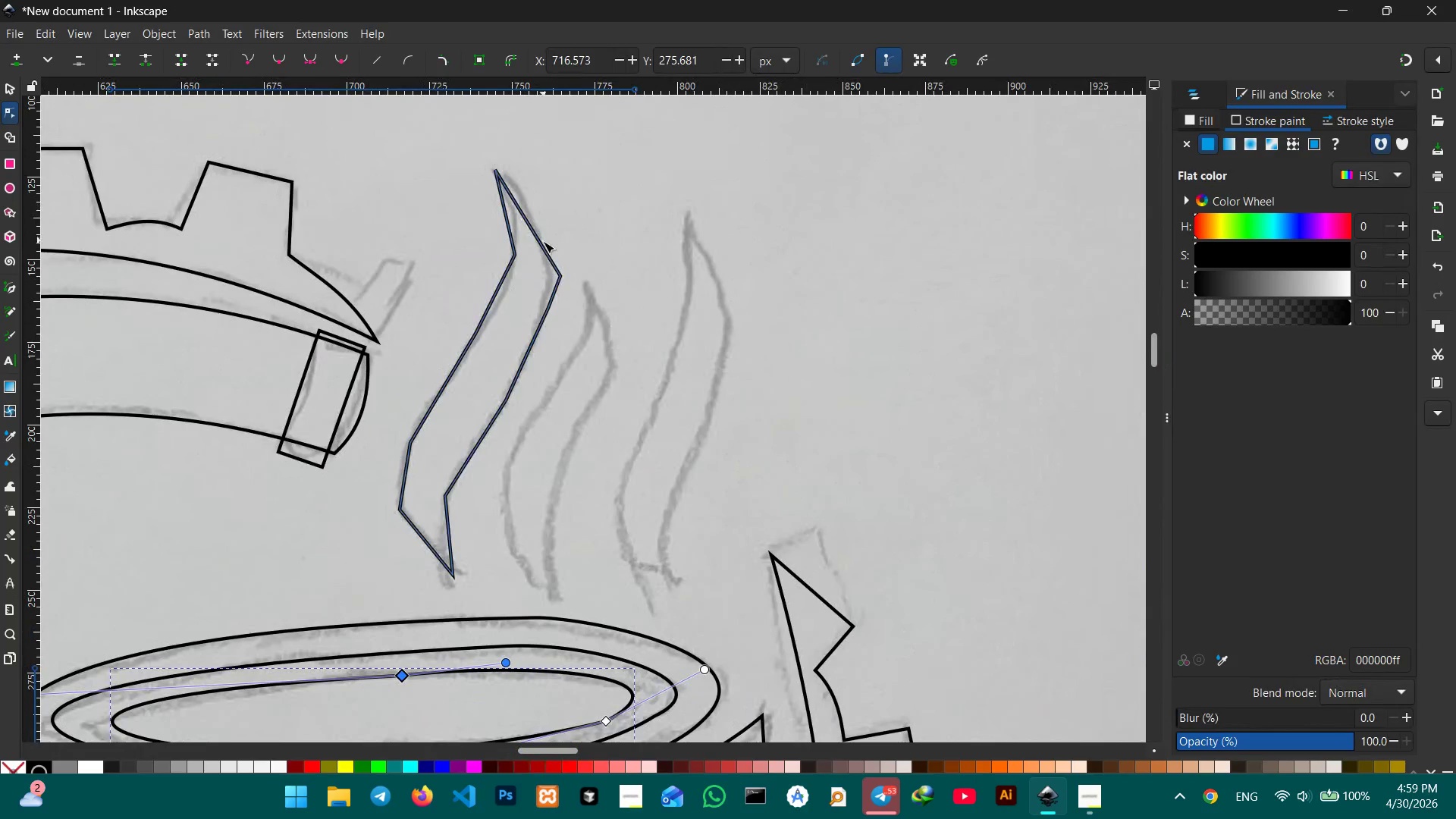 
left_click([541, 246])
 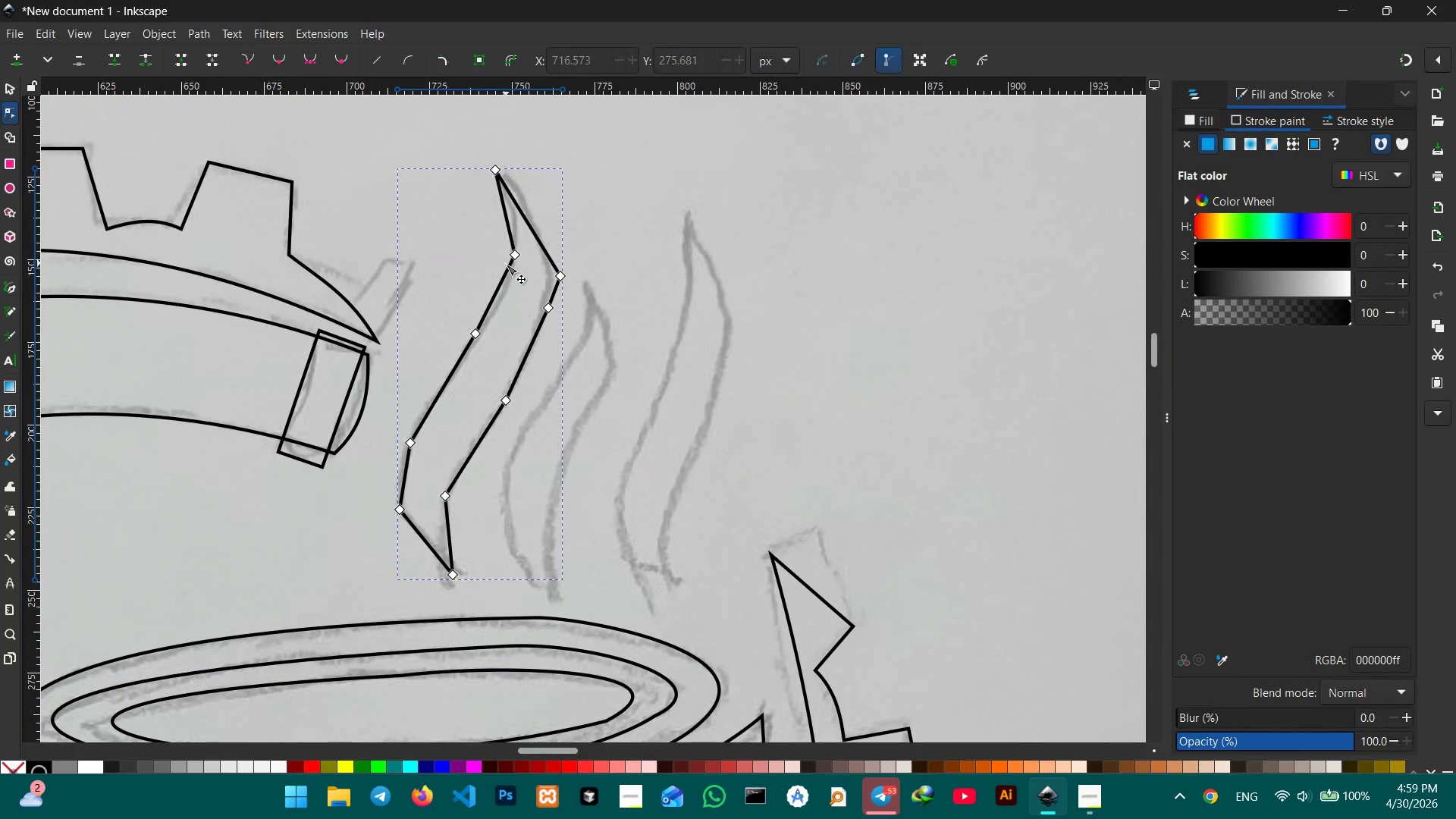 
left_click([506, 265])
 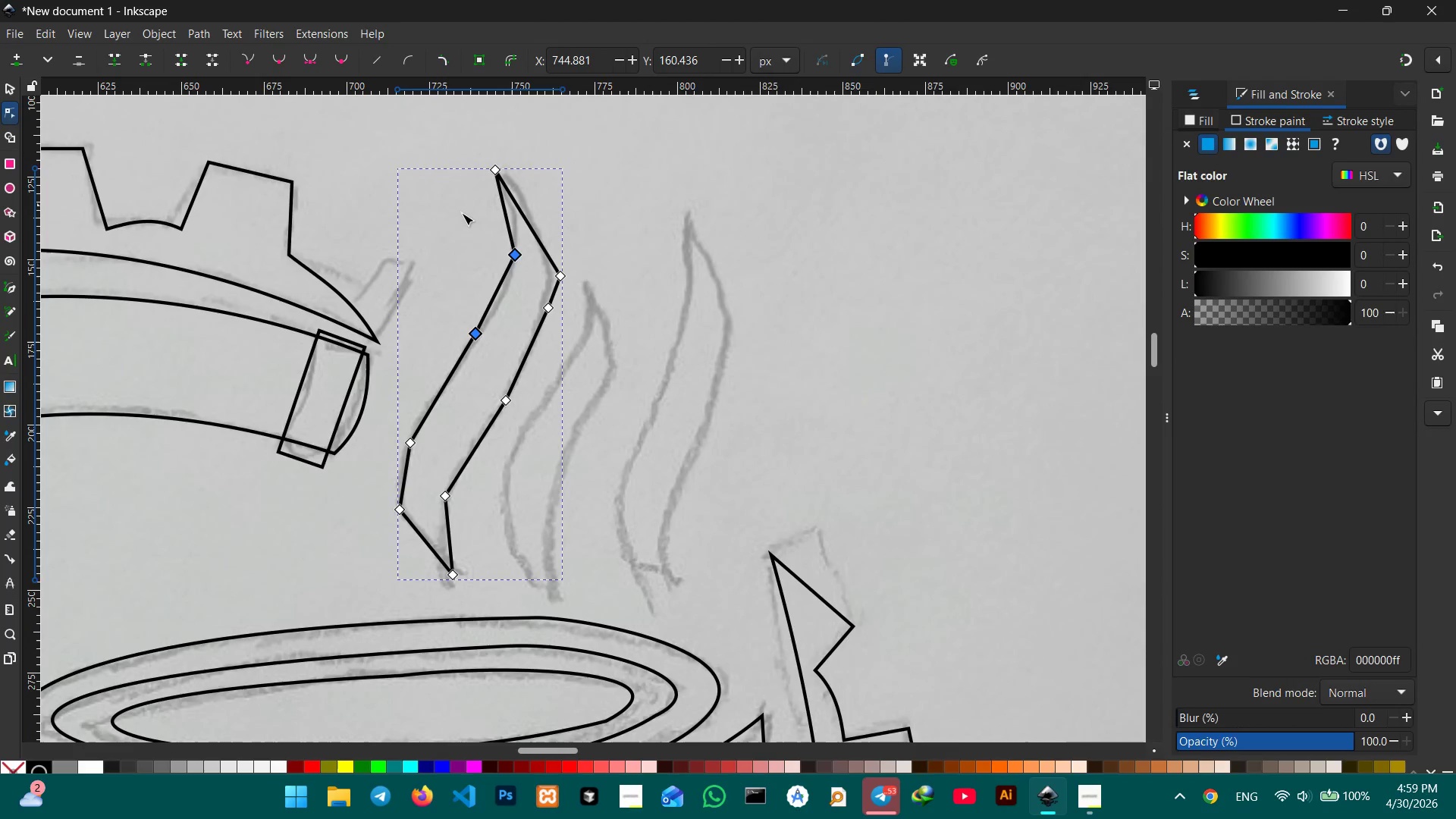 
left_click([516, 249])
 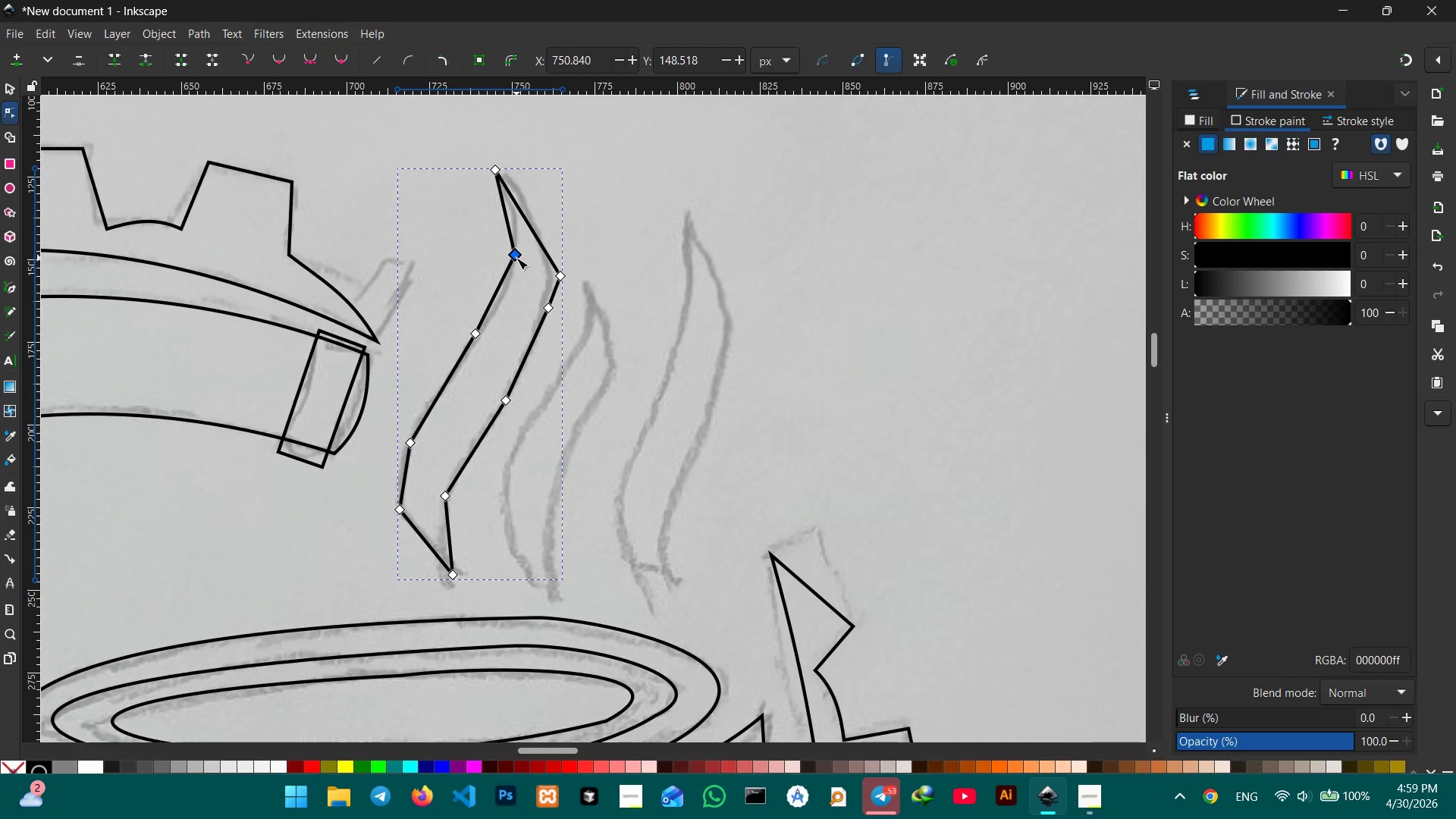 
left_click([516, 258])
 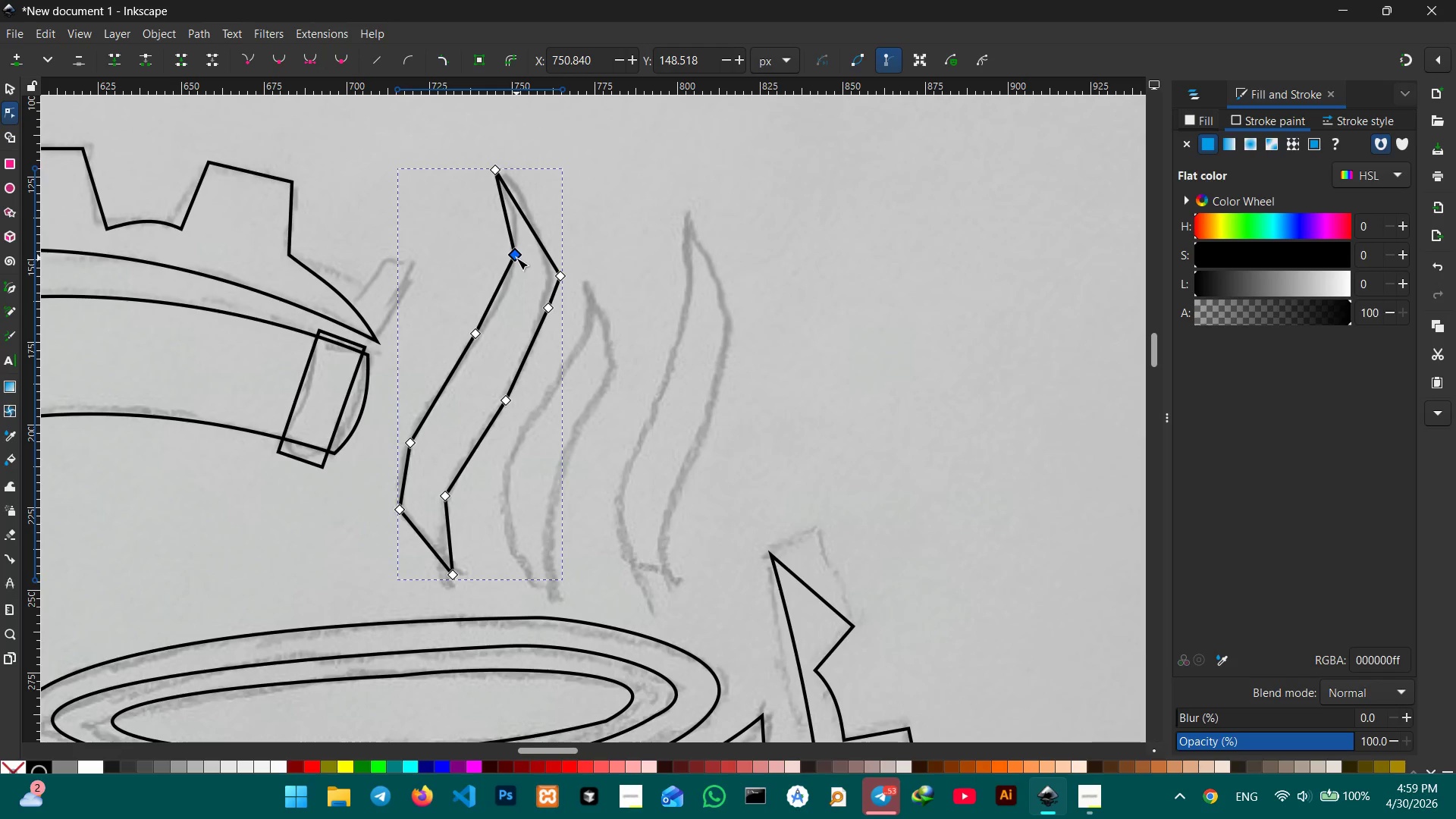 
key(Backspace)
 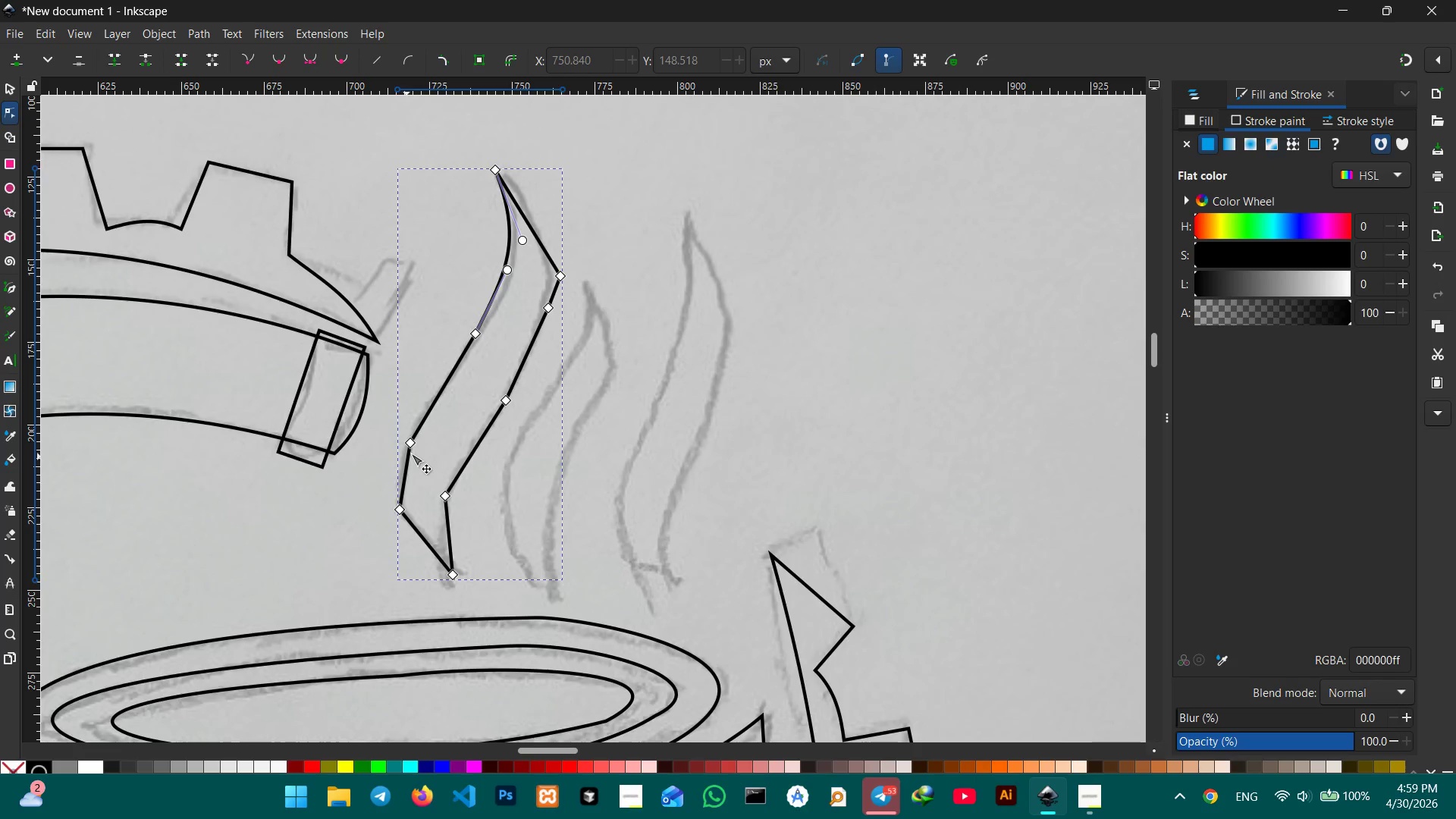 
left_click([409, 444])
 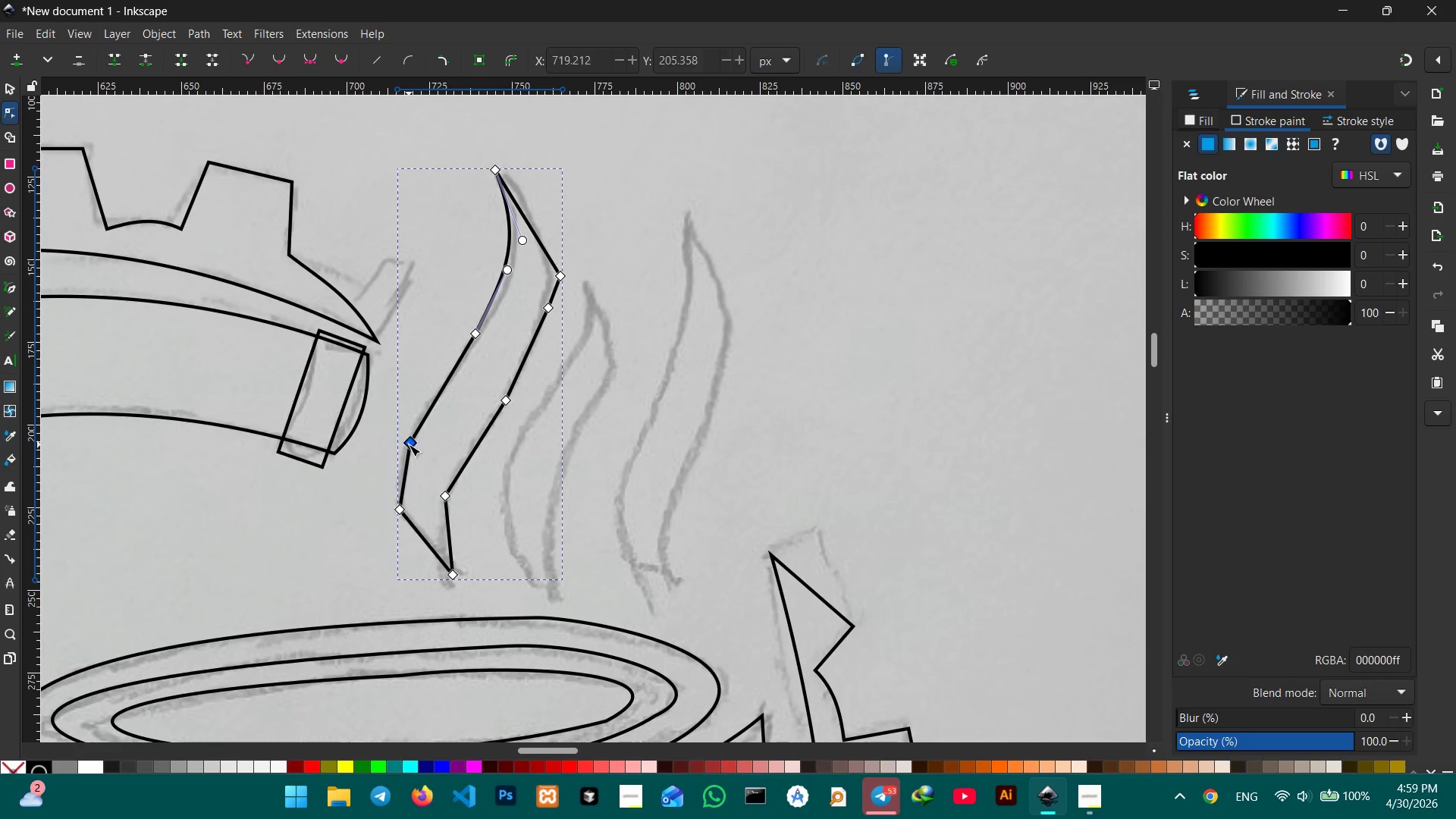 
key(Backspace)
 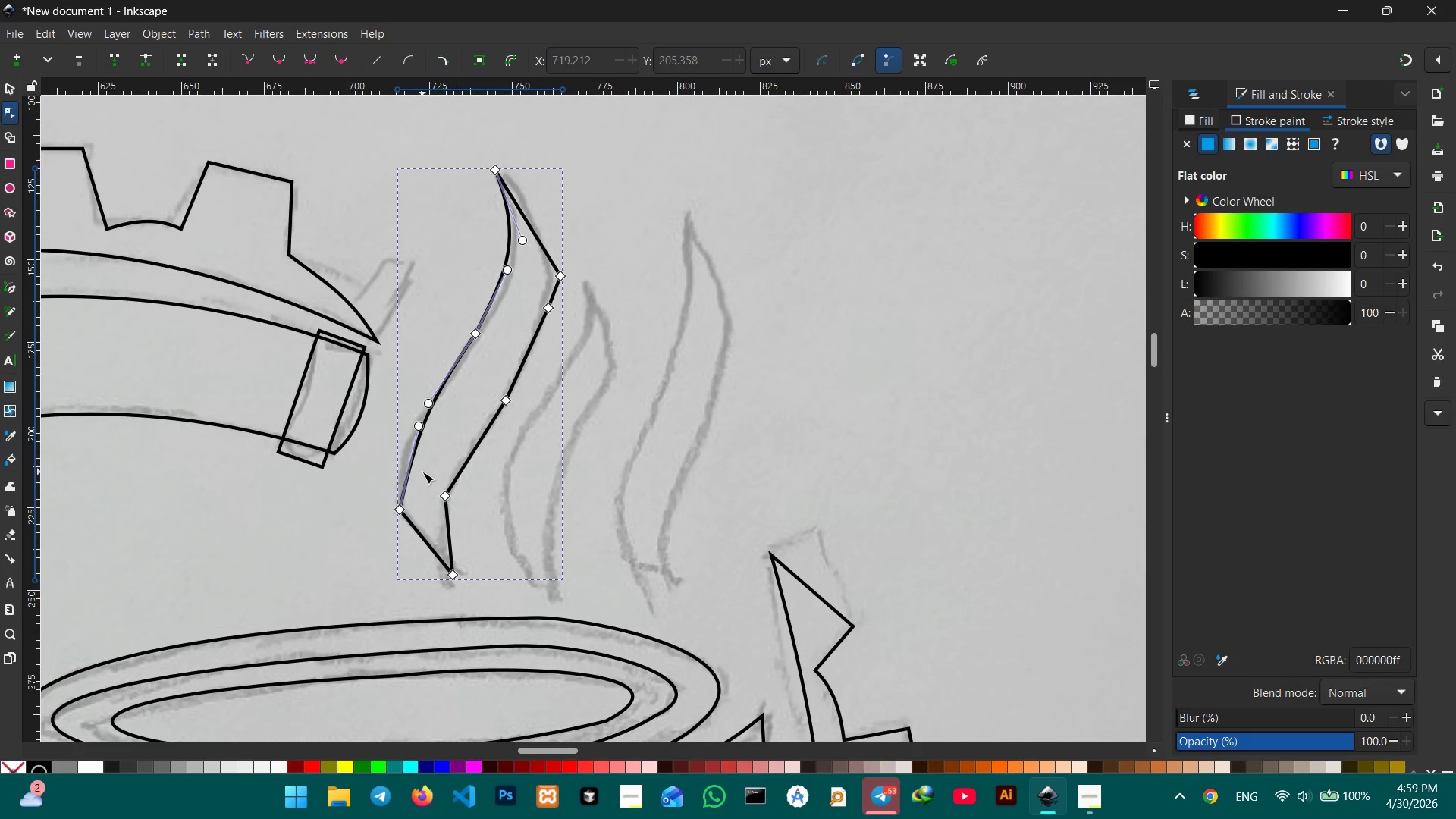 
left_click_drag(start_coordinate=[412, 464], to_coordinate=[403, 468])
 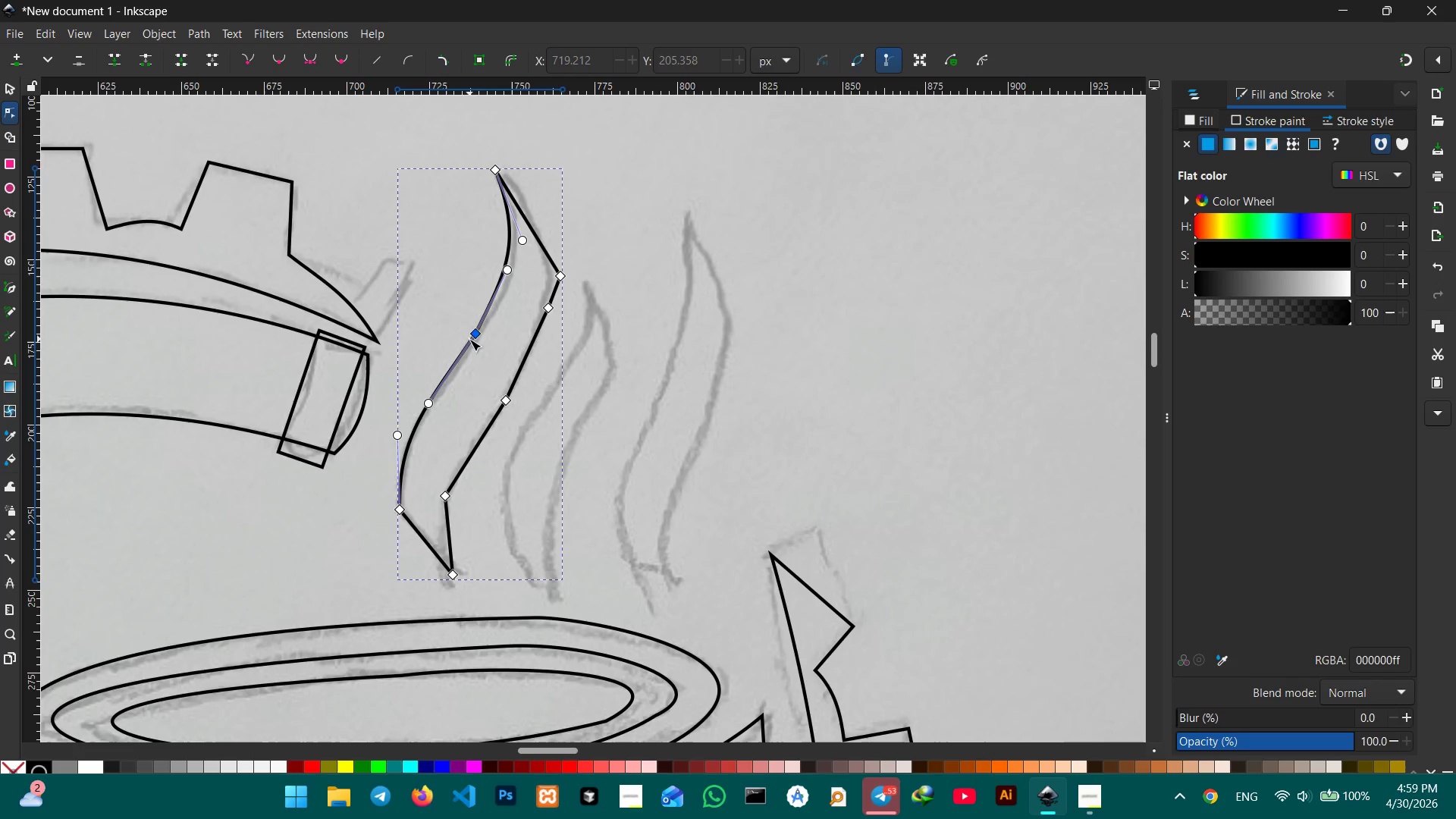 
left_click([478, 334])
 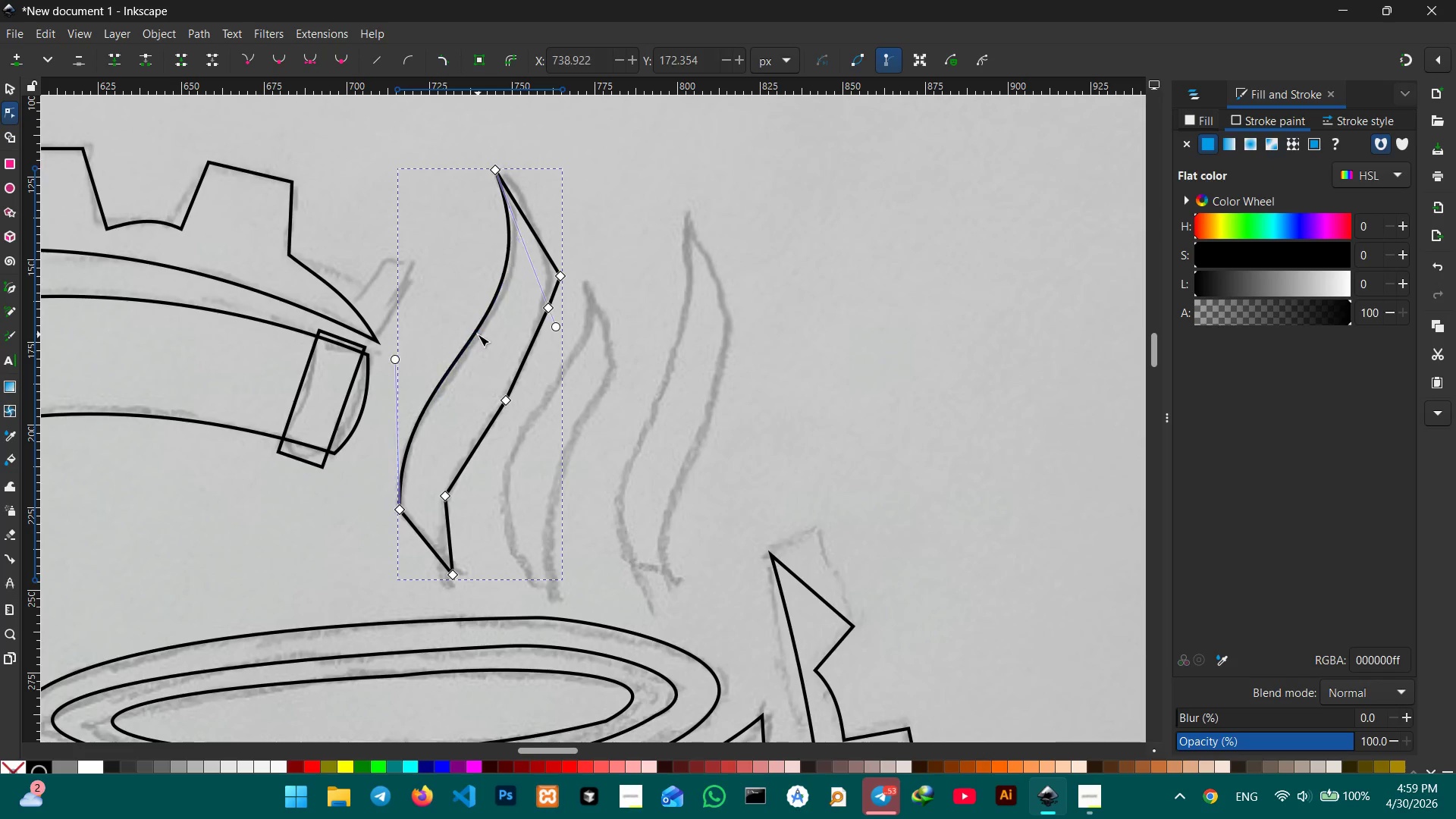 
key(Backspace)
 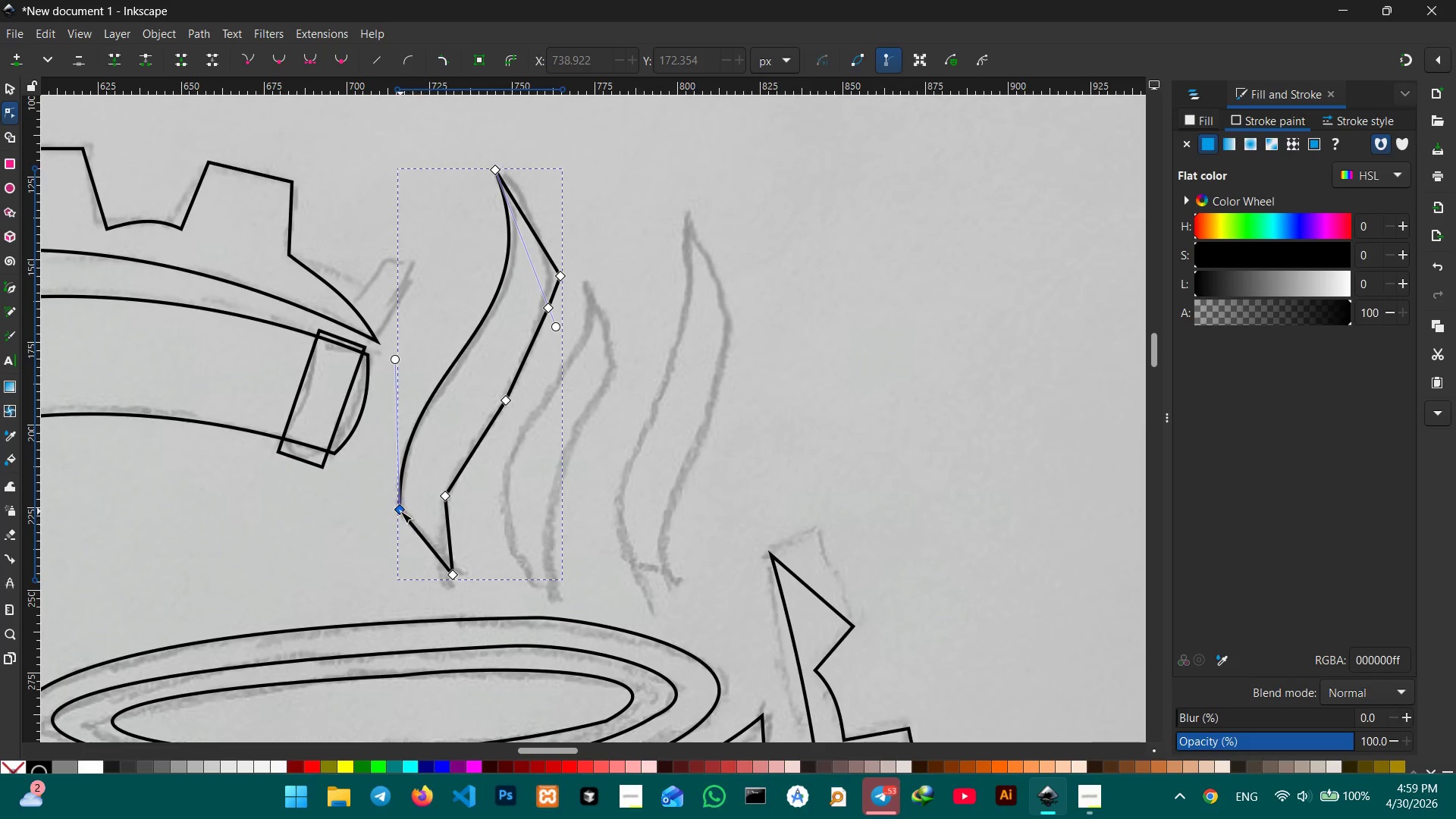 
left_click([400, 511])
 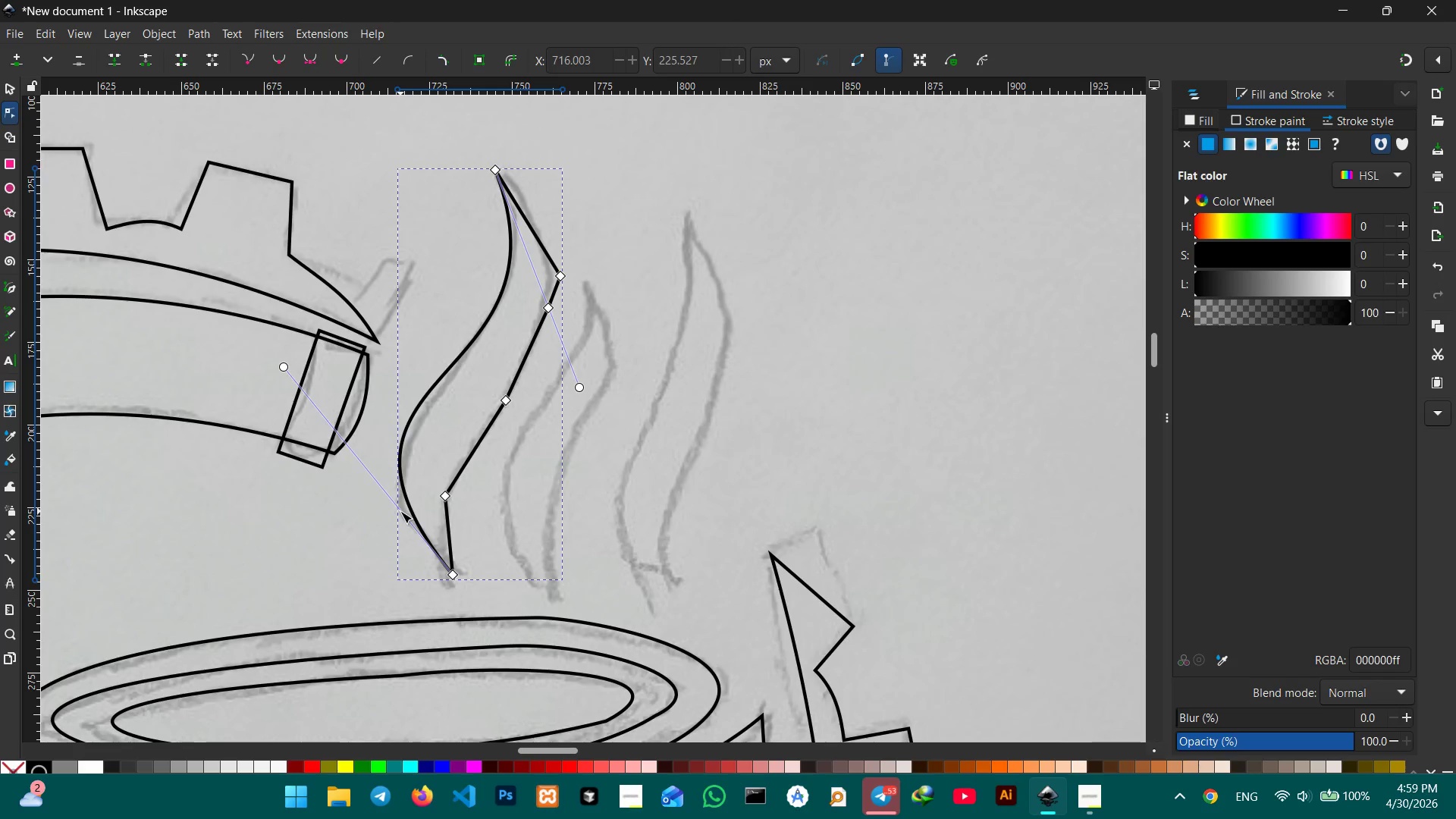 
key(Backspace)
 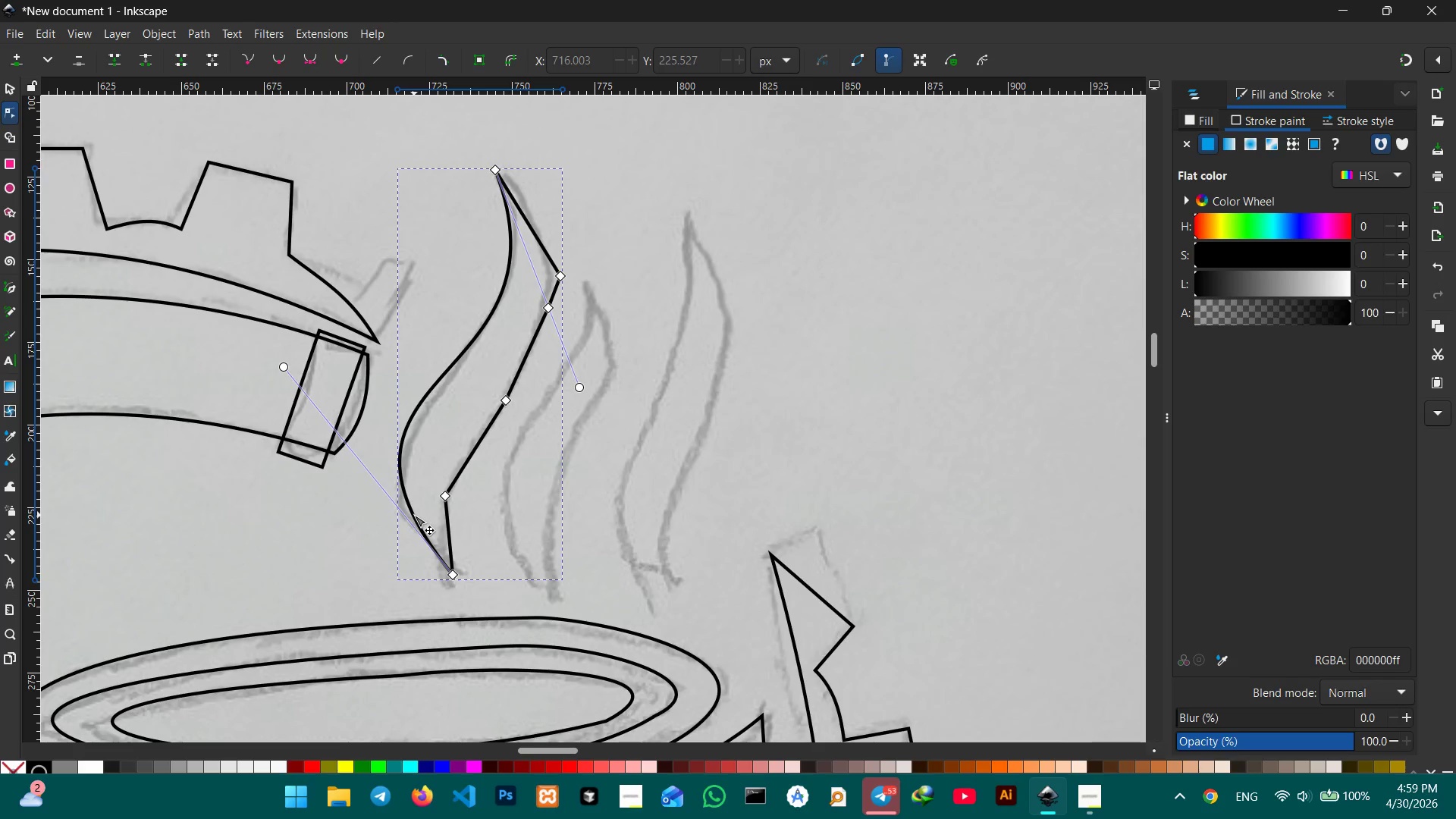 
left_click_drag(start_coordinate=[414, 515], to_coordinate=[416, 527])
 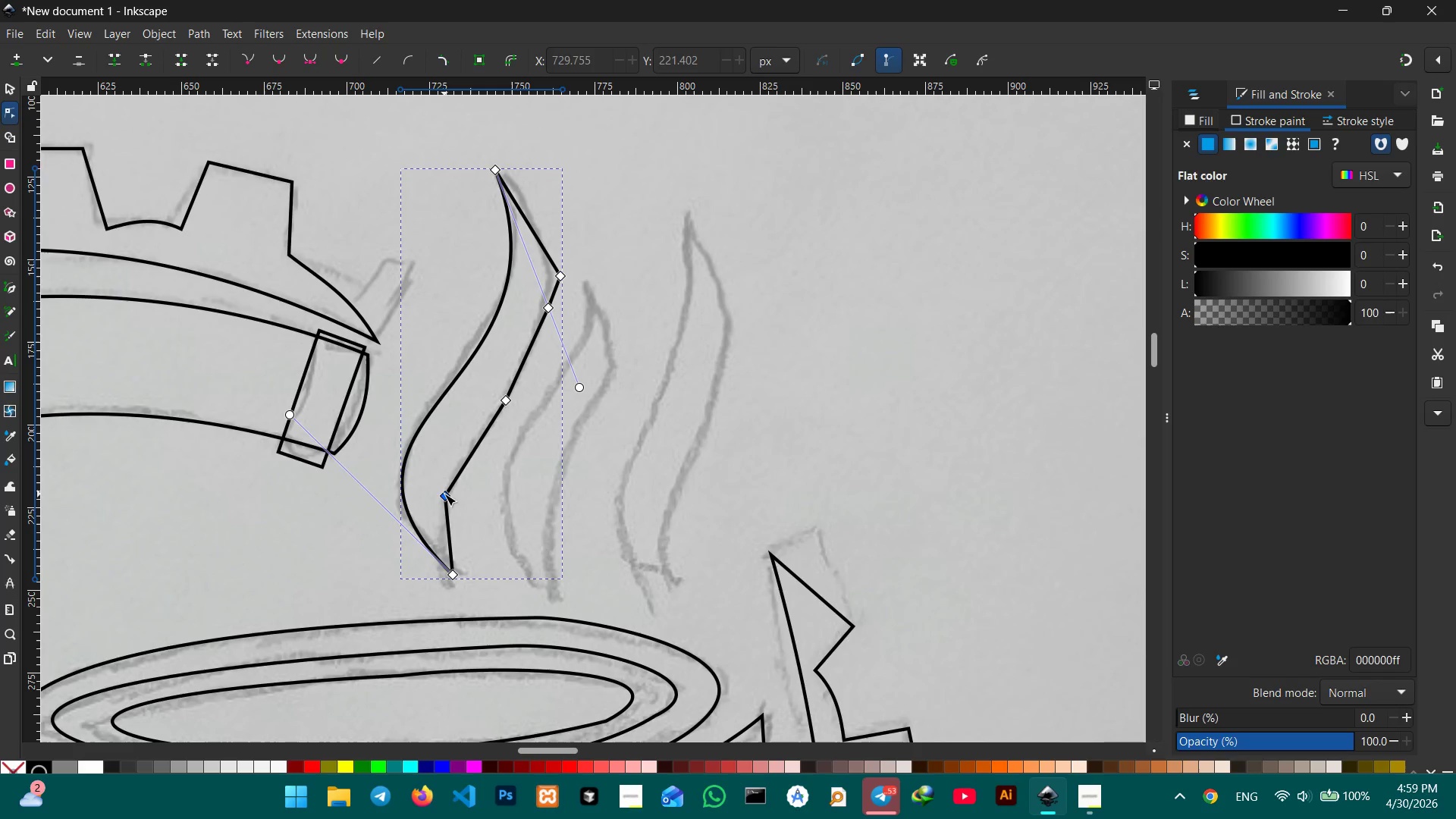 
key(Backspace)
 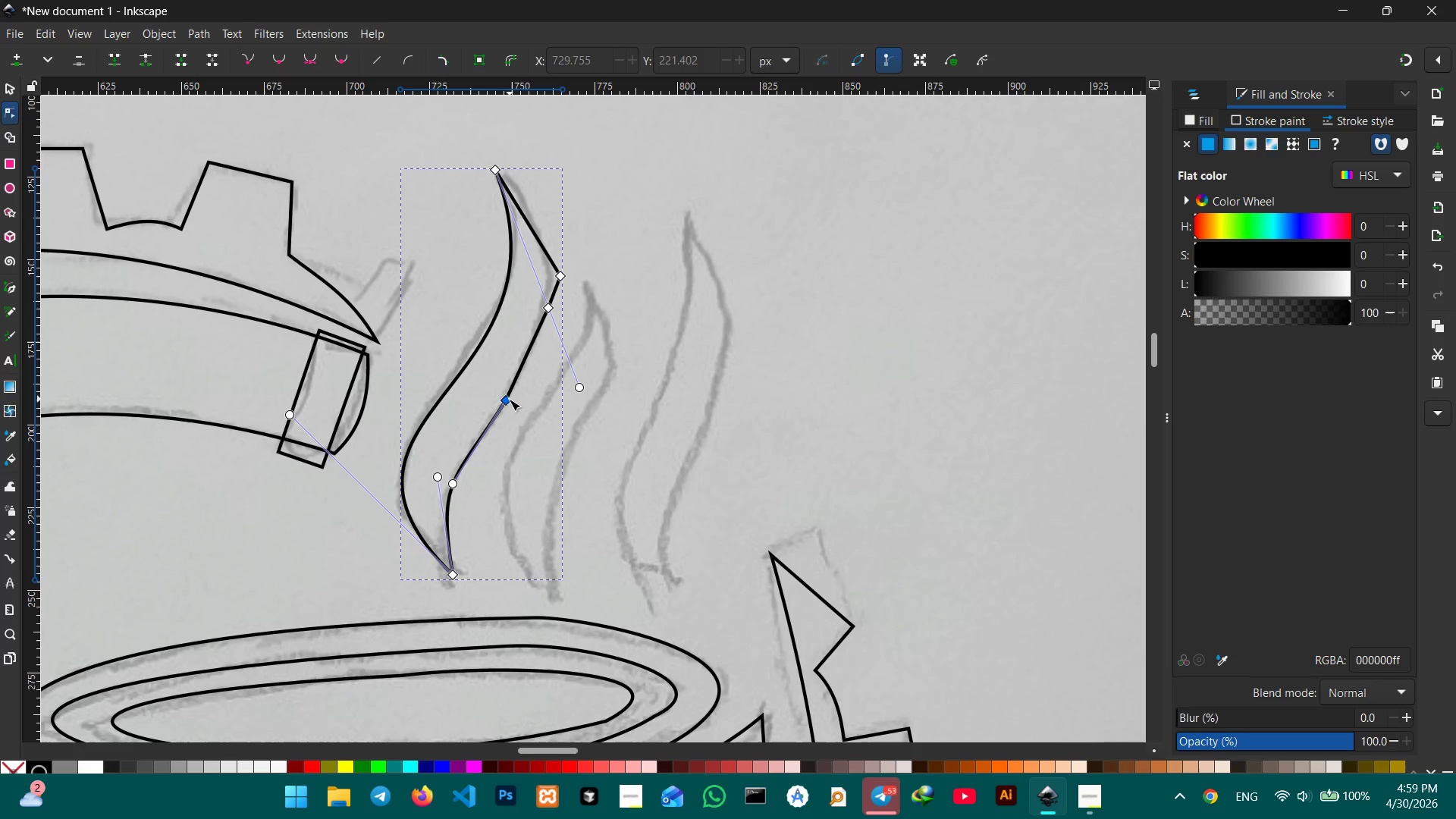 
left_click([503, 403])
 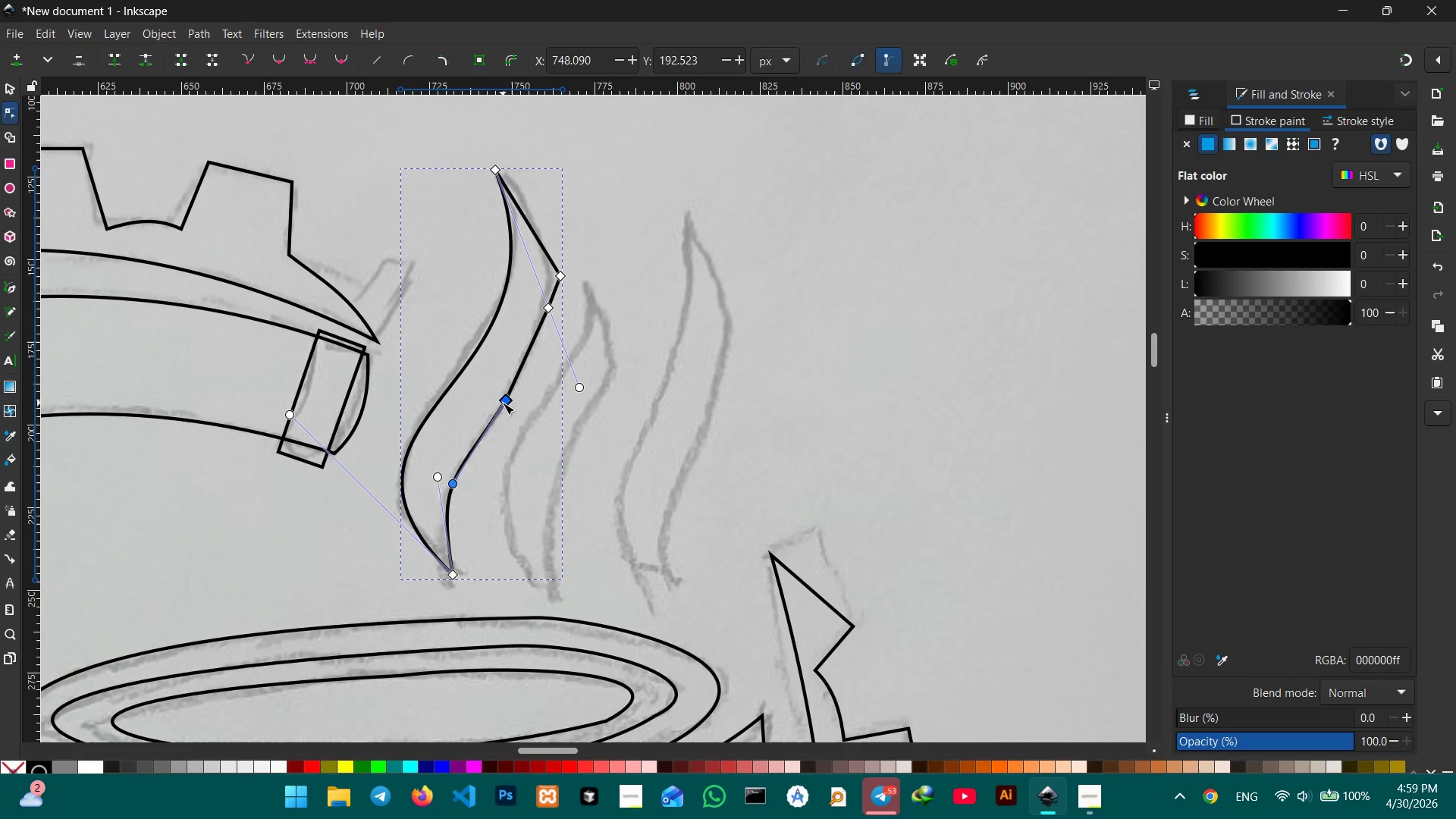 
key(Backspace)
 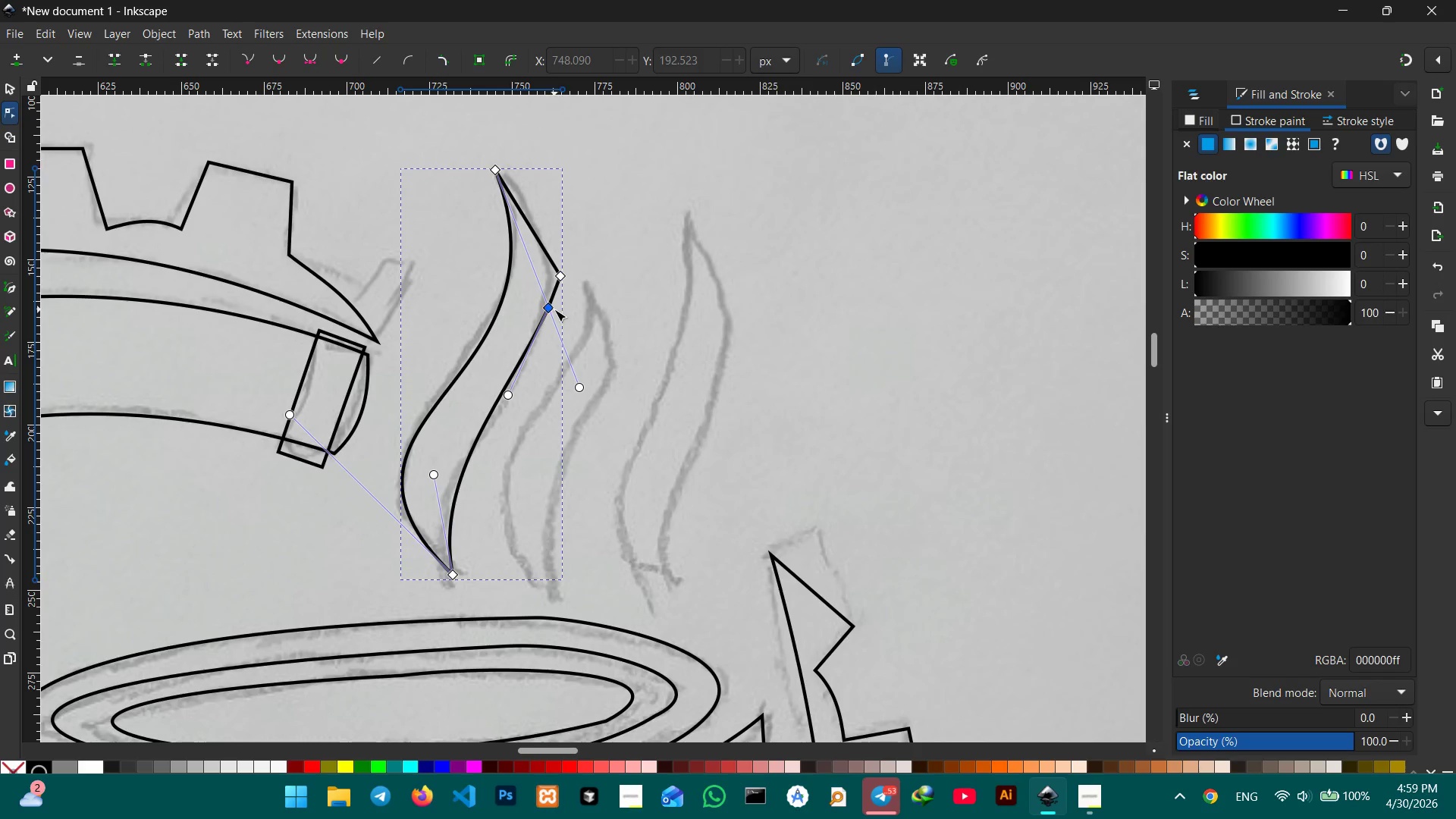 
left_click([554, 309])
 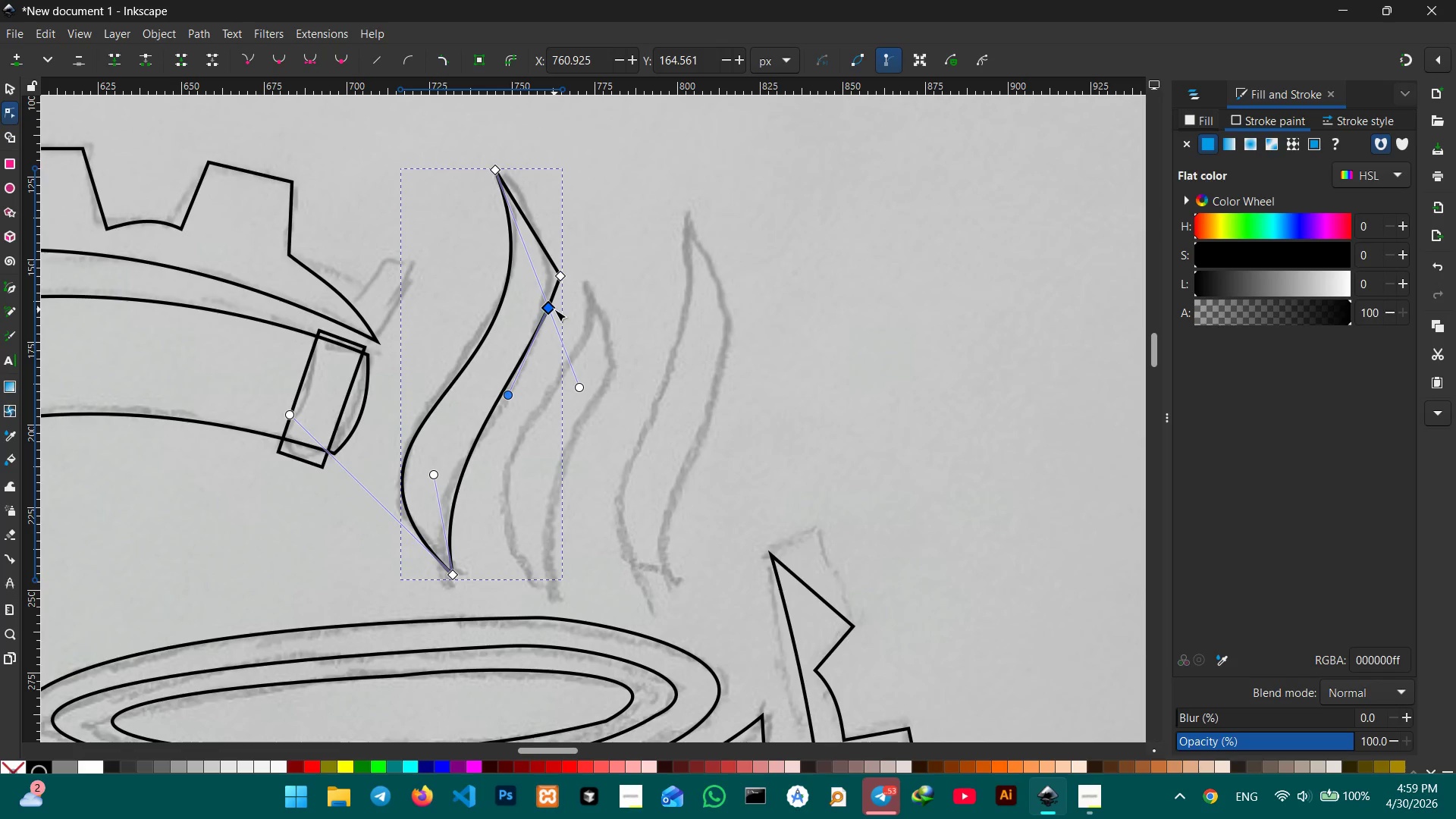 
key(Backspace)
 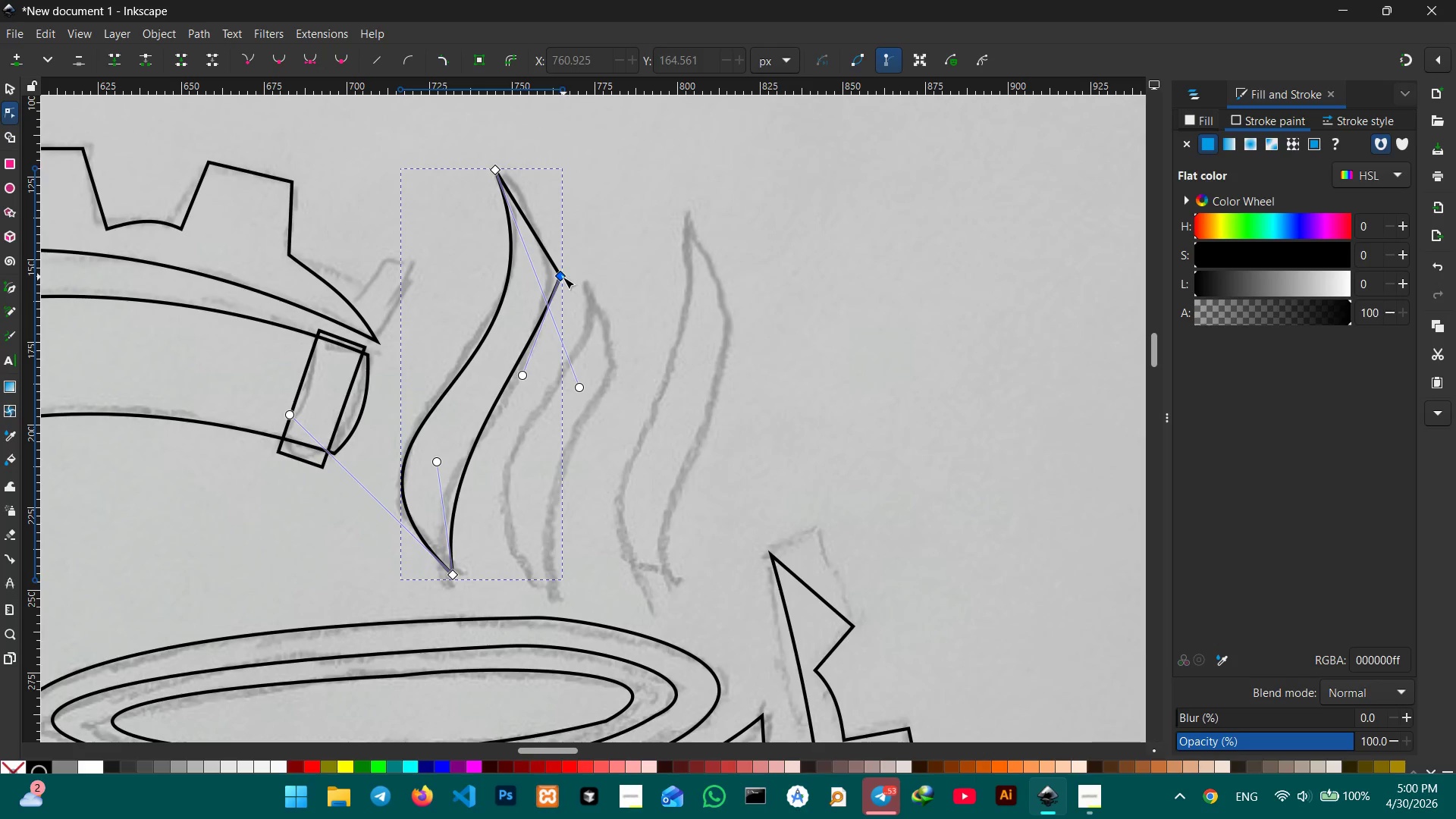 
left_click([563, 277])
 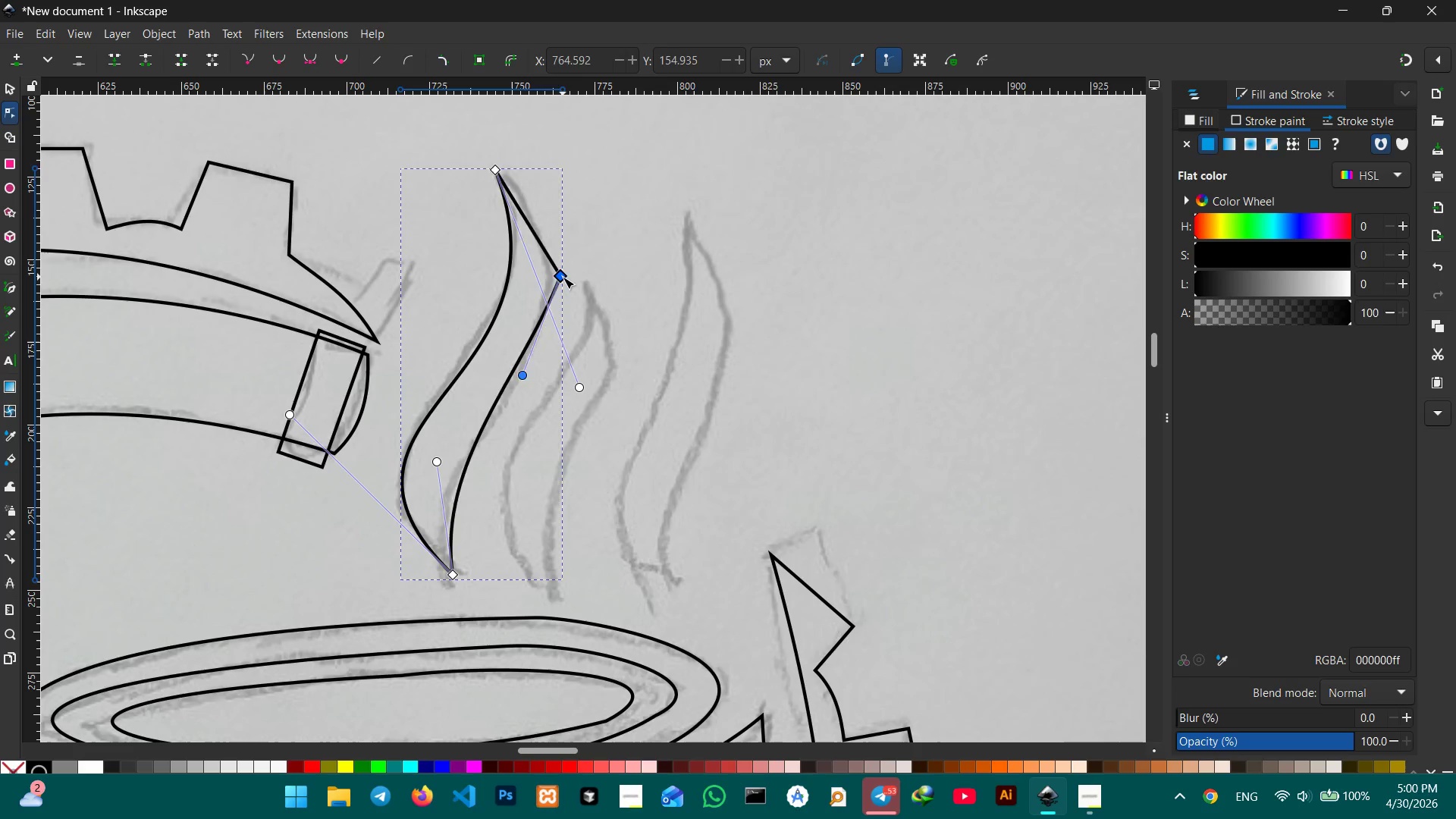 
key(Backspace)
 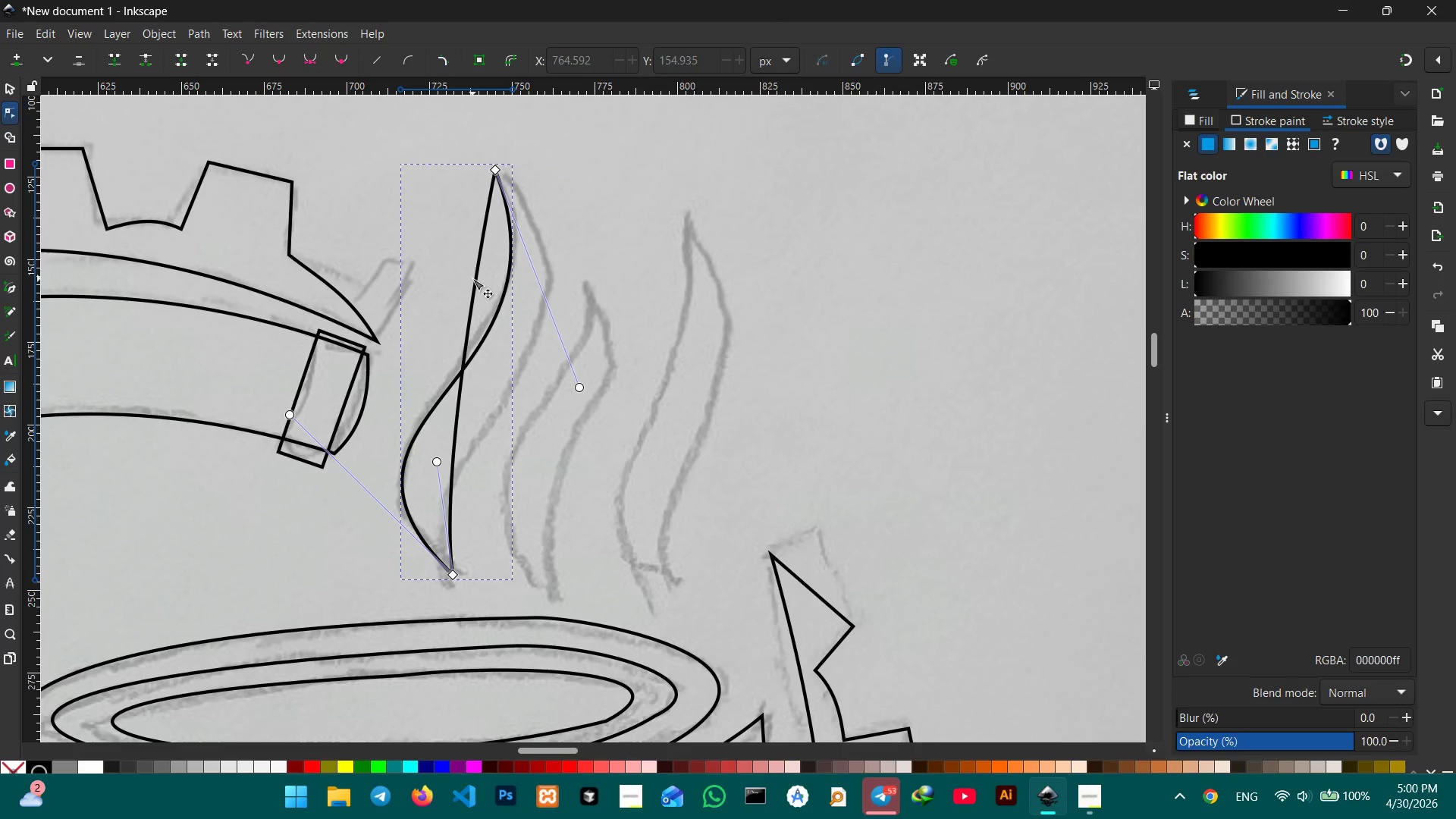 
left_click_drag(start_coordinate=[475, 279], to_coordinate=[544, 334])
 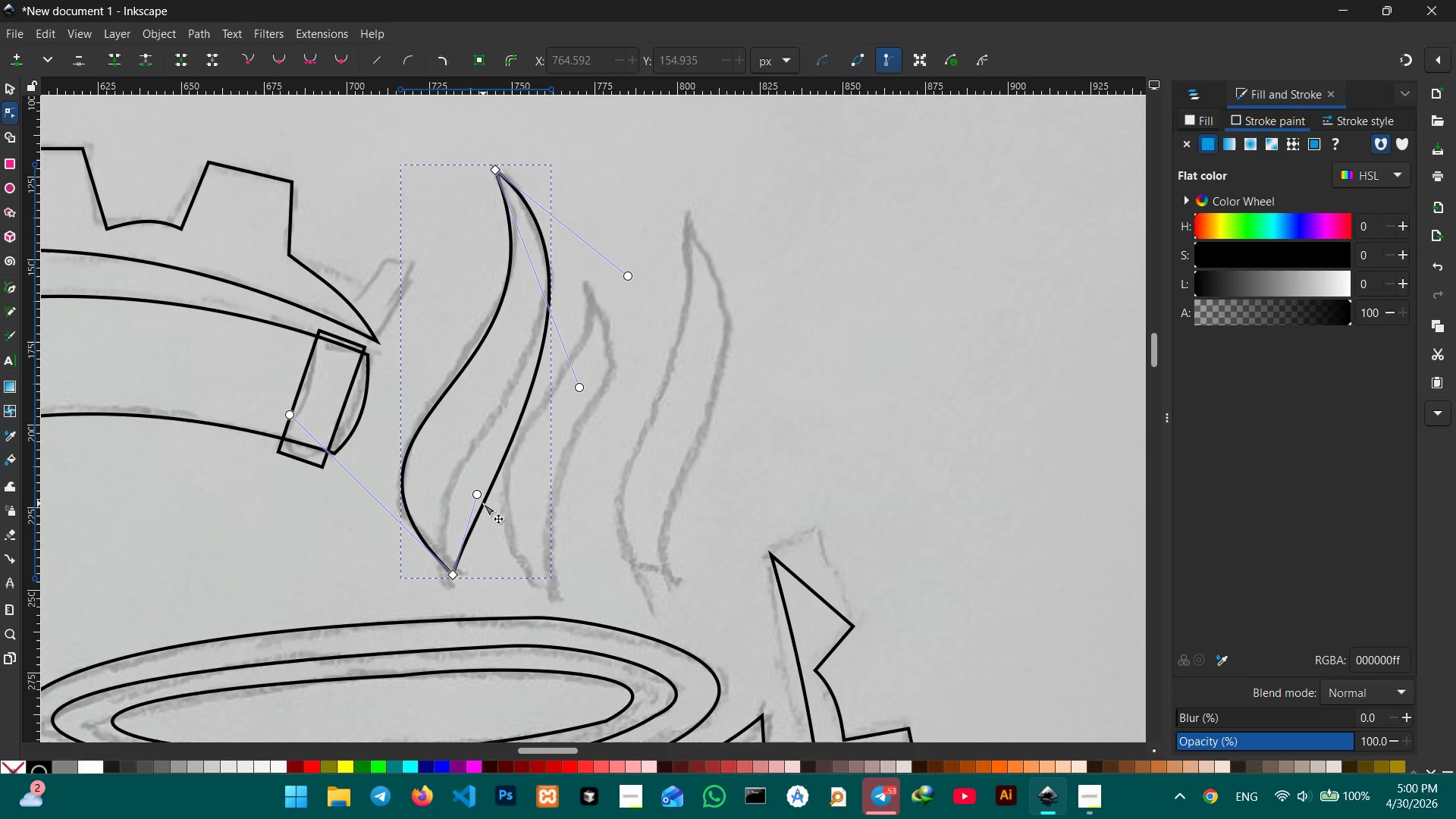 
left_click_drag(start_coordinate=[483, 504], to_coordinate=[451, 483])
 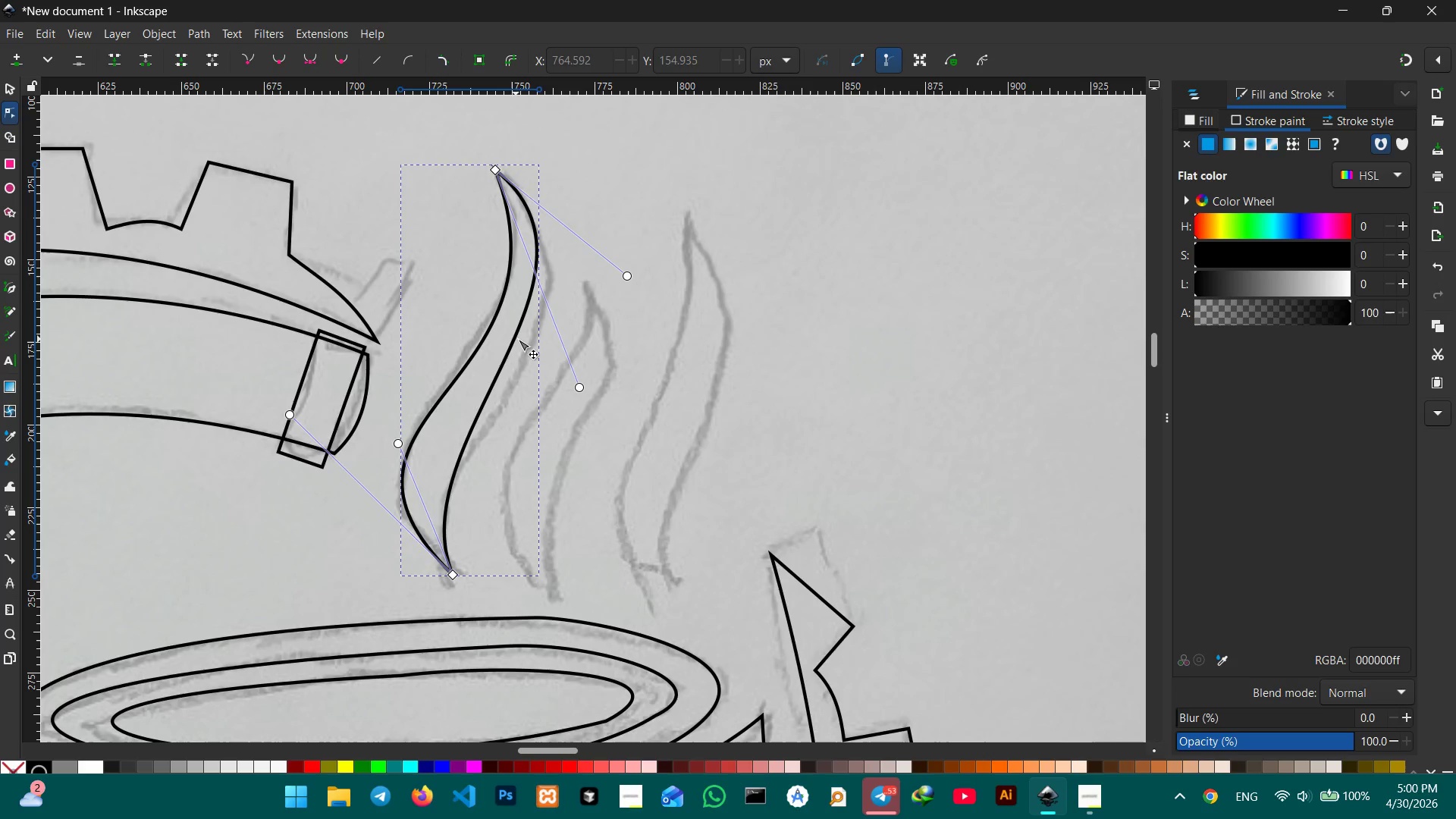 
left_click_drag(start_coordinate=[518, 339], to_coordinate=[531, 356])
 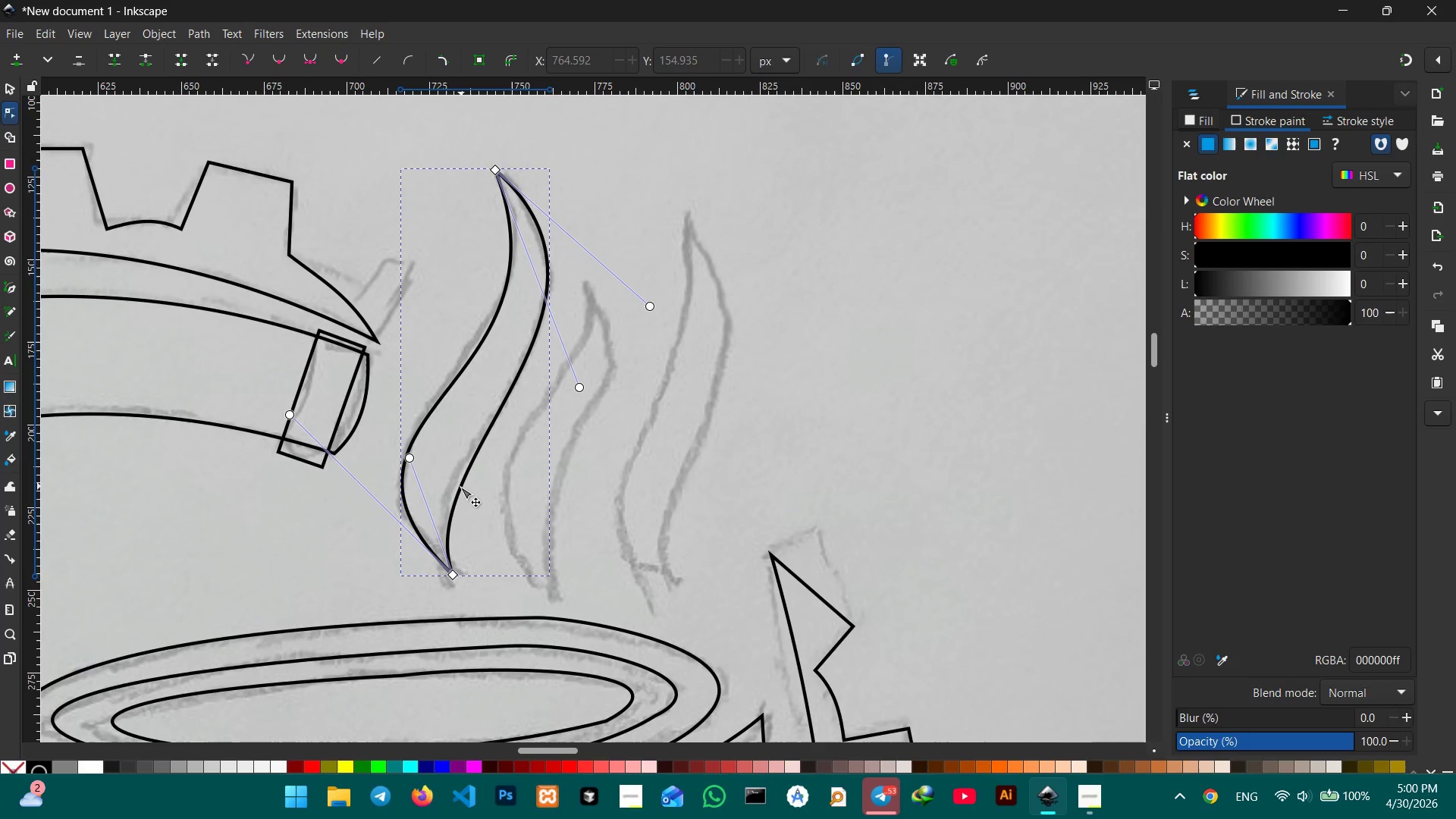 
left_click_drag(start_coordinate=[460, 487], to_coordinate=[454, 485])
 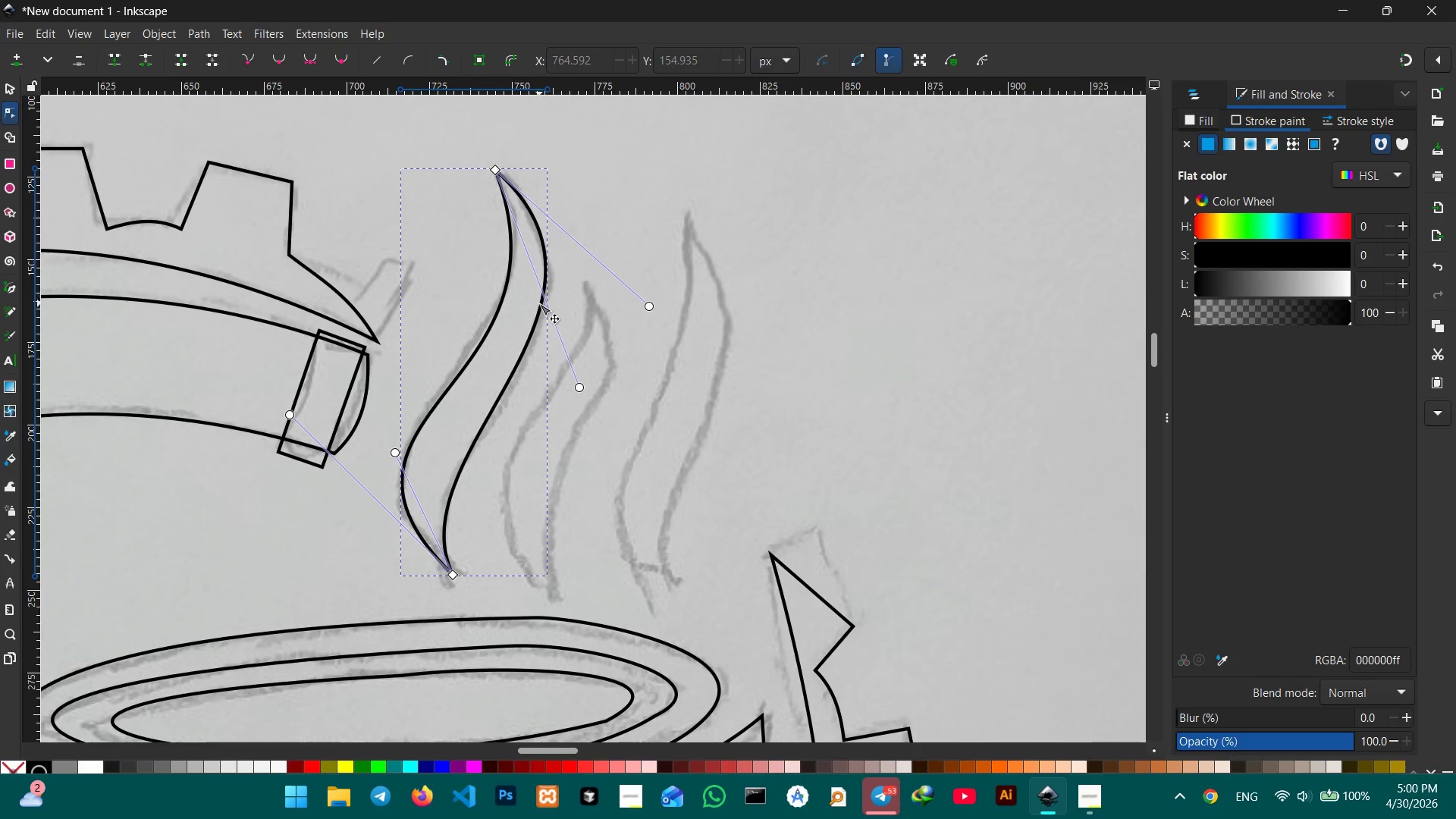 
left_click_drag(start_coordinate=[539, 303], to_coordinate=[546, 313])
 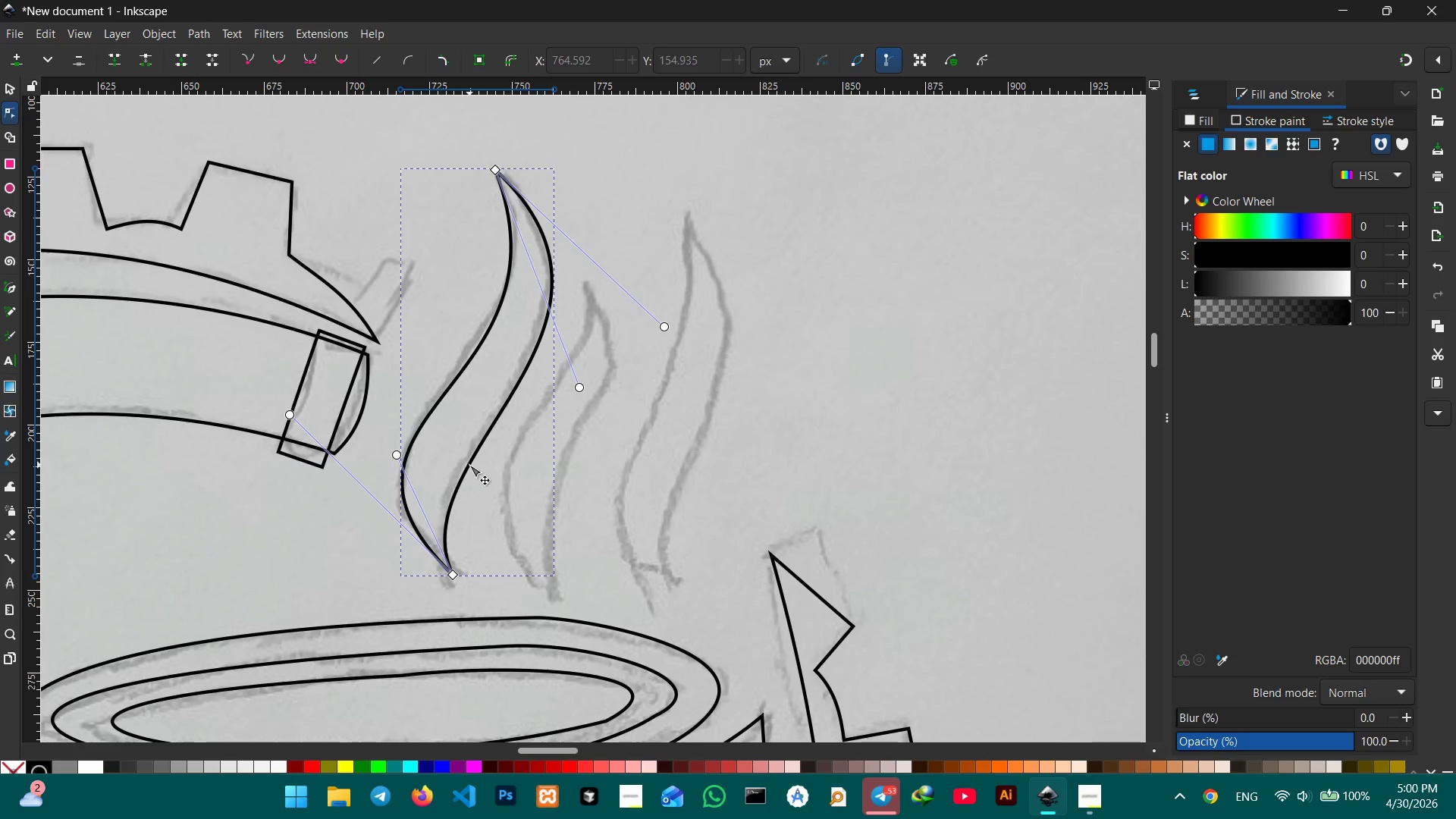 
left_click_drag(start_coordinate=[469, 465], to_coordinate=[466, 462])
 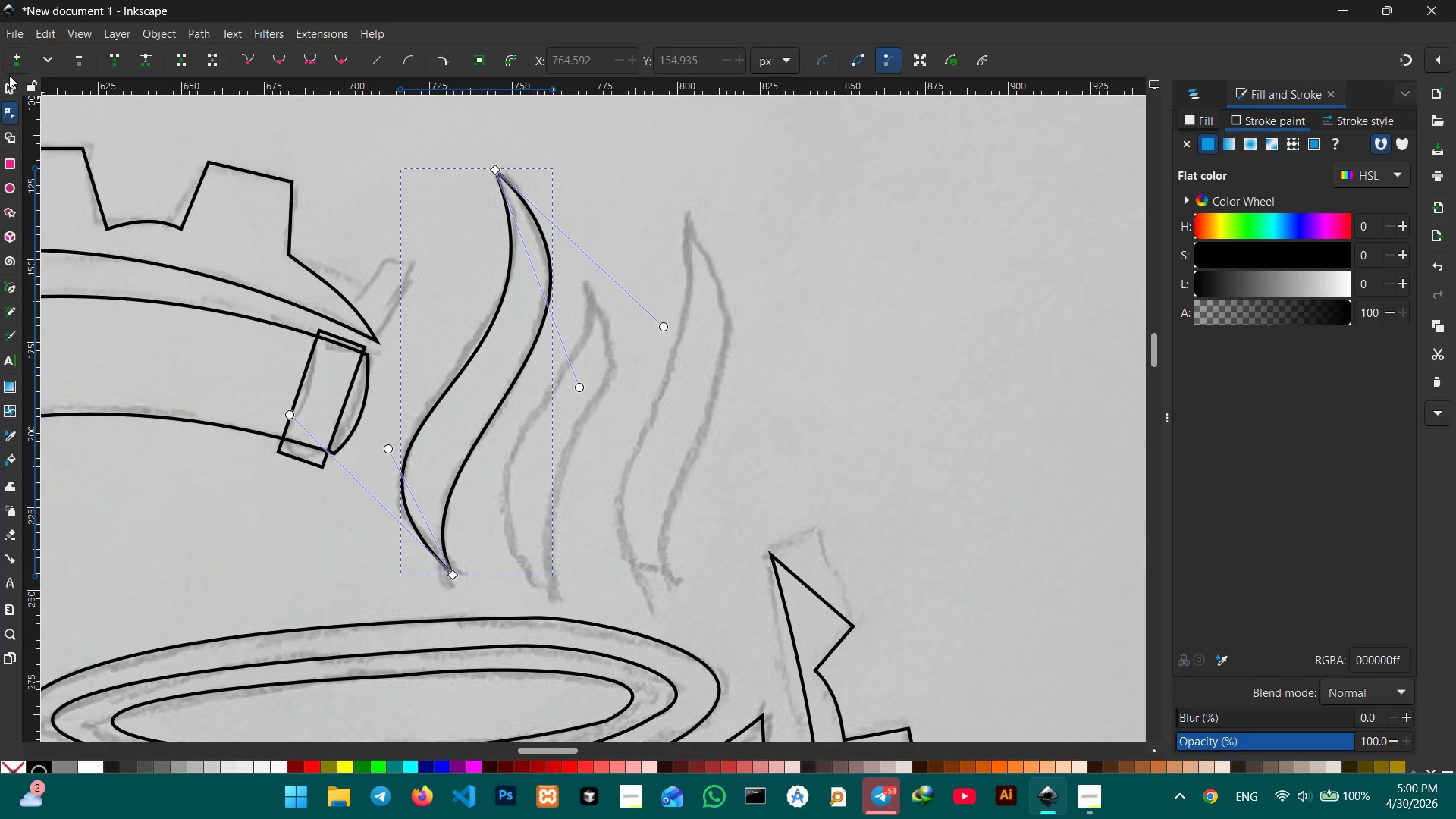 
left_click([11, 86])
 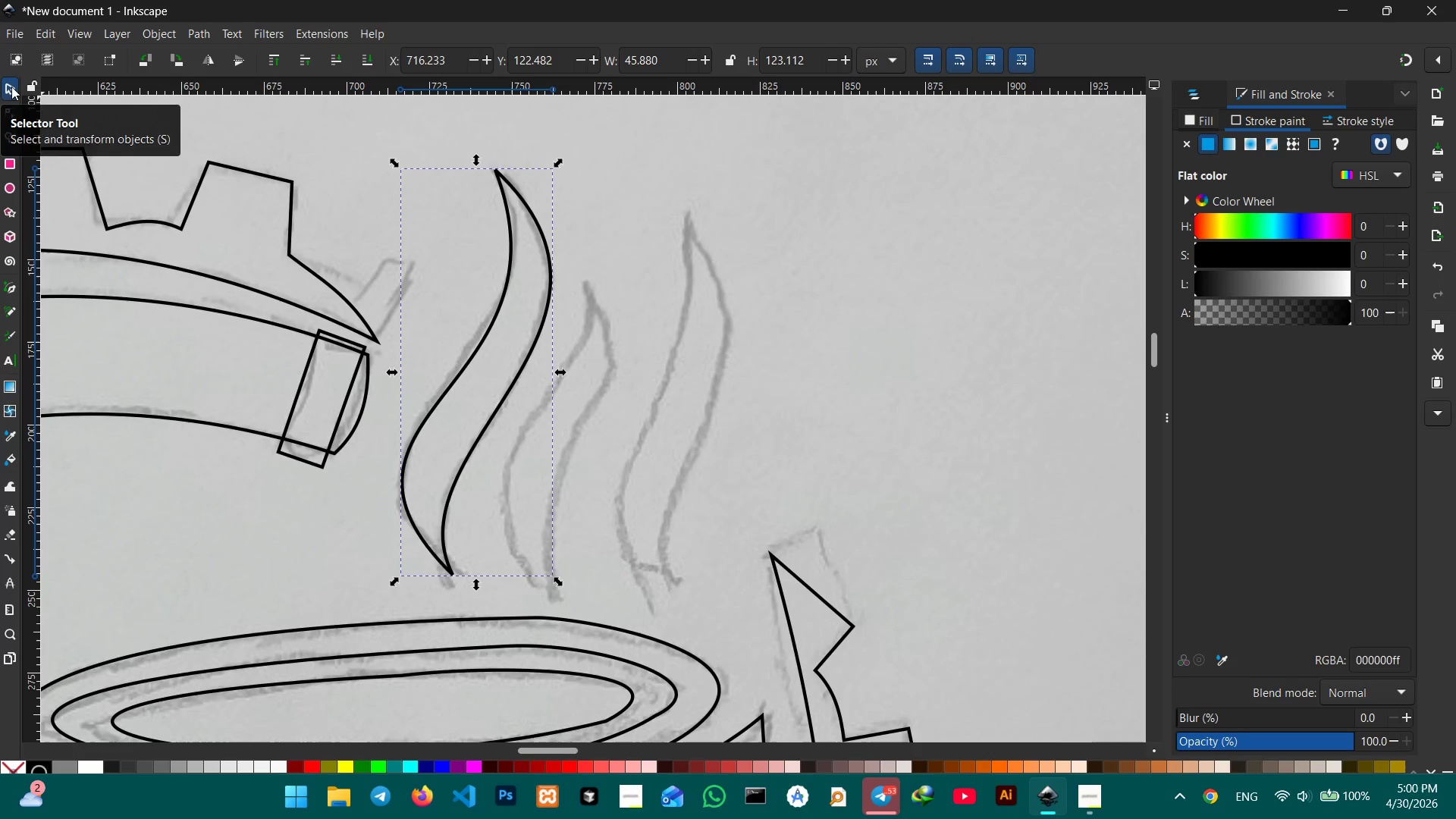 
key(Control+C)
 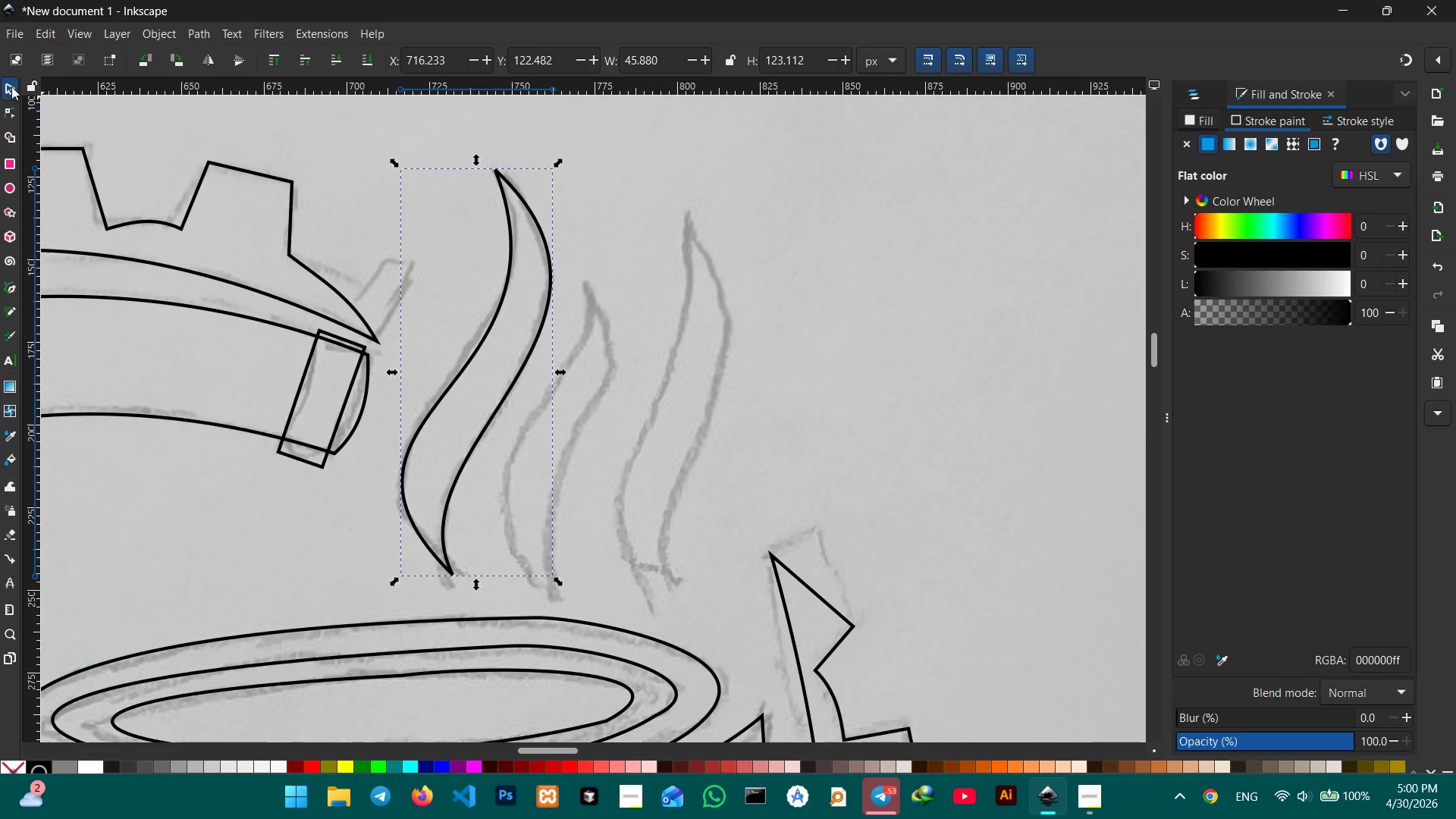 
key(Control+V)
 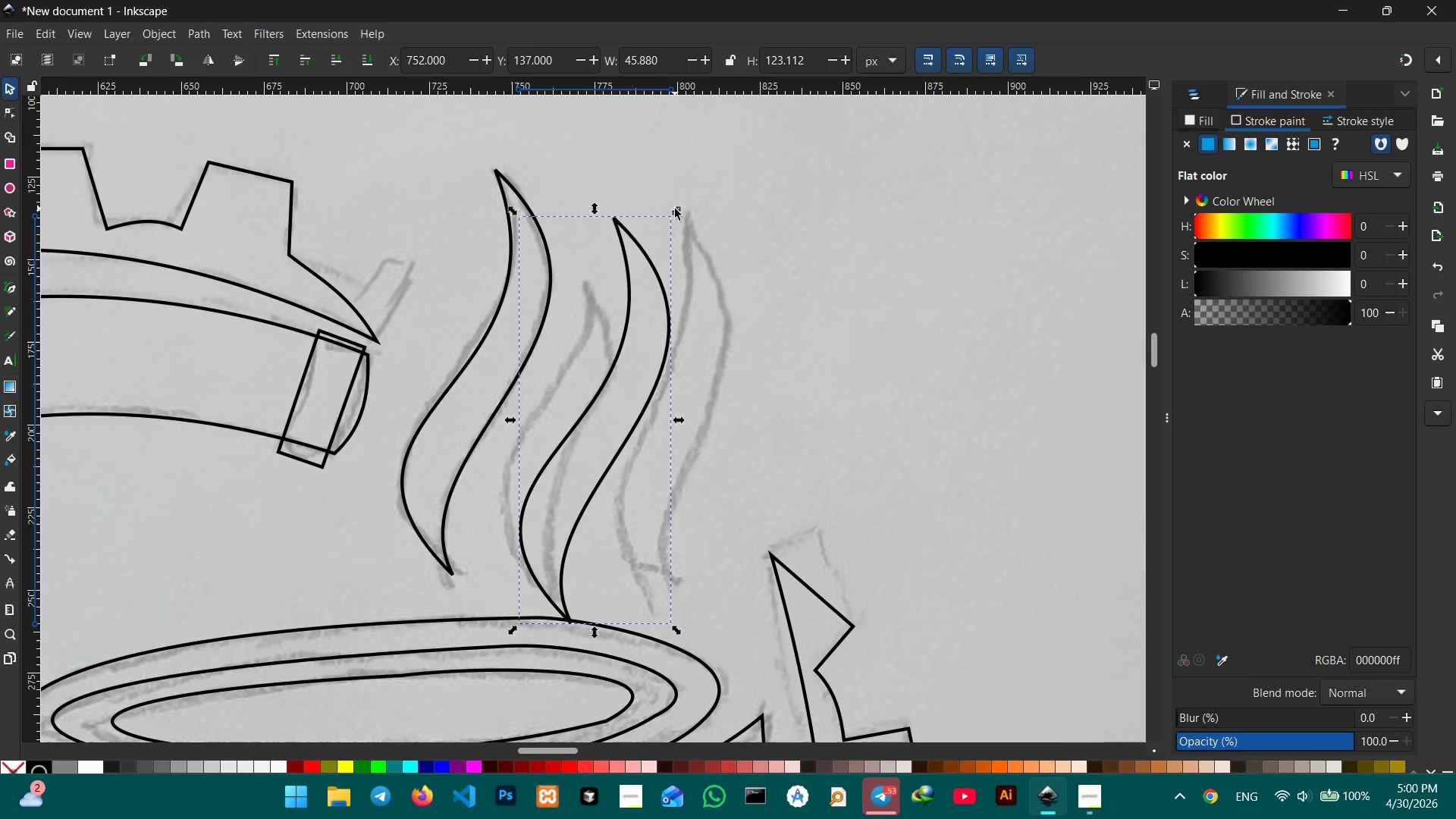 
left_click_drag(start_coordinate=[676, 209], to_coordinate=[664, 266])
 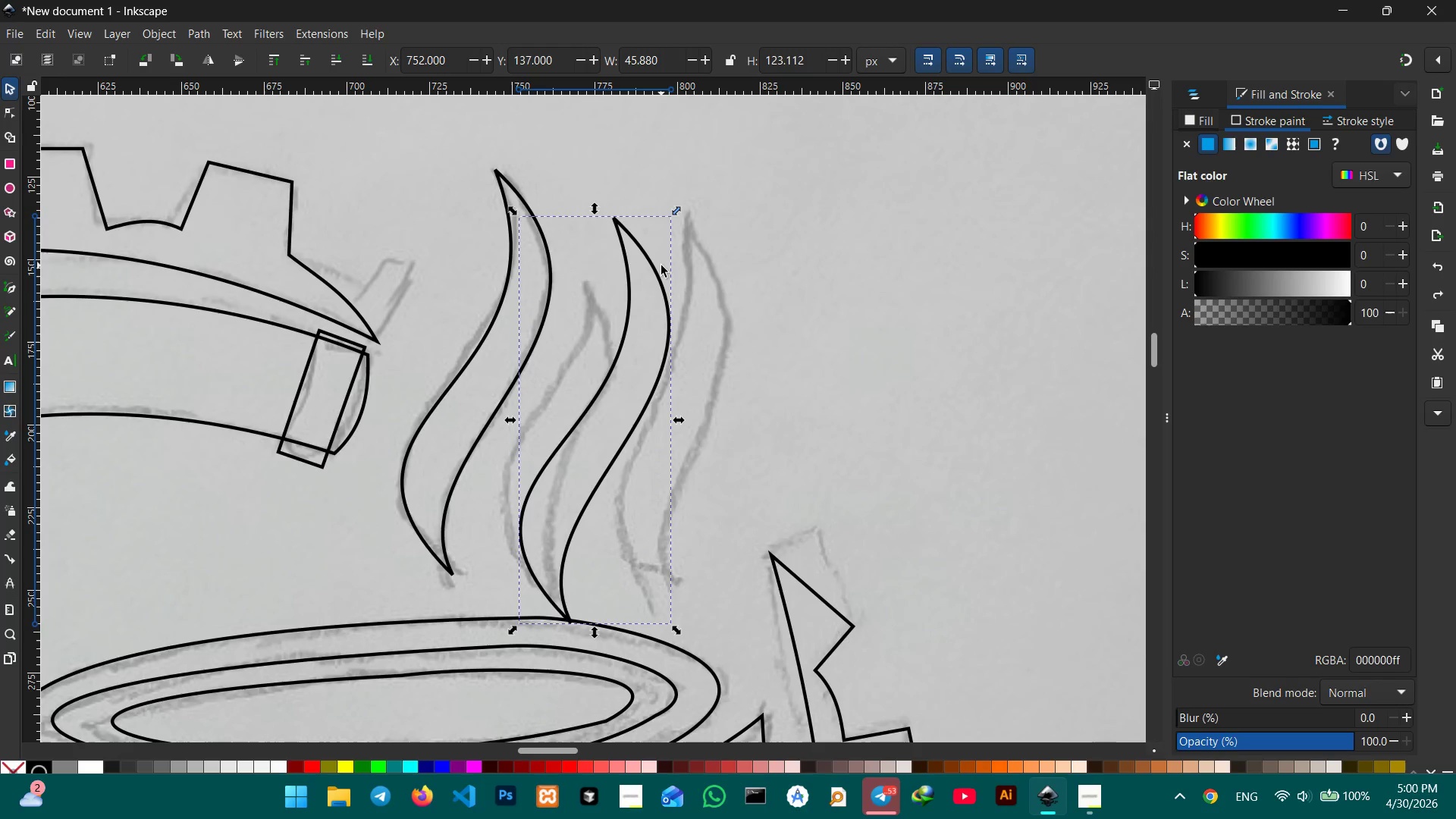 
hold_key(key=ShiftLeft, duration=3.61)
 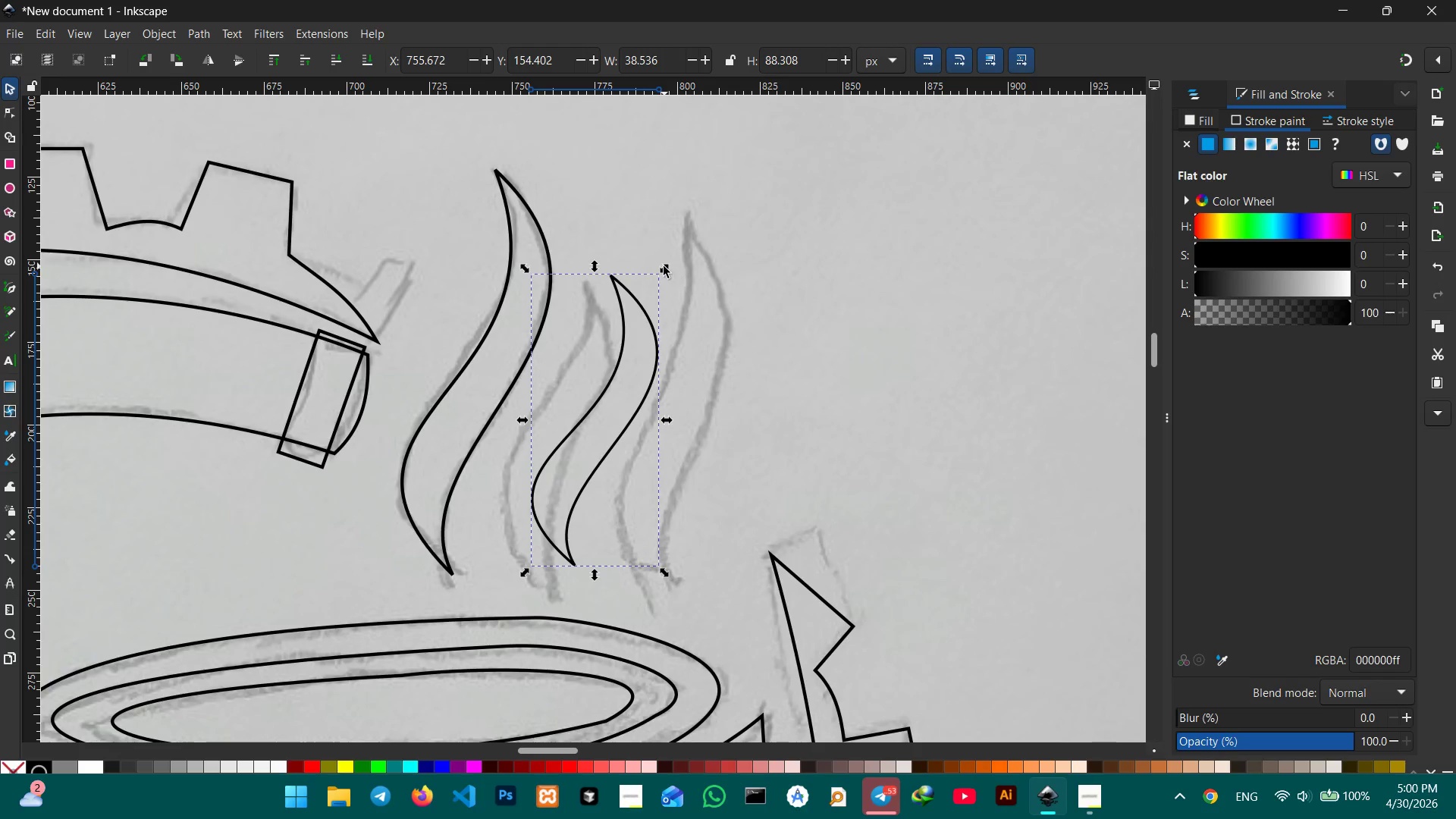 
key(Control+Z)
 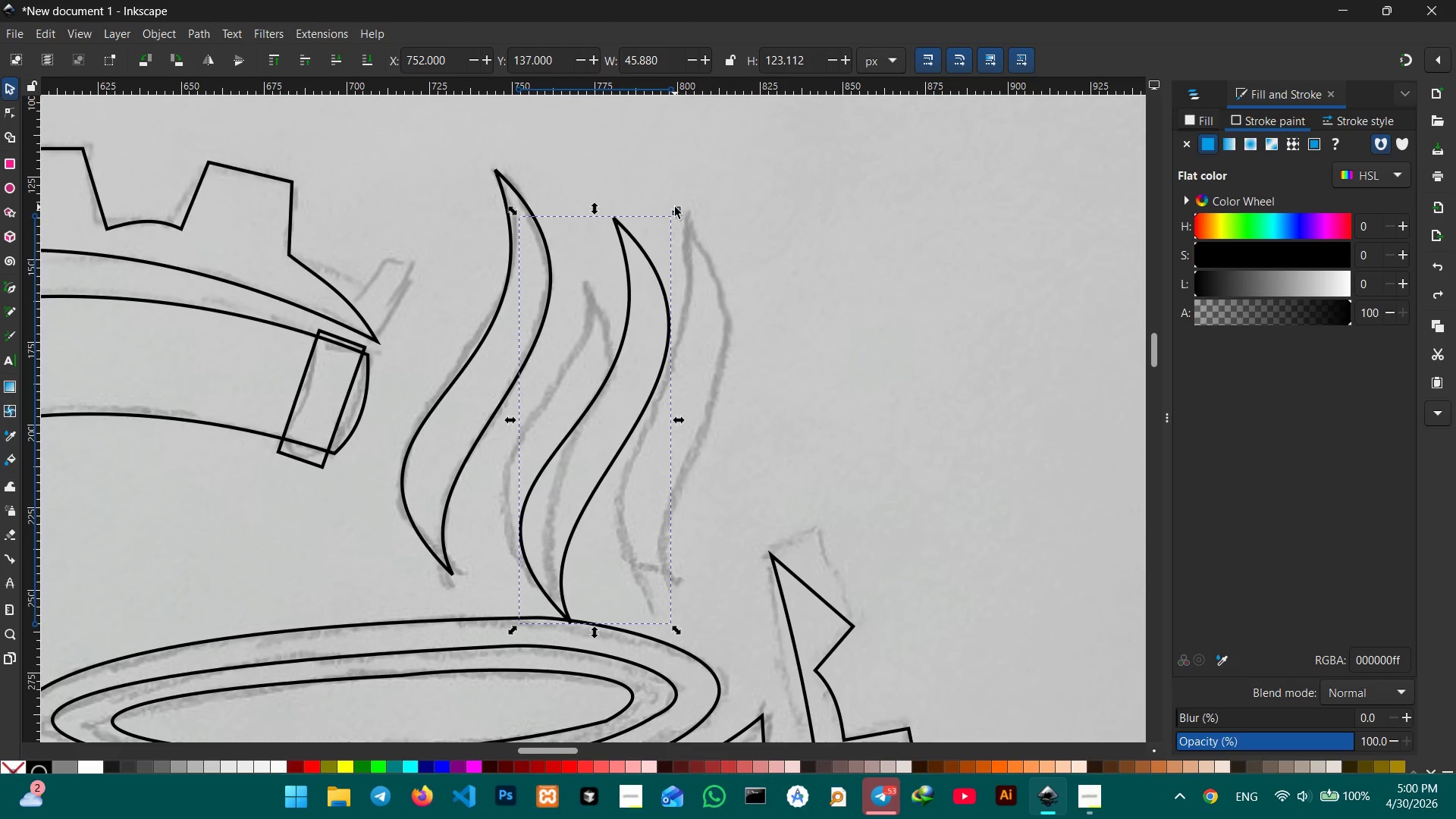 
left_click_drag(start_coordinate=[676, 208], to_coordinate=[635, 260])
 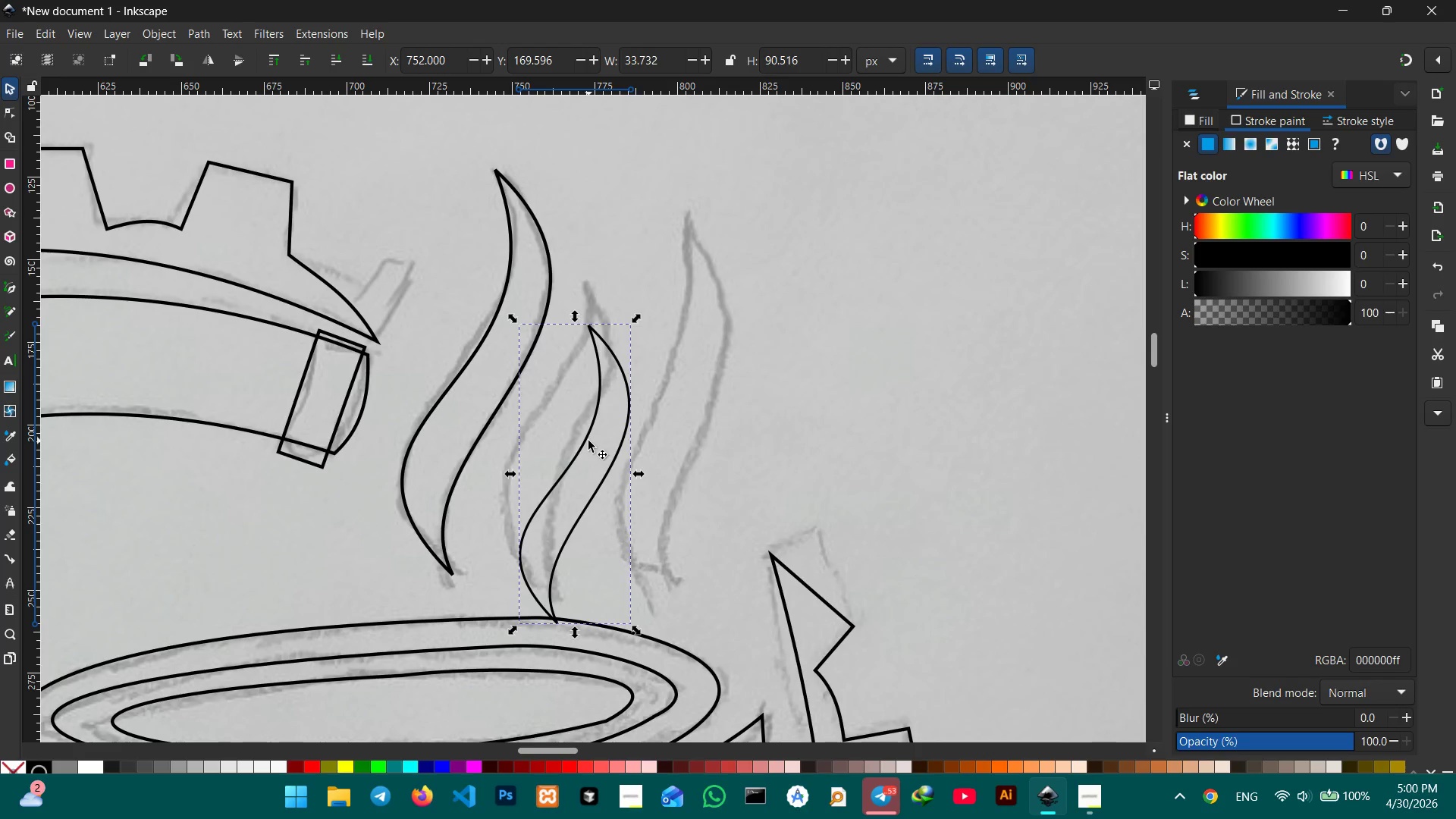 
left_click_drag(start_coordinate=[588, 441], to_coordinate=[573, 392])
 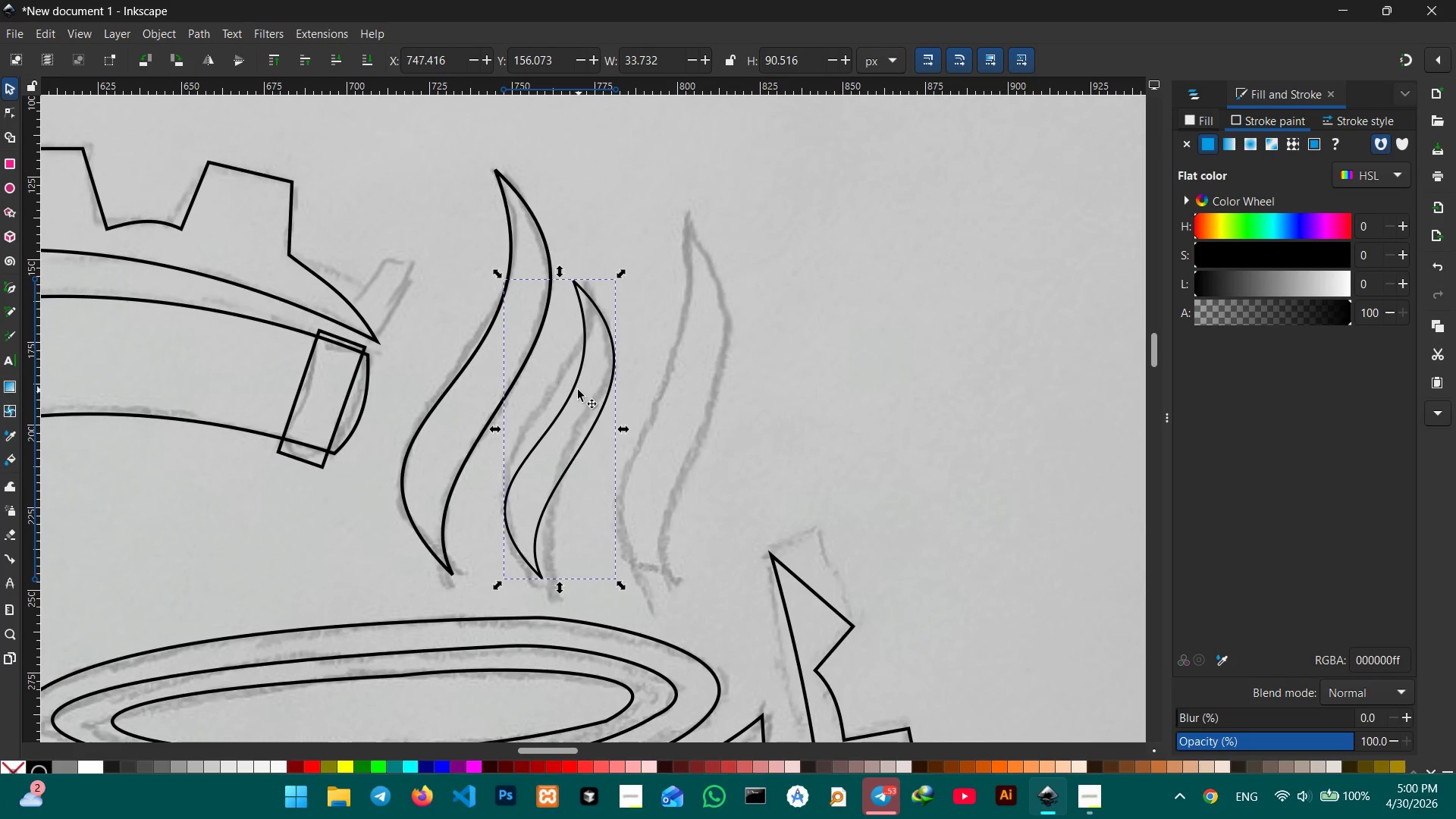 
left_click_drag(start_coordinate=[576, 390], to_coordinate=[587, 391])
 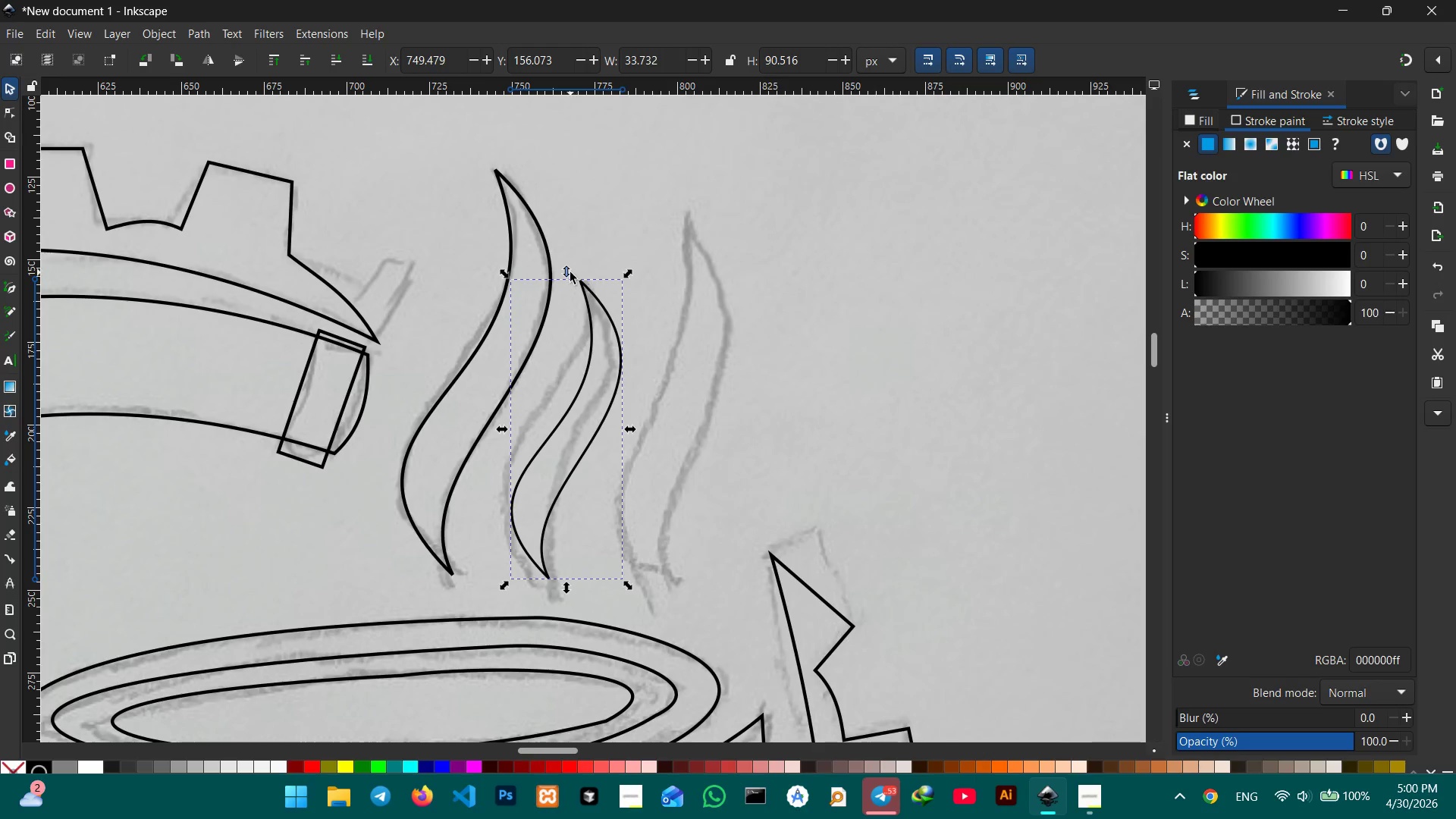 
left_click_drag(start_coordinate=[570, 272], to_coordinate=[614, 271])
 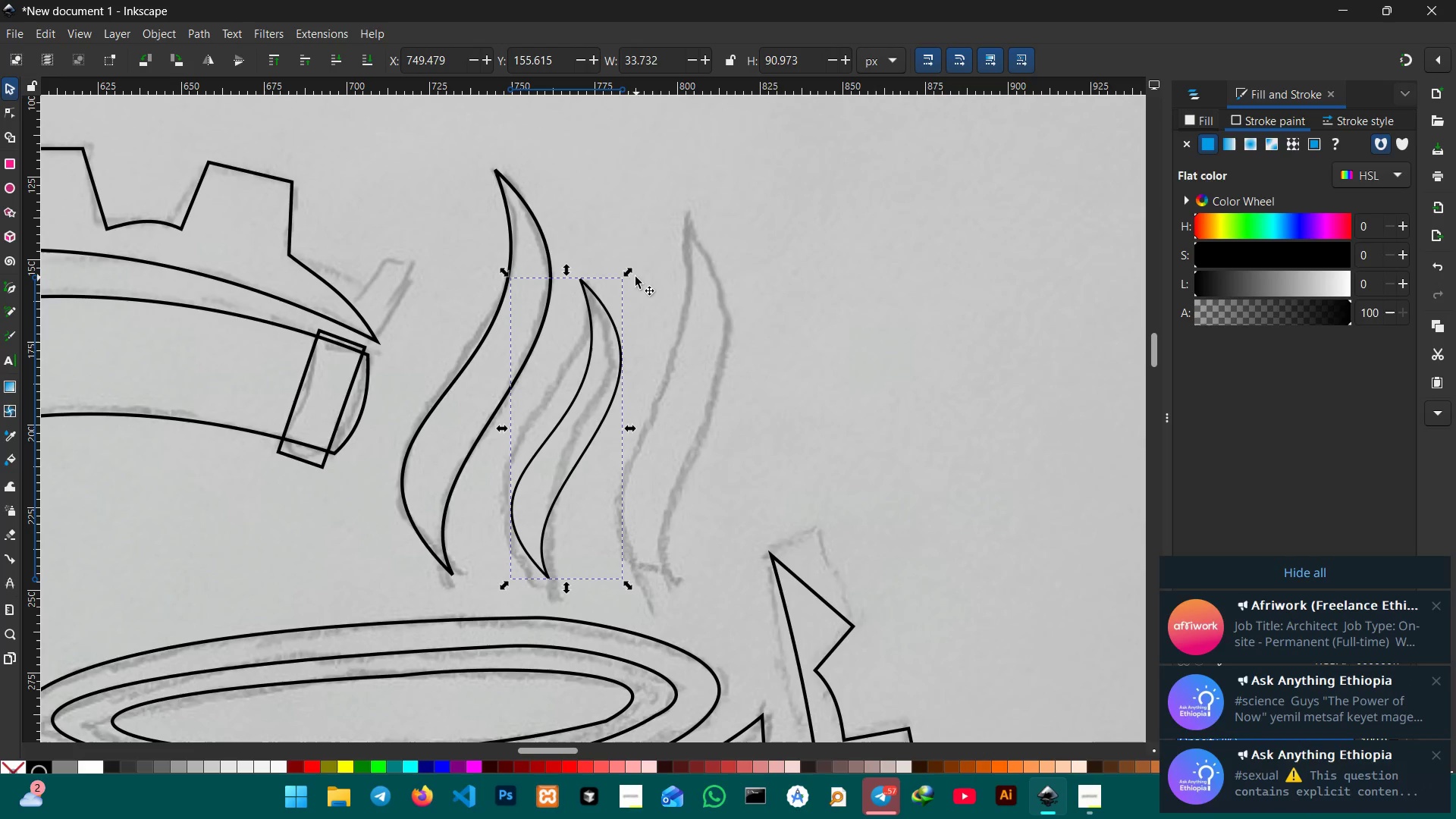 
hold_key(key=ShiftLeft, duration=4.34)
left_click_drag(start_coordinate=[630, 274], to_coordinate=[634, 249])
 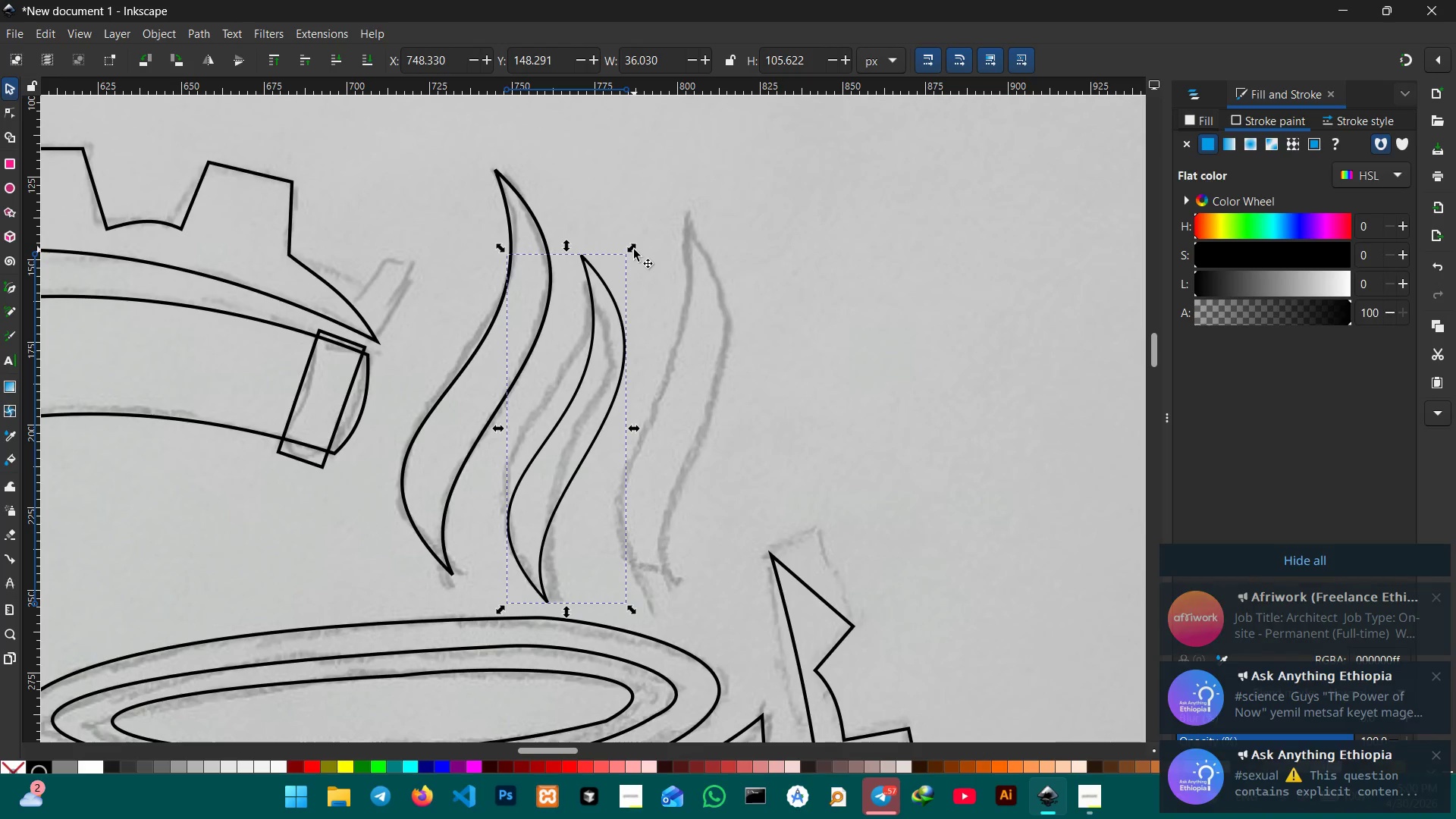 
key(Control+C)
 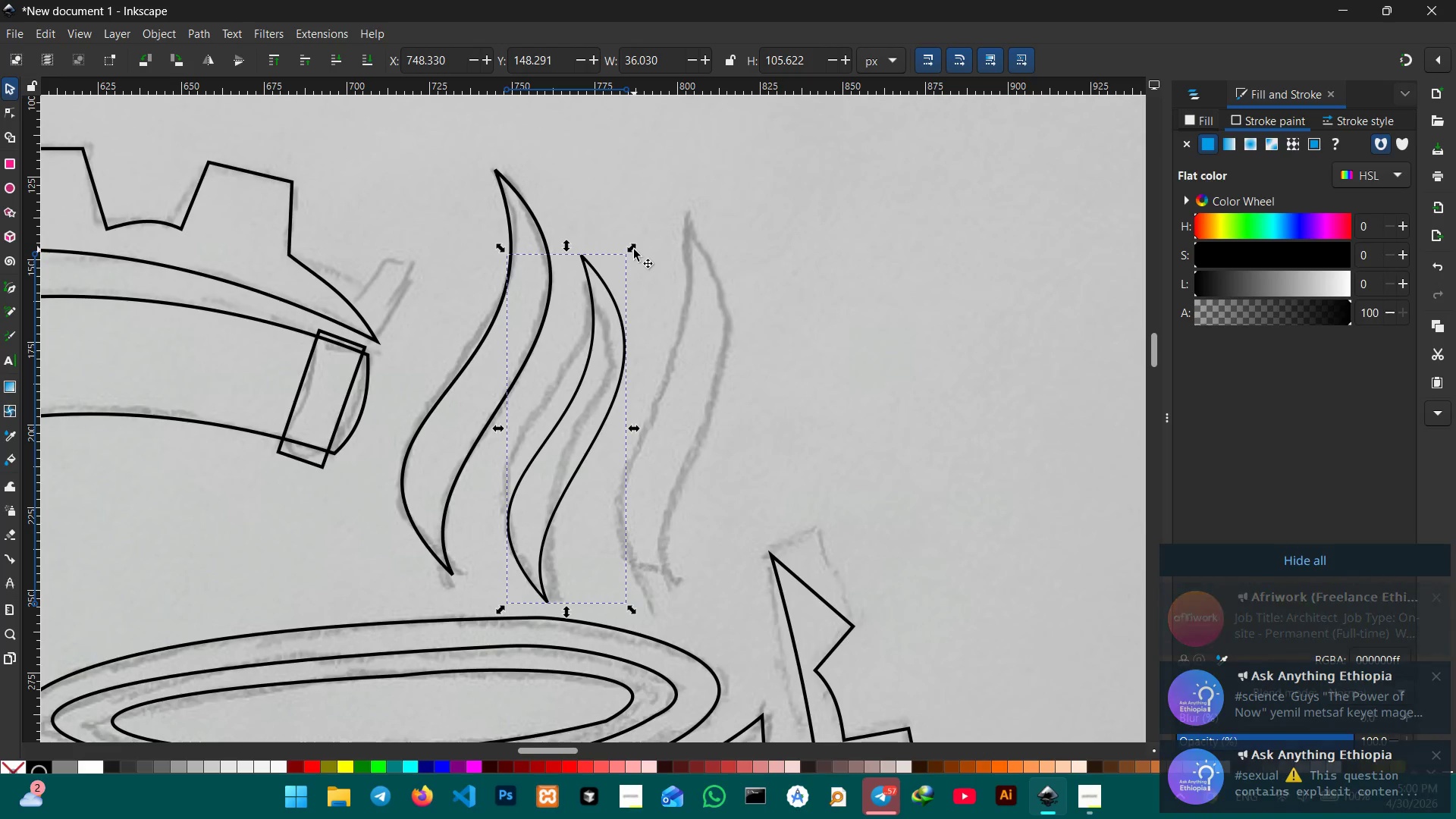 
key(Control+V)
 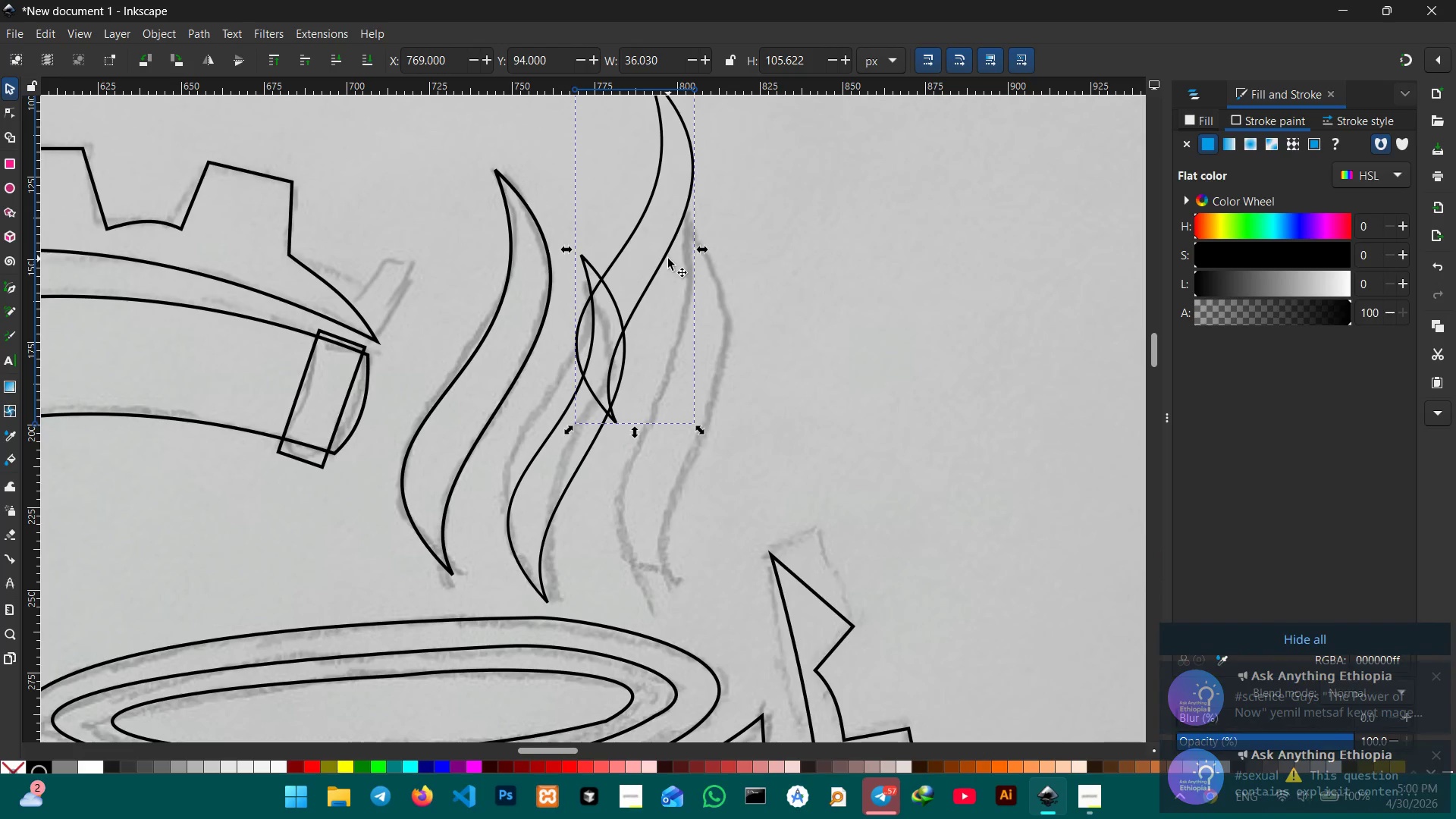 
left_click_drag(start_coordinate=[668, 259], to_coordinate=[707, 441])
 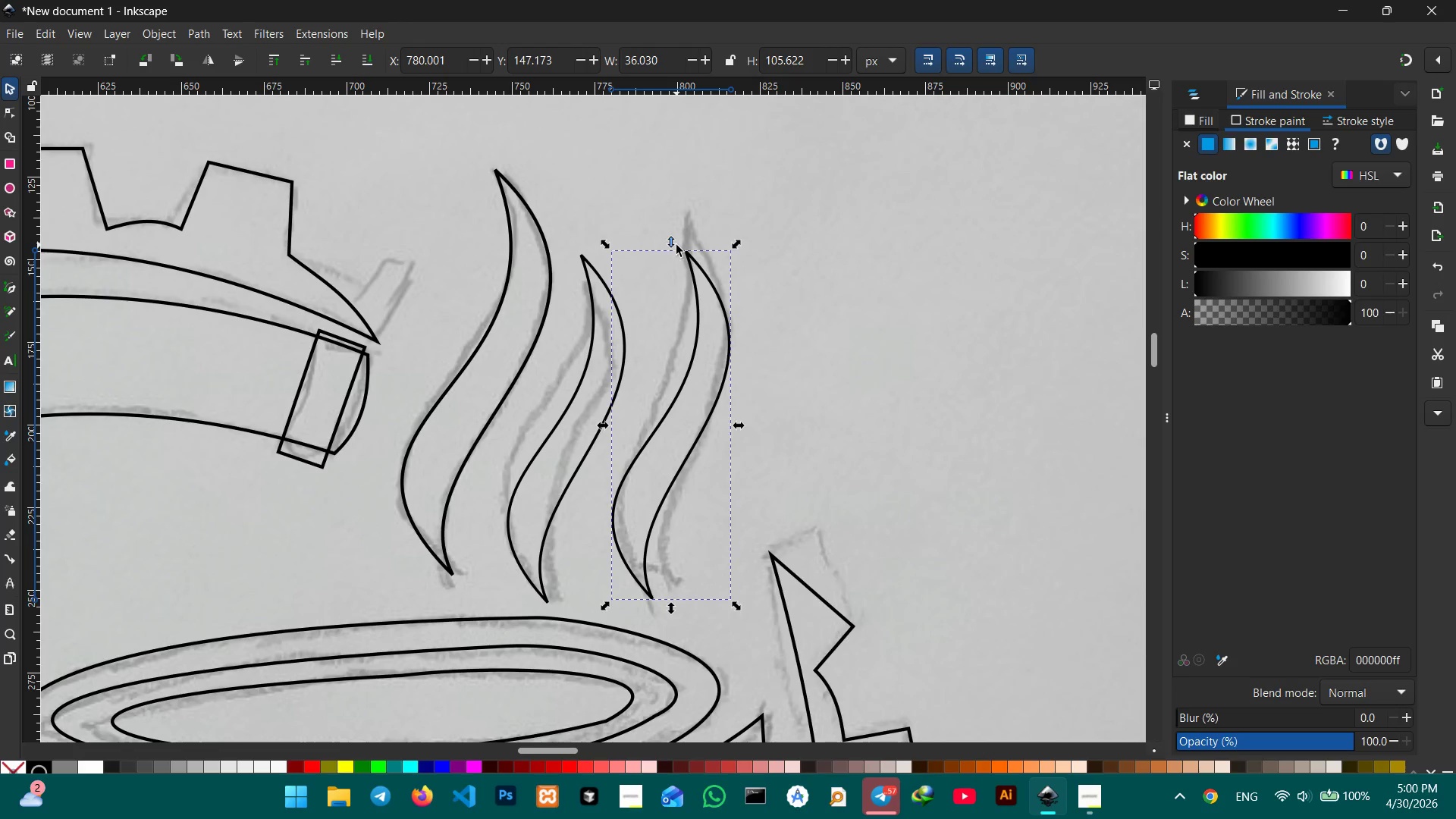 
hold_key(key=ShiftLeft, duration=2.61)
left_click_drag(start_coordinate=[674, 245], to_coordinate=[681, 230])
 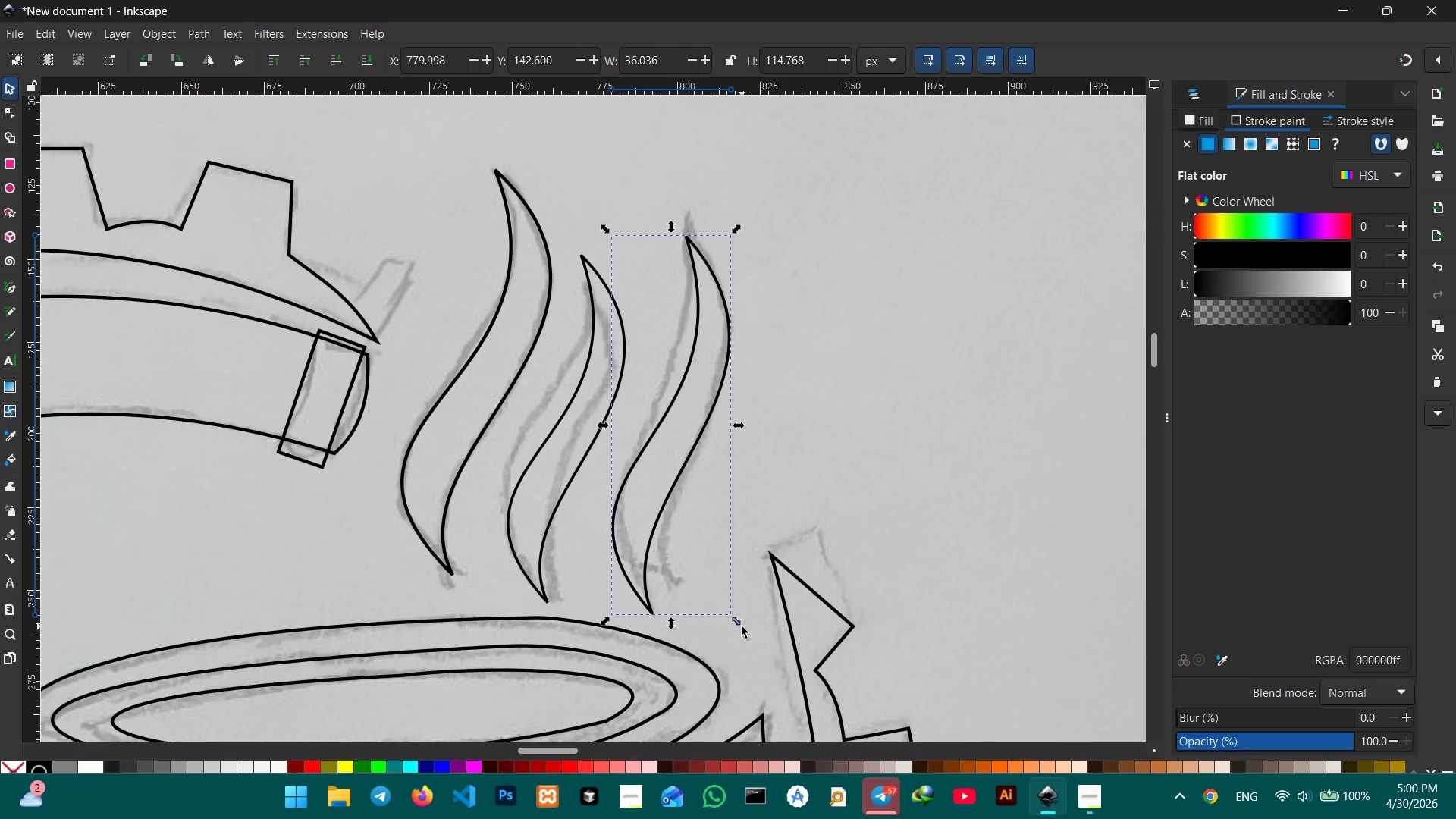 
left_click_drag(start_coordinate=[742, 626], to_coordinate=[748, 623])
 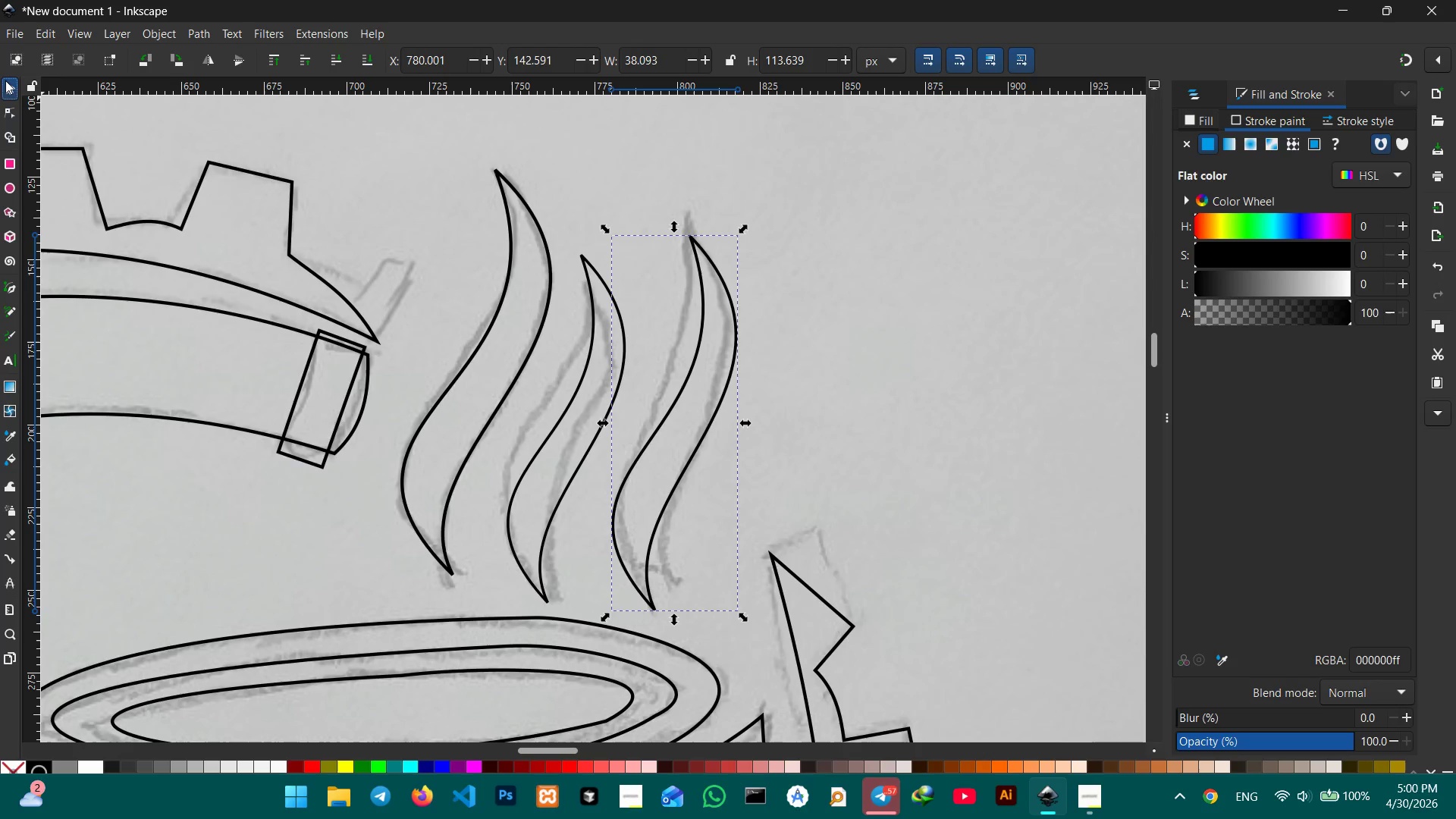 
double_click([321, 111])
 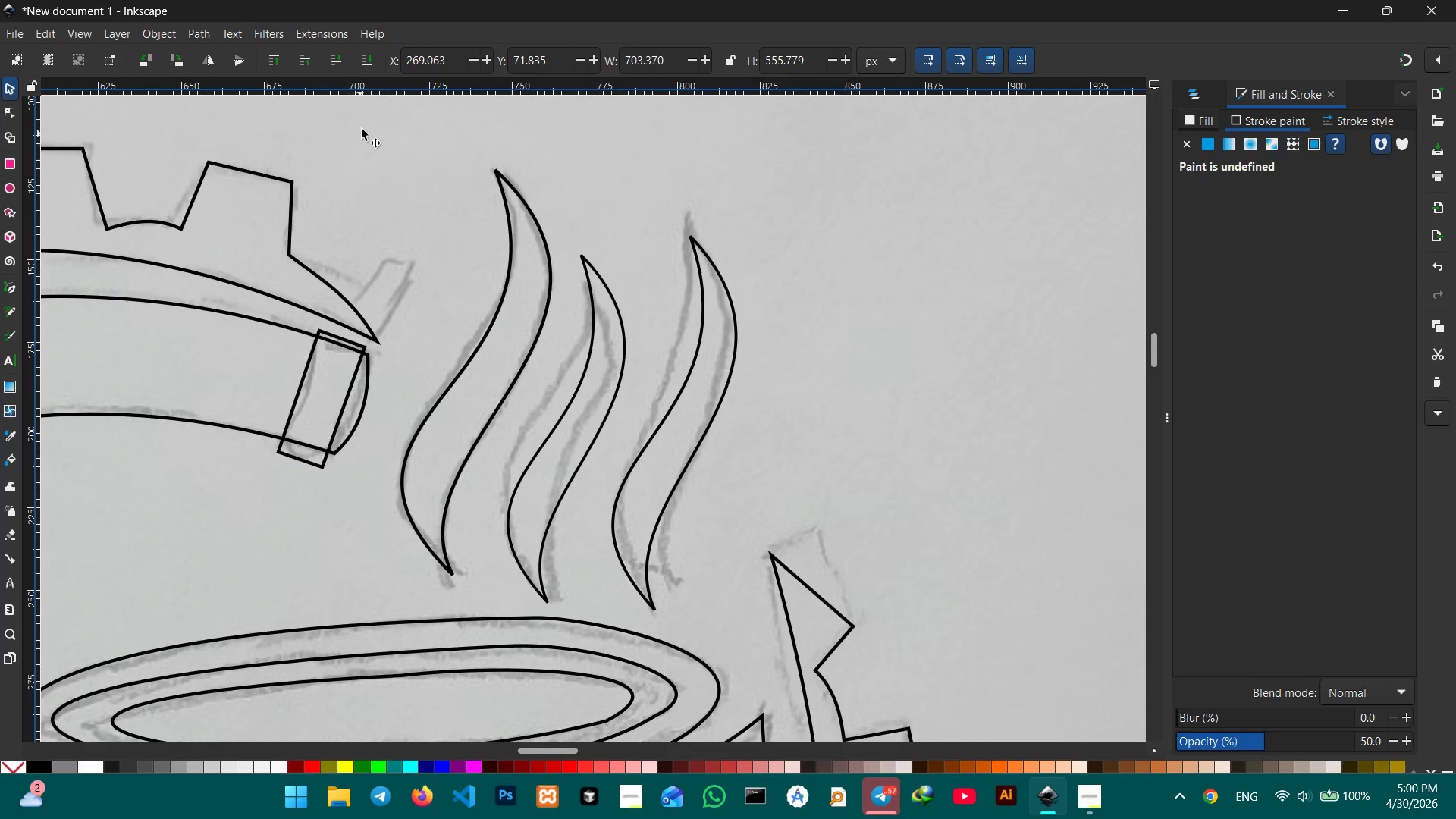 
scroll: coordinate [371, 149], scroll_direction: down, amount: 6.0
 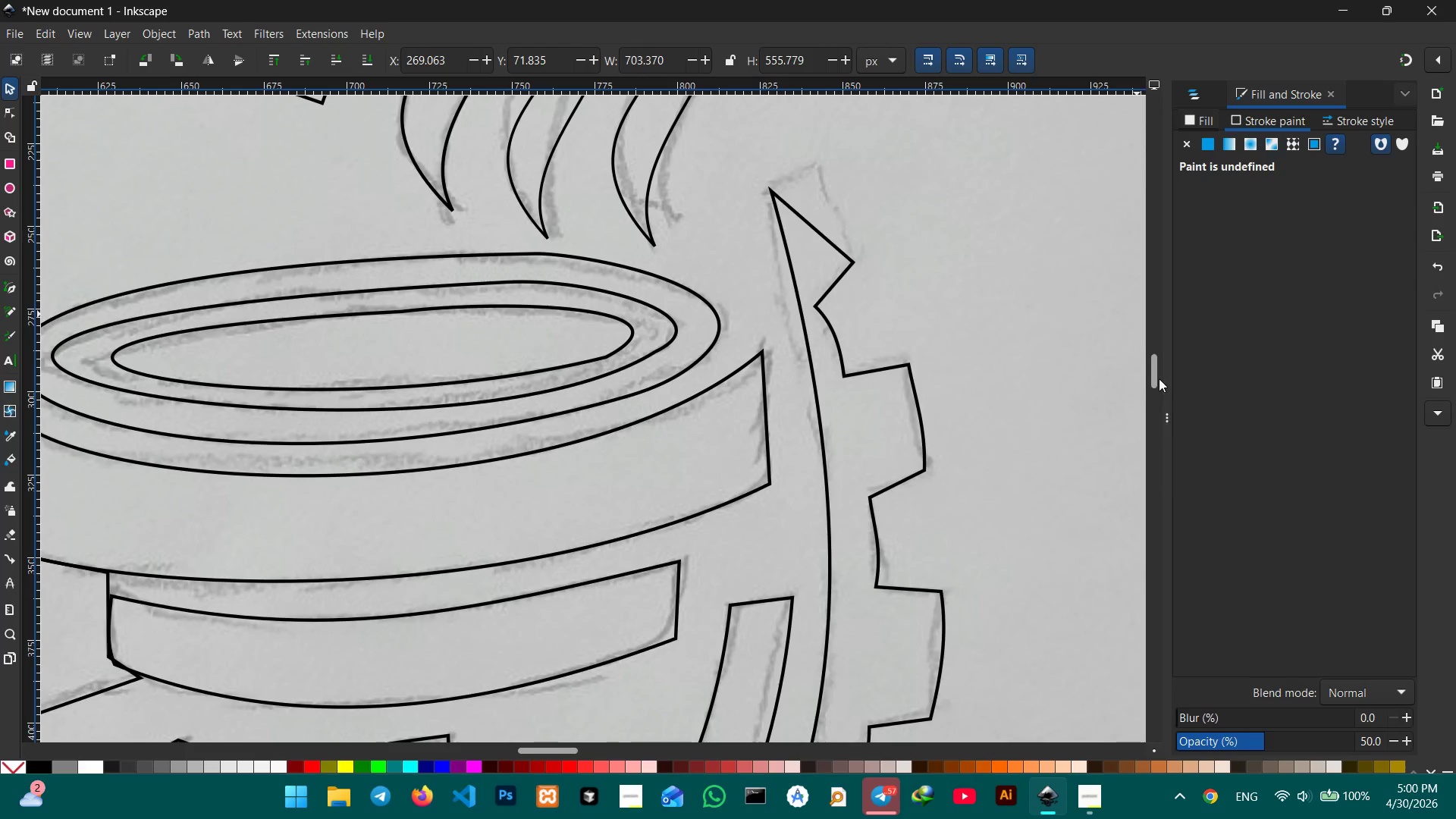 
left_click_drag(start_coordinate=[1159, 378], to_coordinate=[1156, 474])
 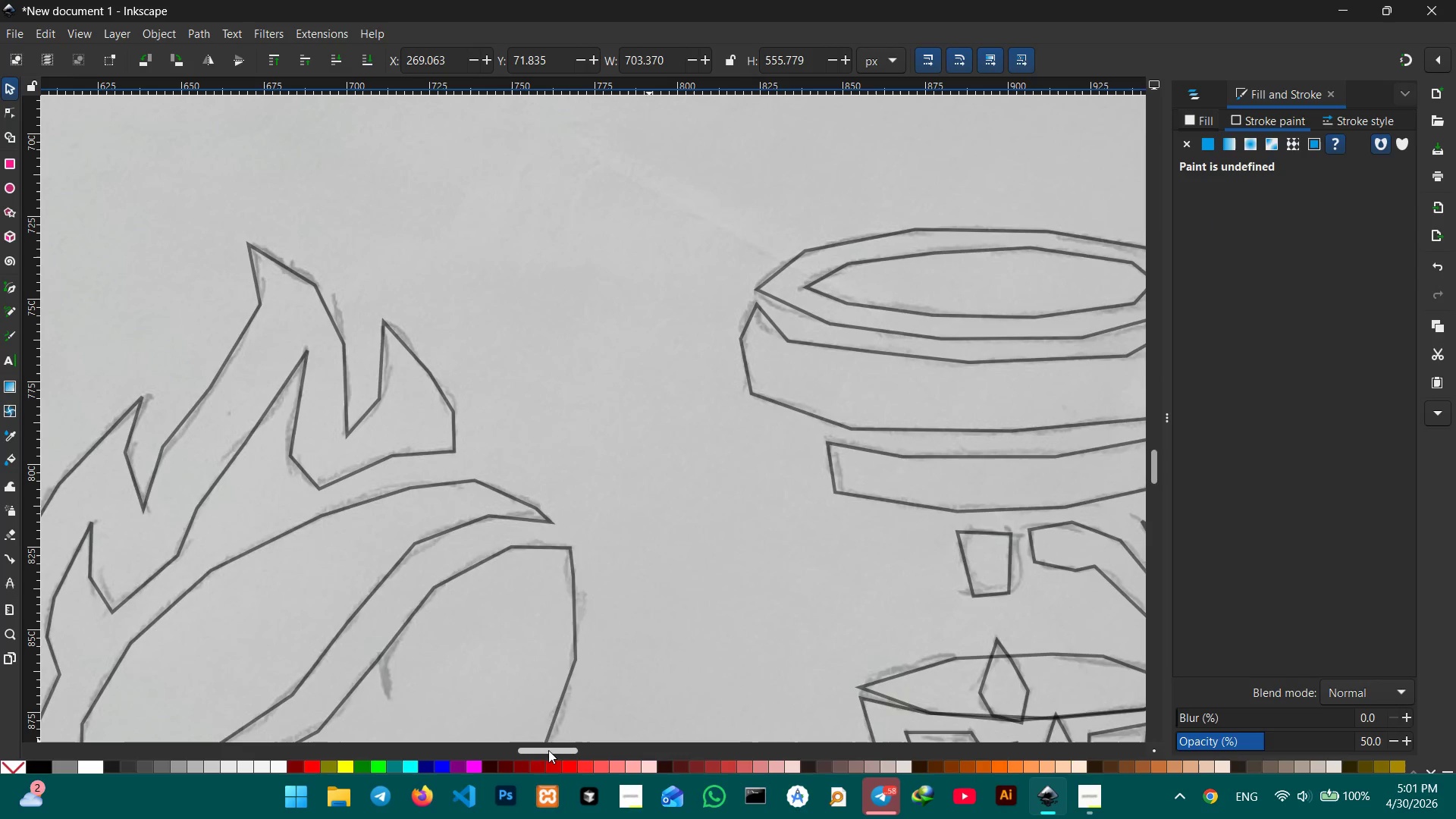 
left_click_drag(start_coordinate=[548, 750], to_coordinate=[476, 741])
 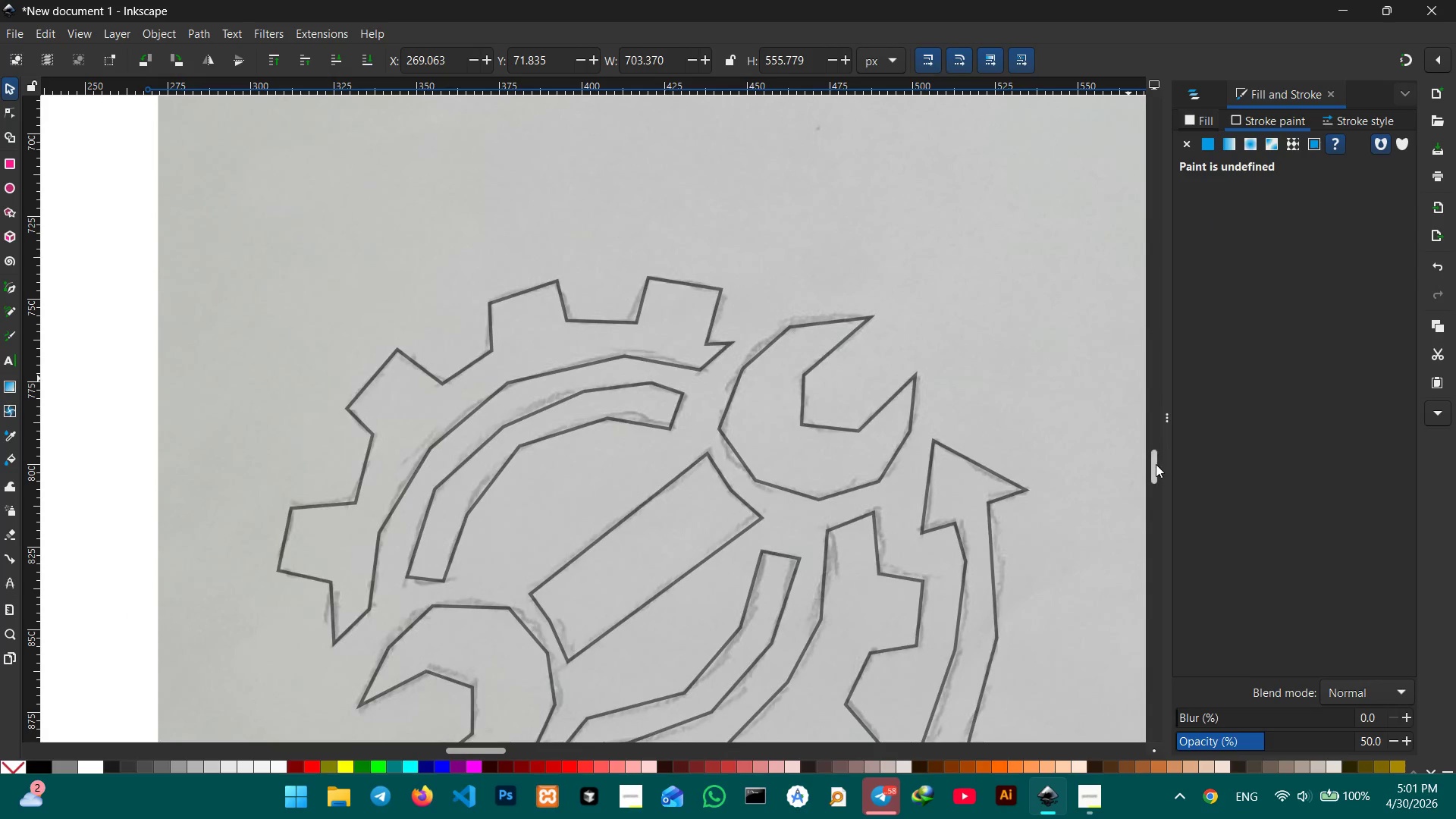 
left_click_drag(start_coordinate=[1156, 464], to_coordinate=[1150, 474])
 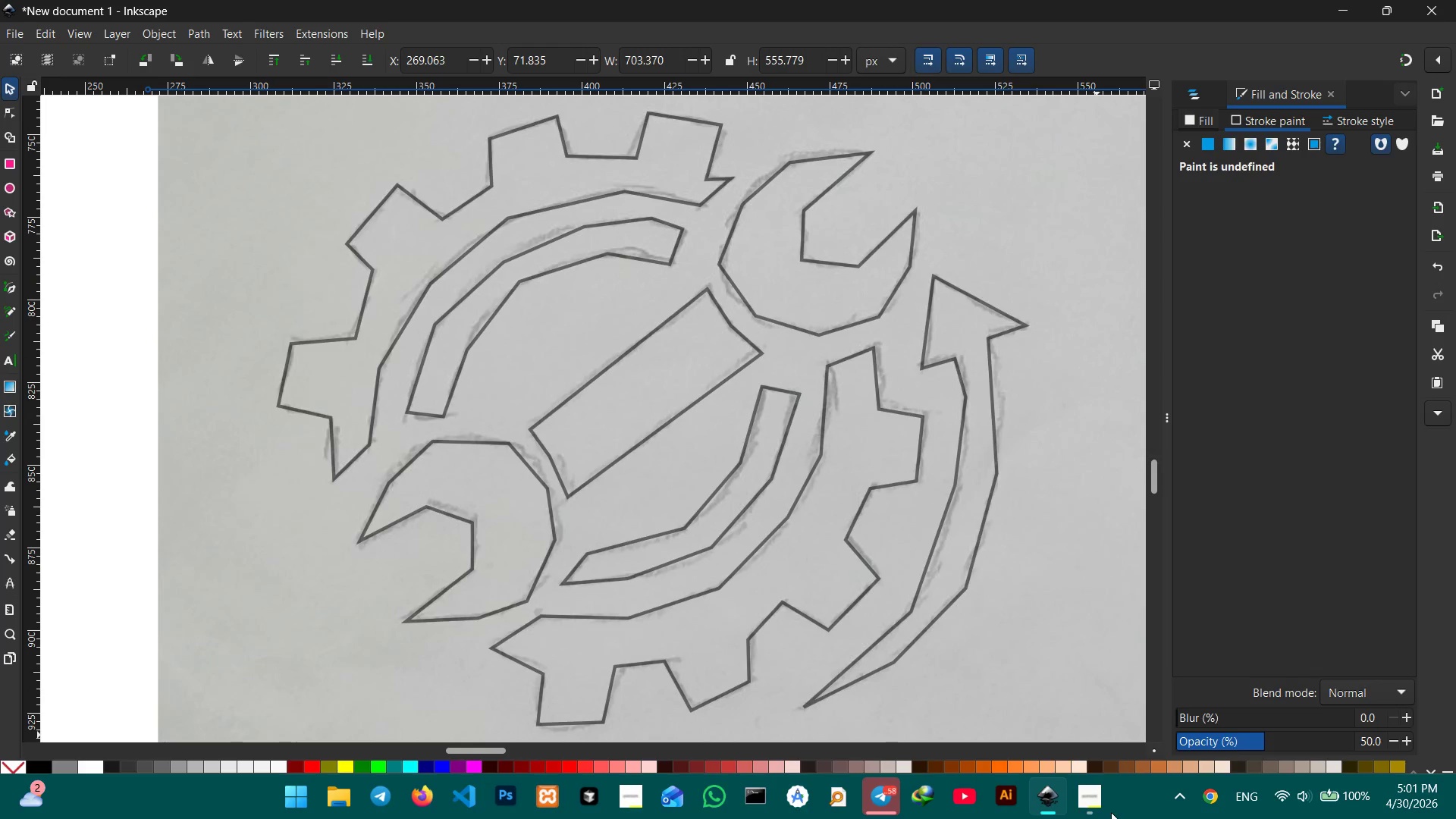 
left_click([1099, 811])